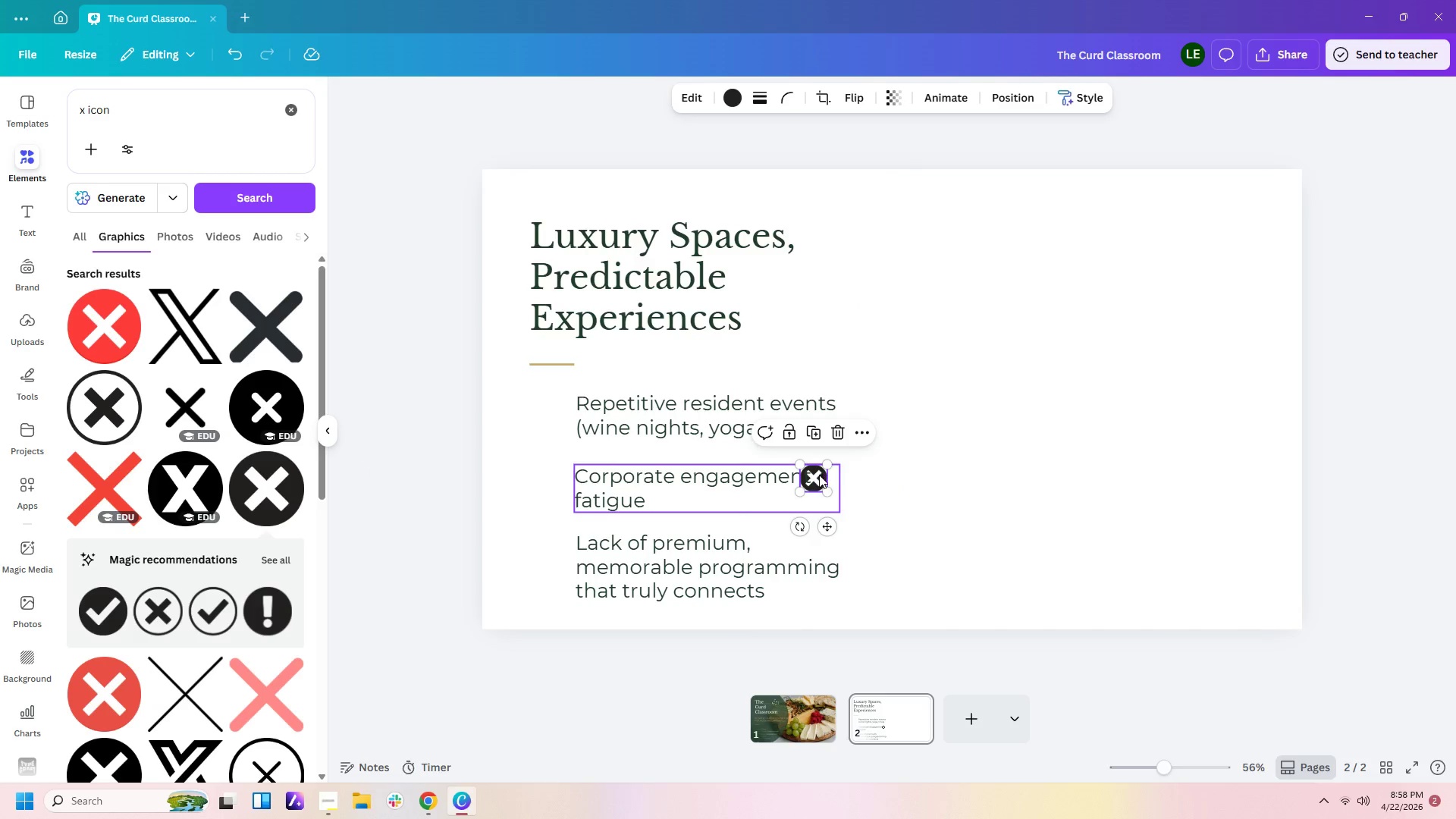 
left_click_drag(start_coordinate=[819, 475], to_coordinate=[548, 410])
 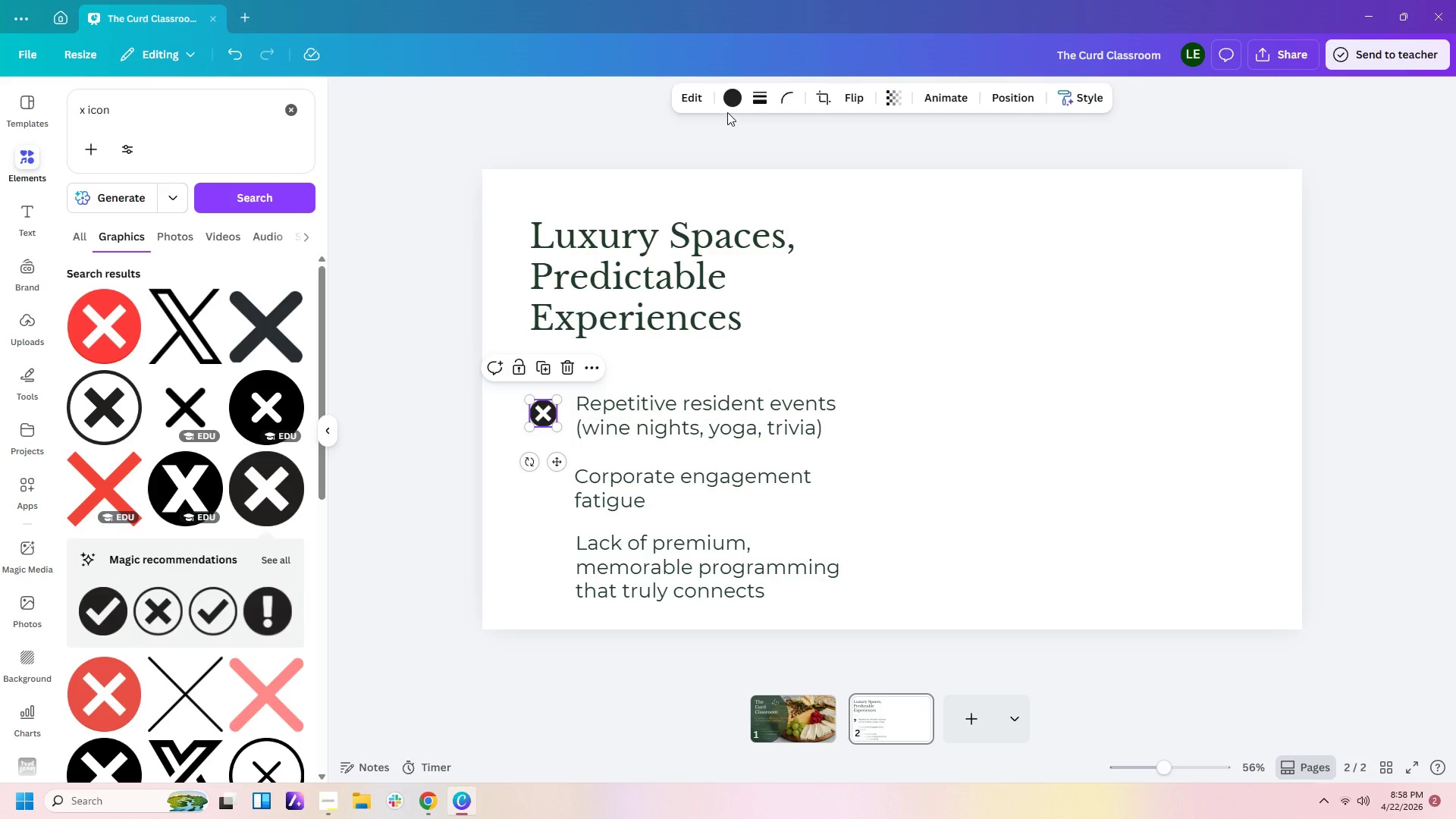 
left_click([730, 94])
 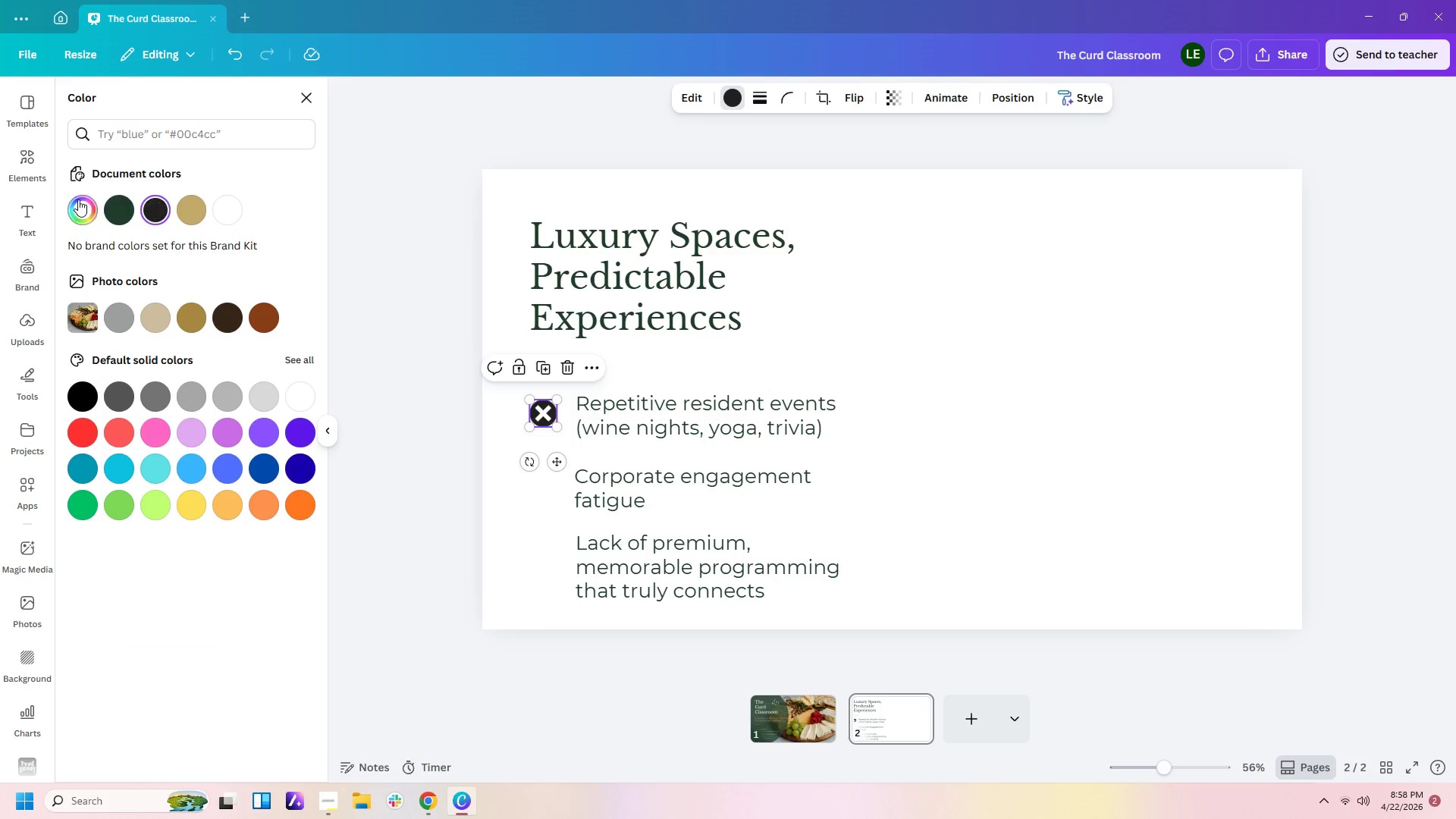 
left_click([114, 202])
 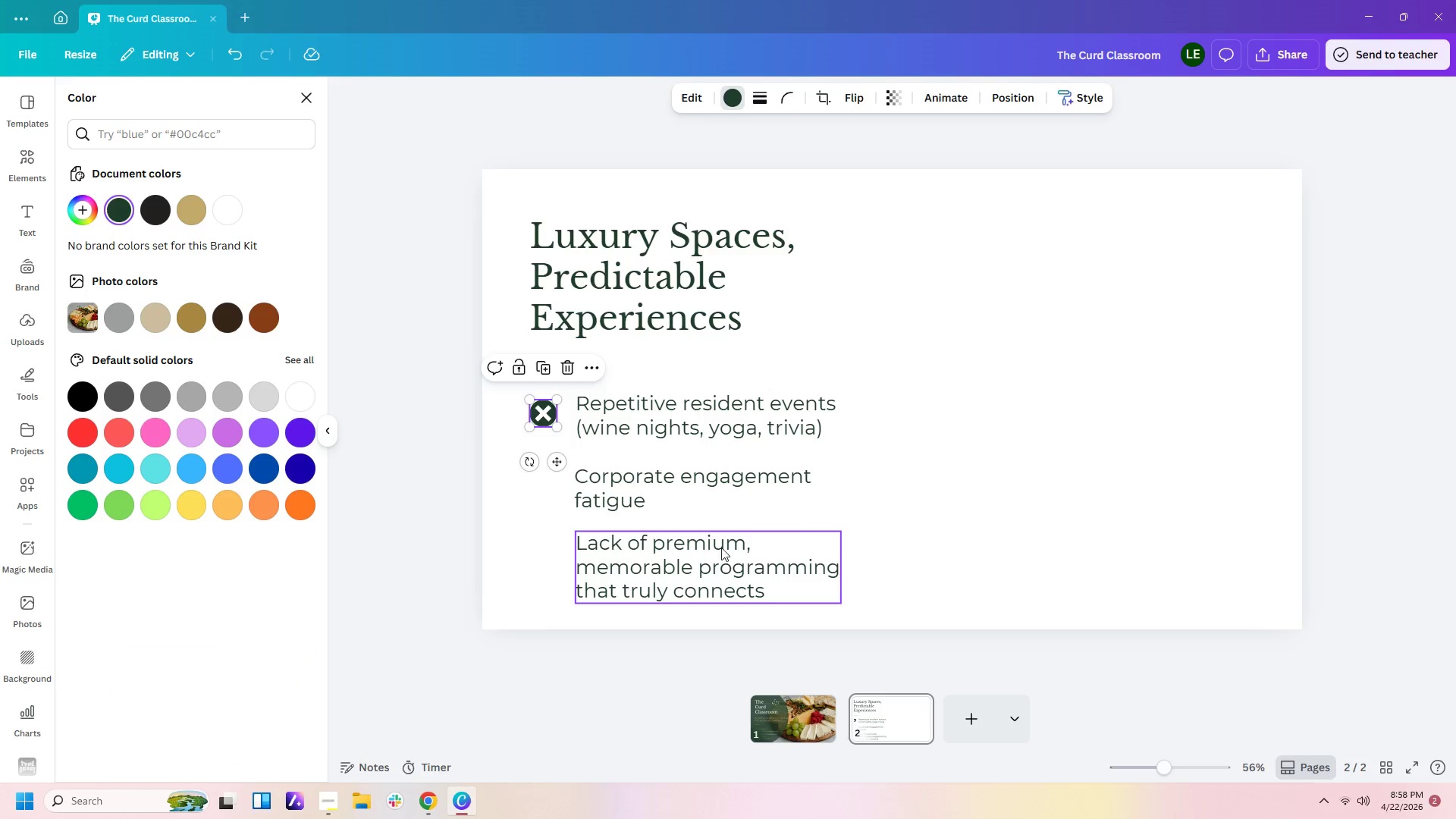 
left_click([886, 491])
 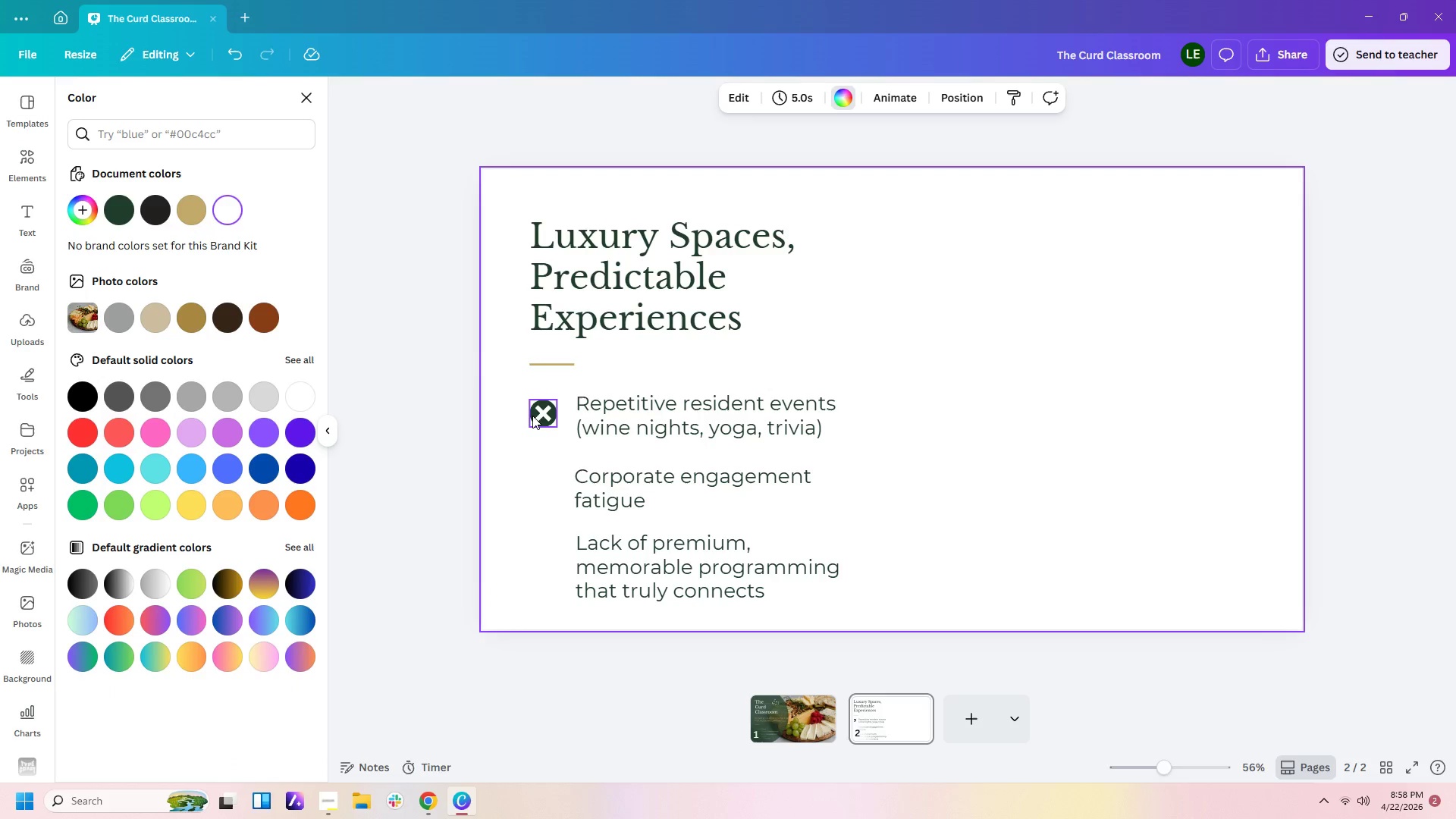 
left_click_drag(start_coordinate=[540, 415], to_coordinate=[541, 408])
 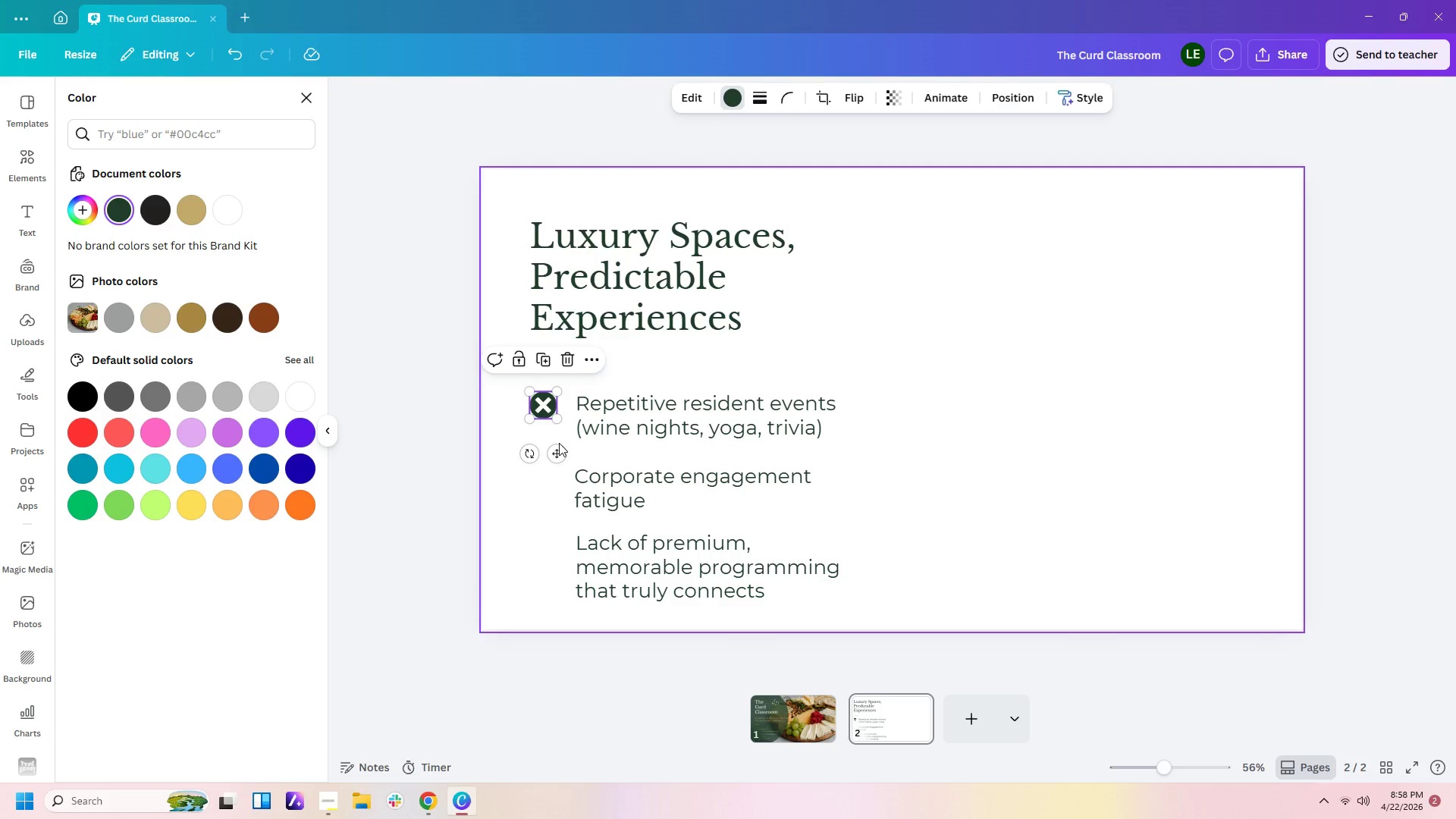 
key(Control+C)
 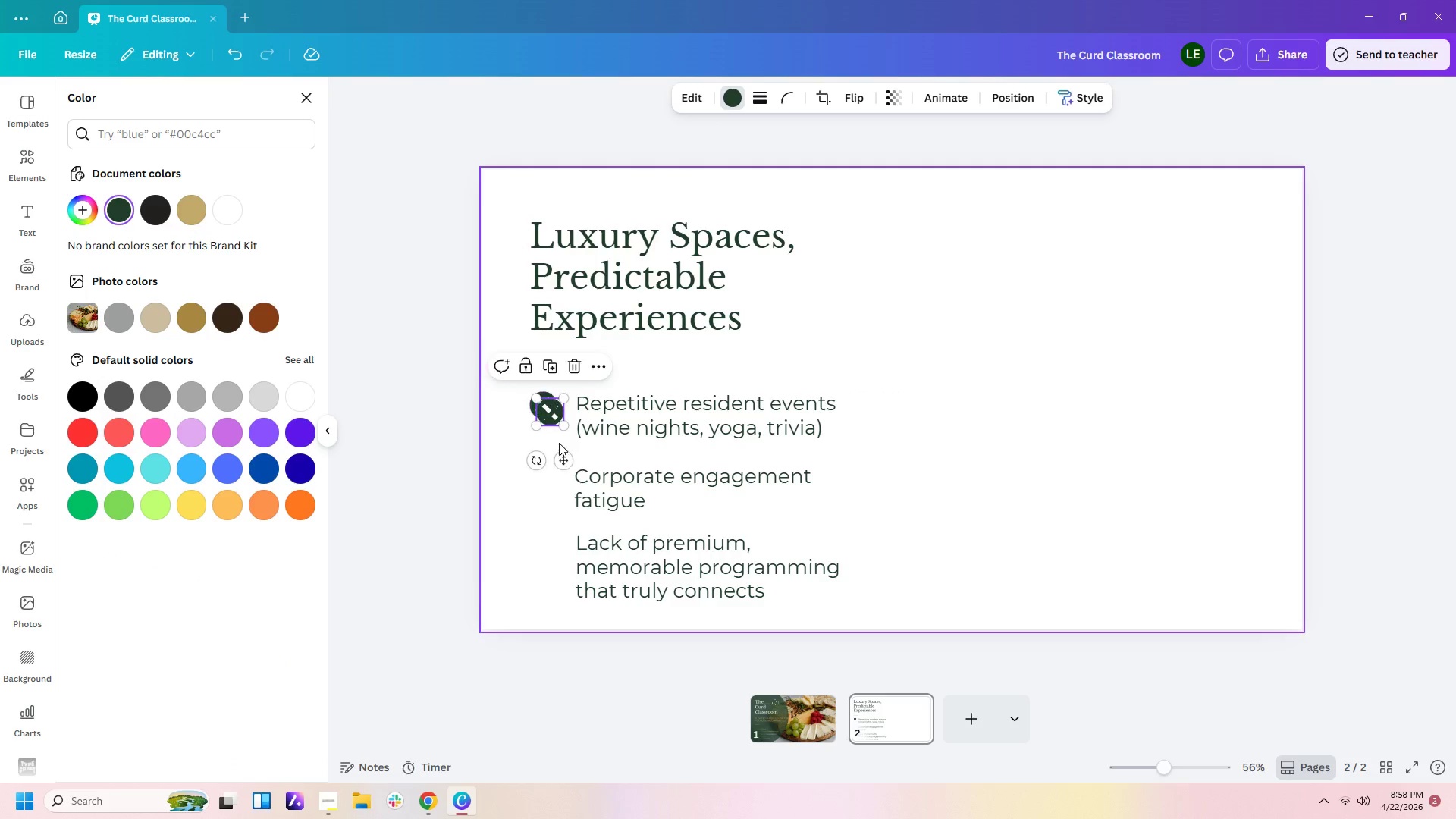 
key(Control+V)
 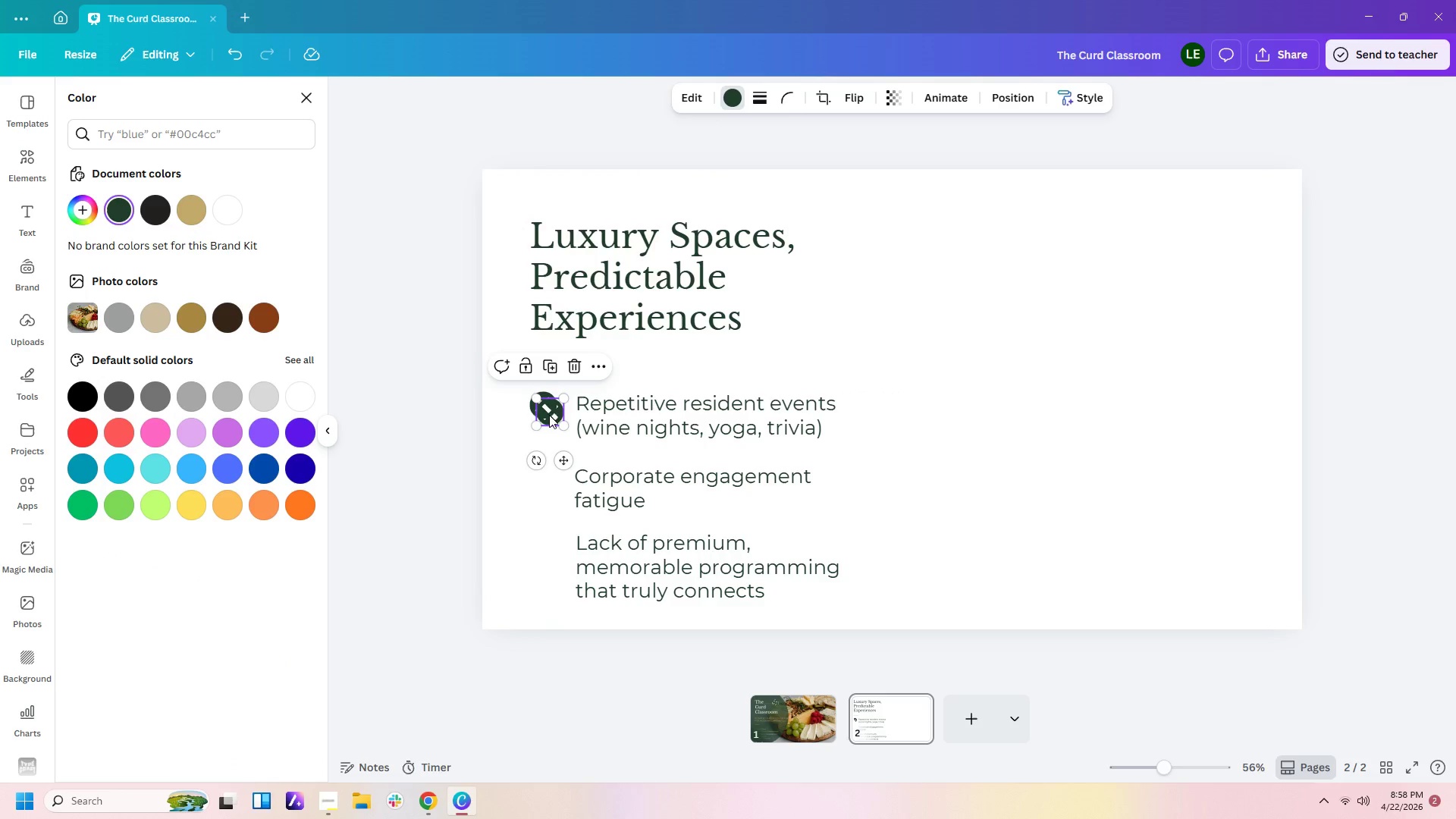 
left_click_drag(start_coordinate=[550, 410], to_coordinate=[541, 480])
 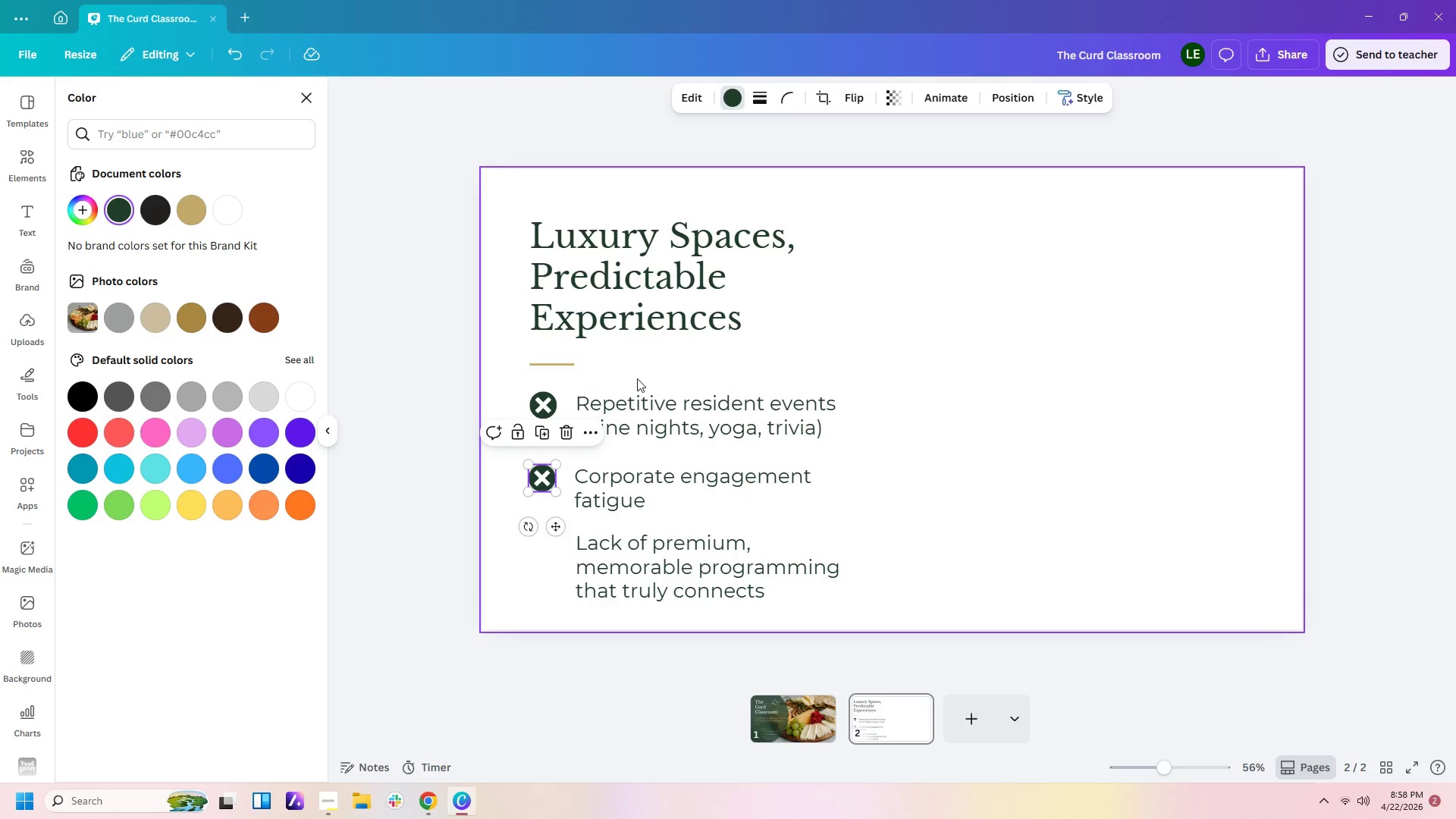 
key(Control+C)
 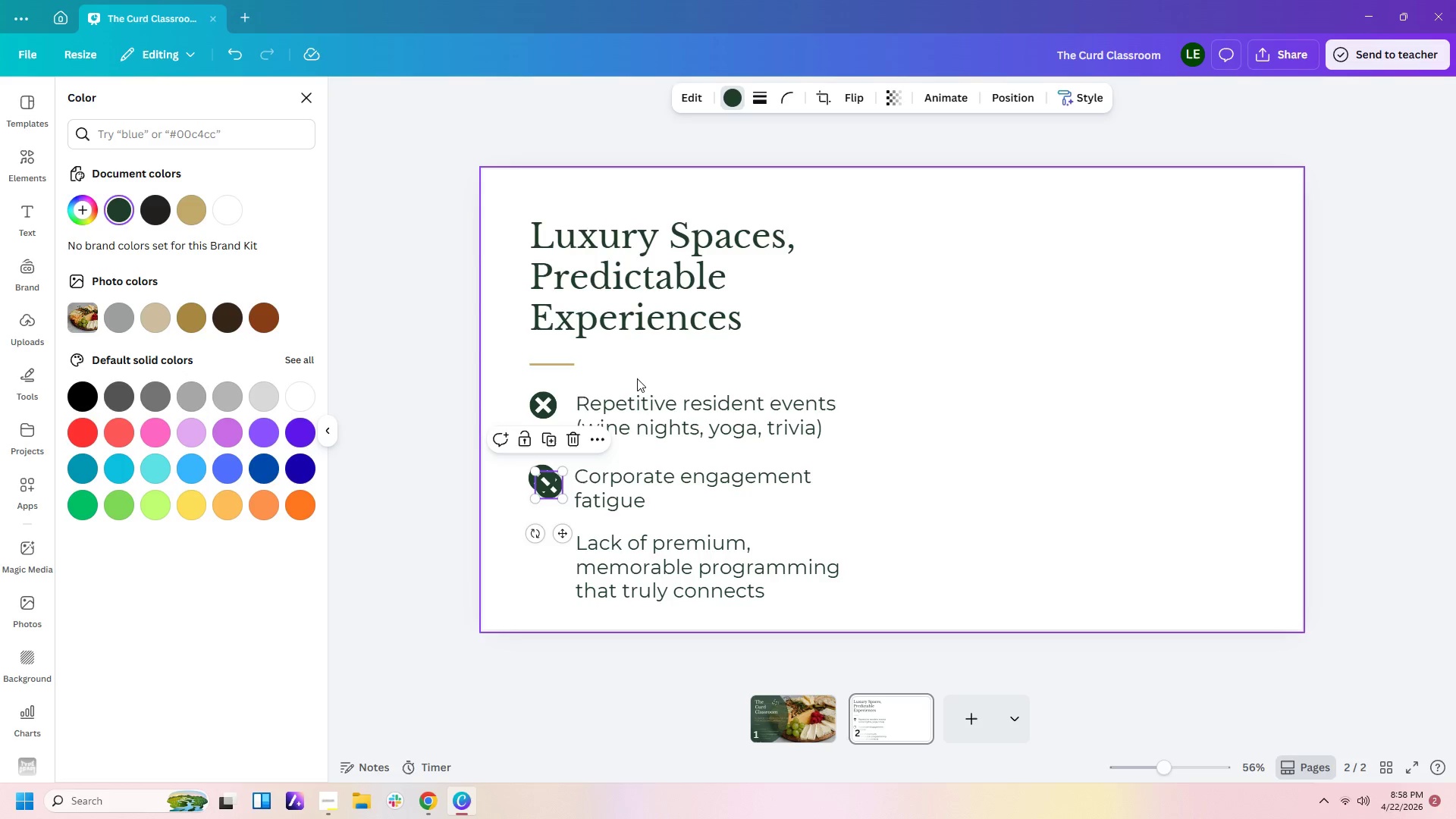 
key(Control+V)
 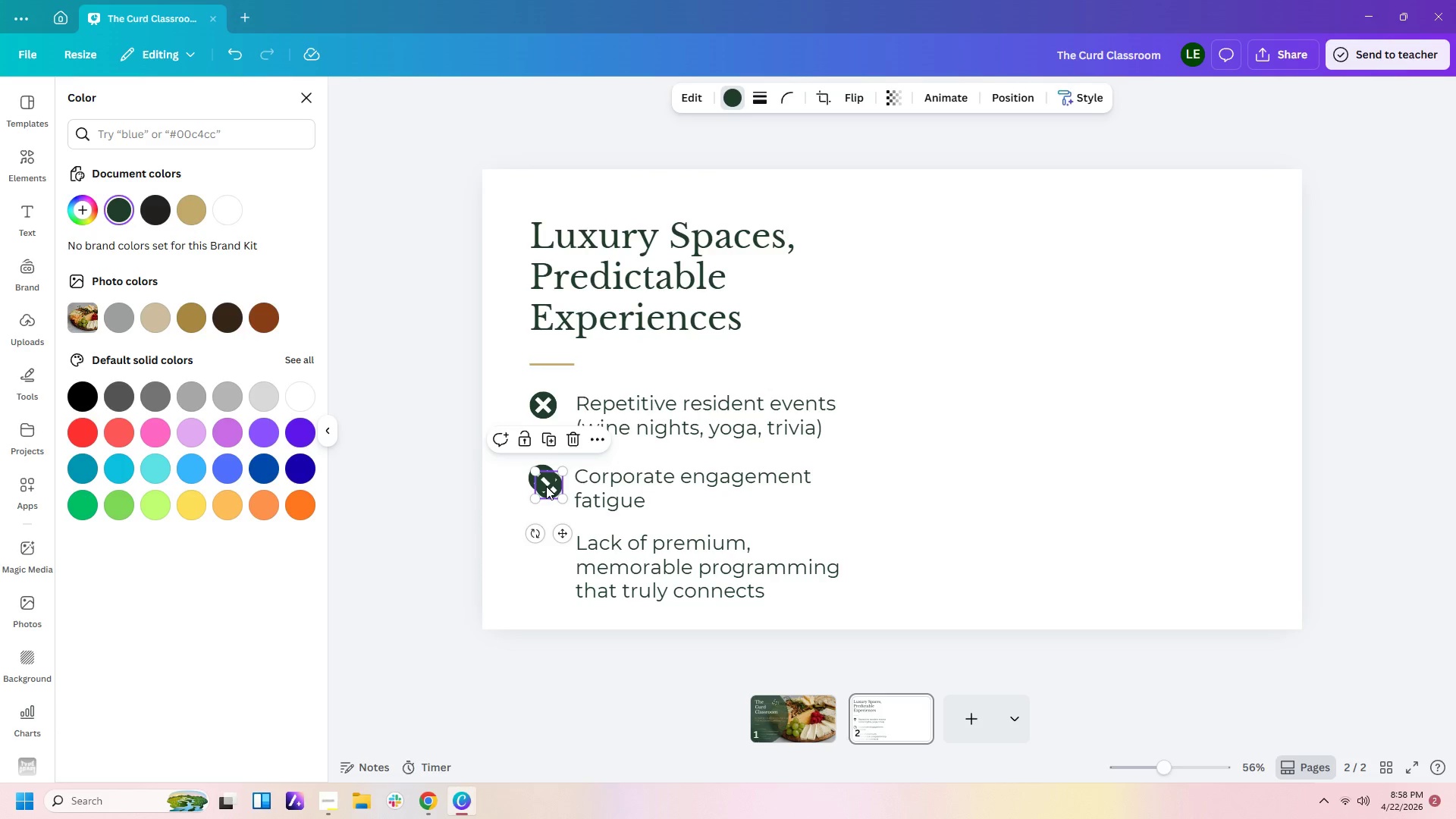 
left_click_drag(start_coordinate=[546, 486], to_coordinate=[538, 544])
 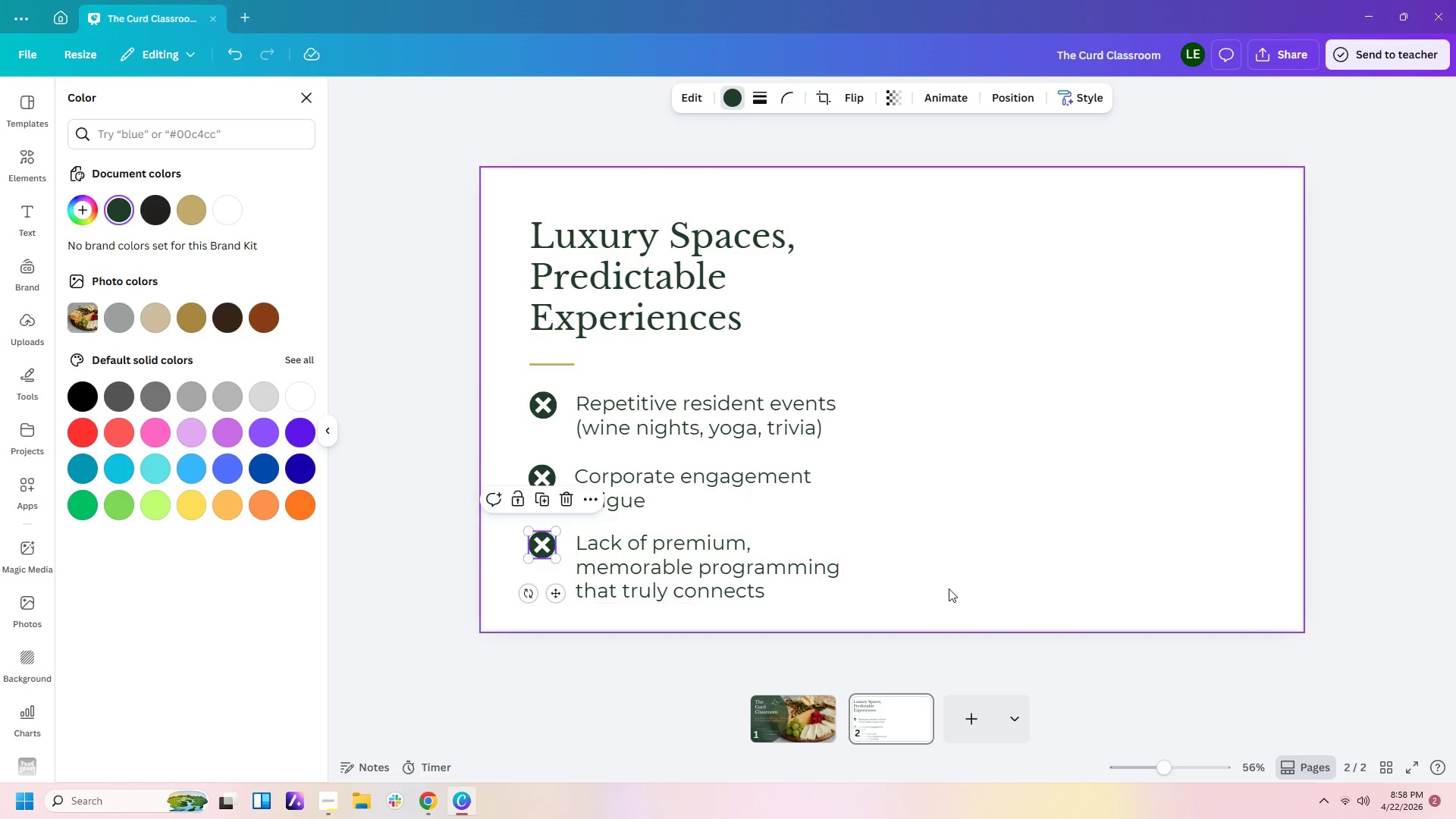 
left_click([949, 588])
 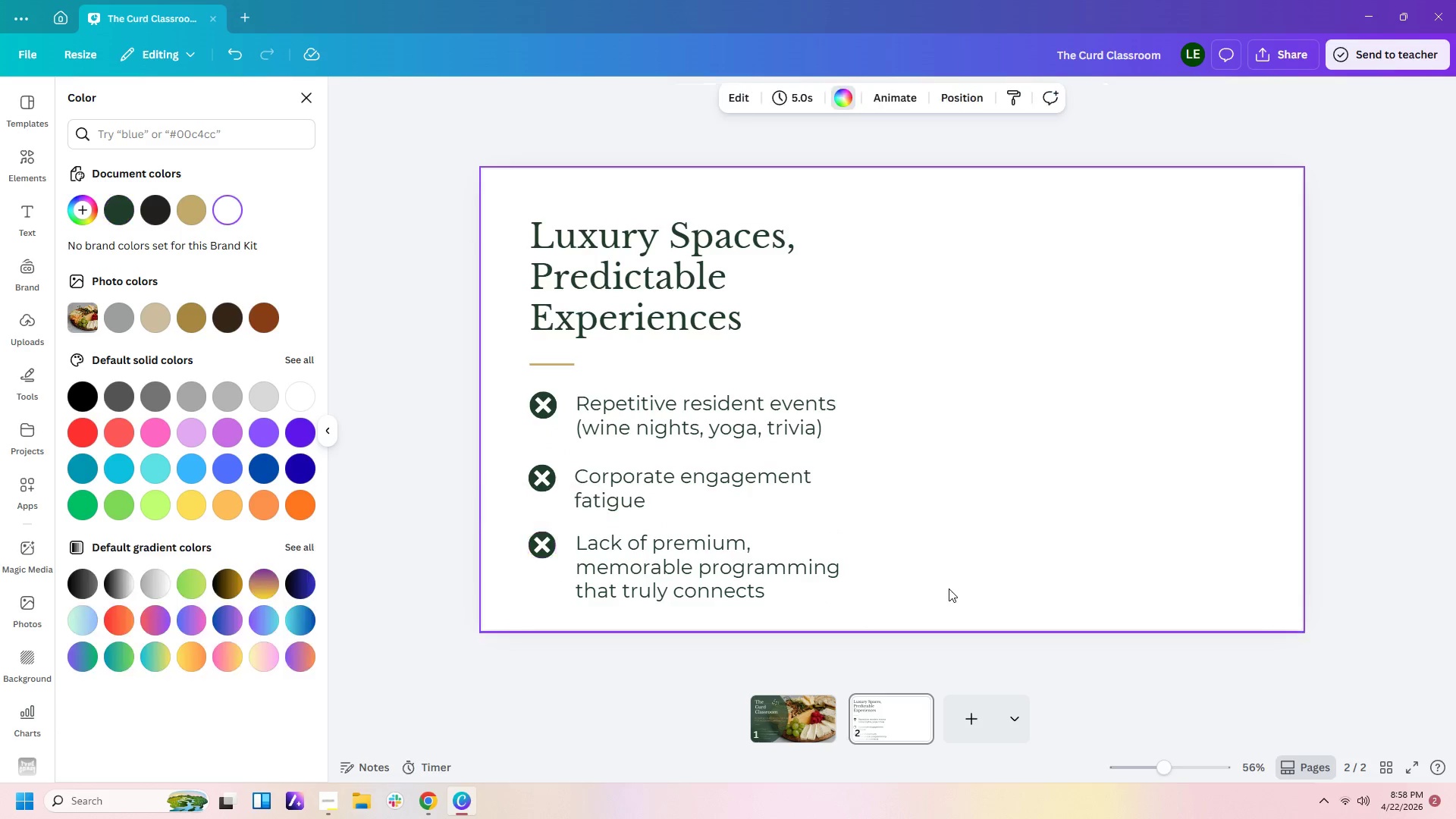 
left_click([949, 588])
 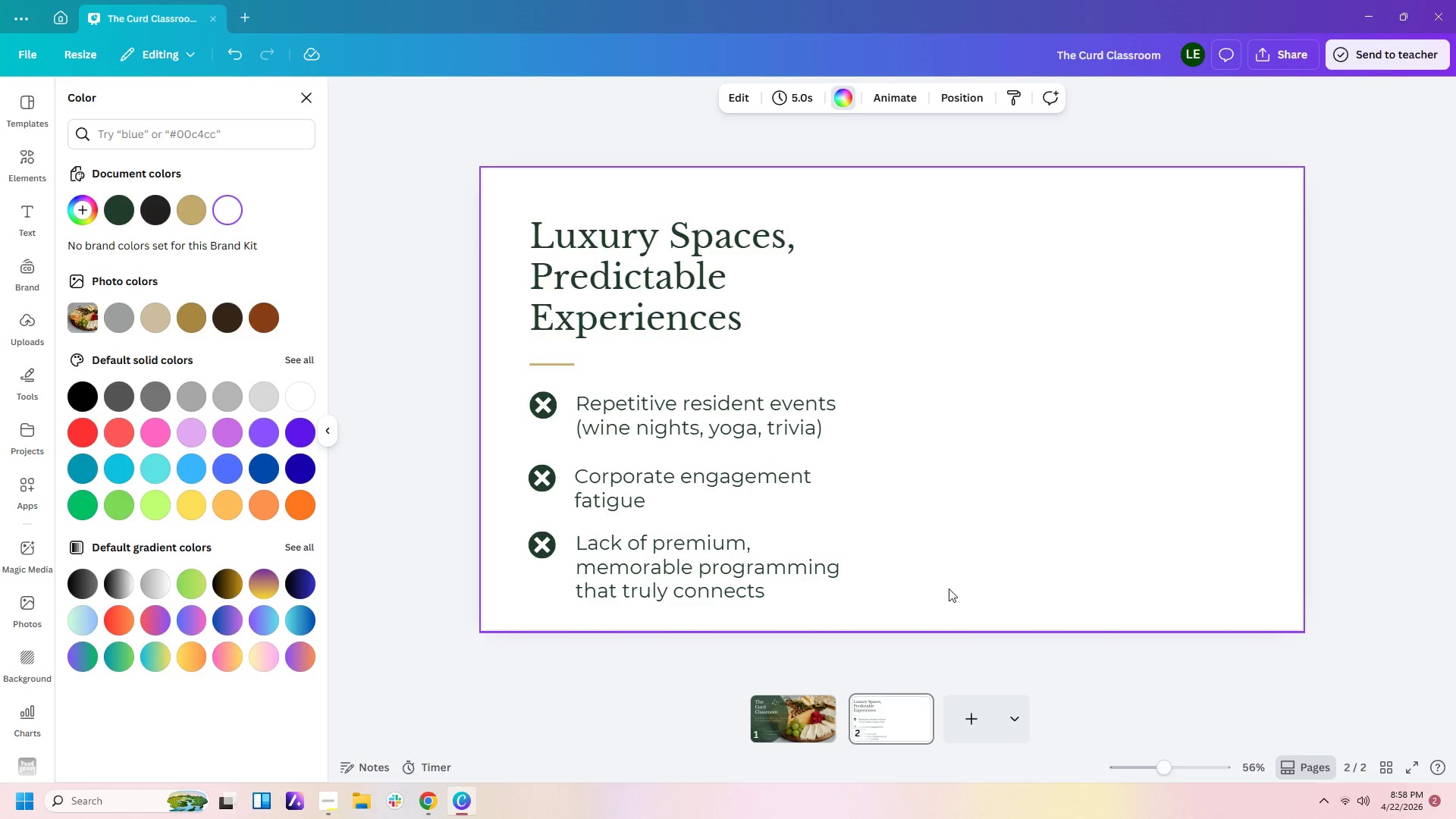 
wait(11.03)
 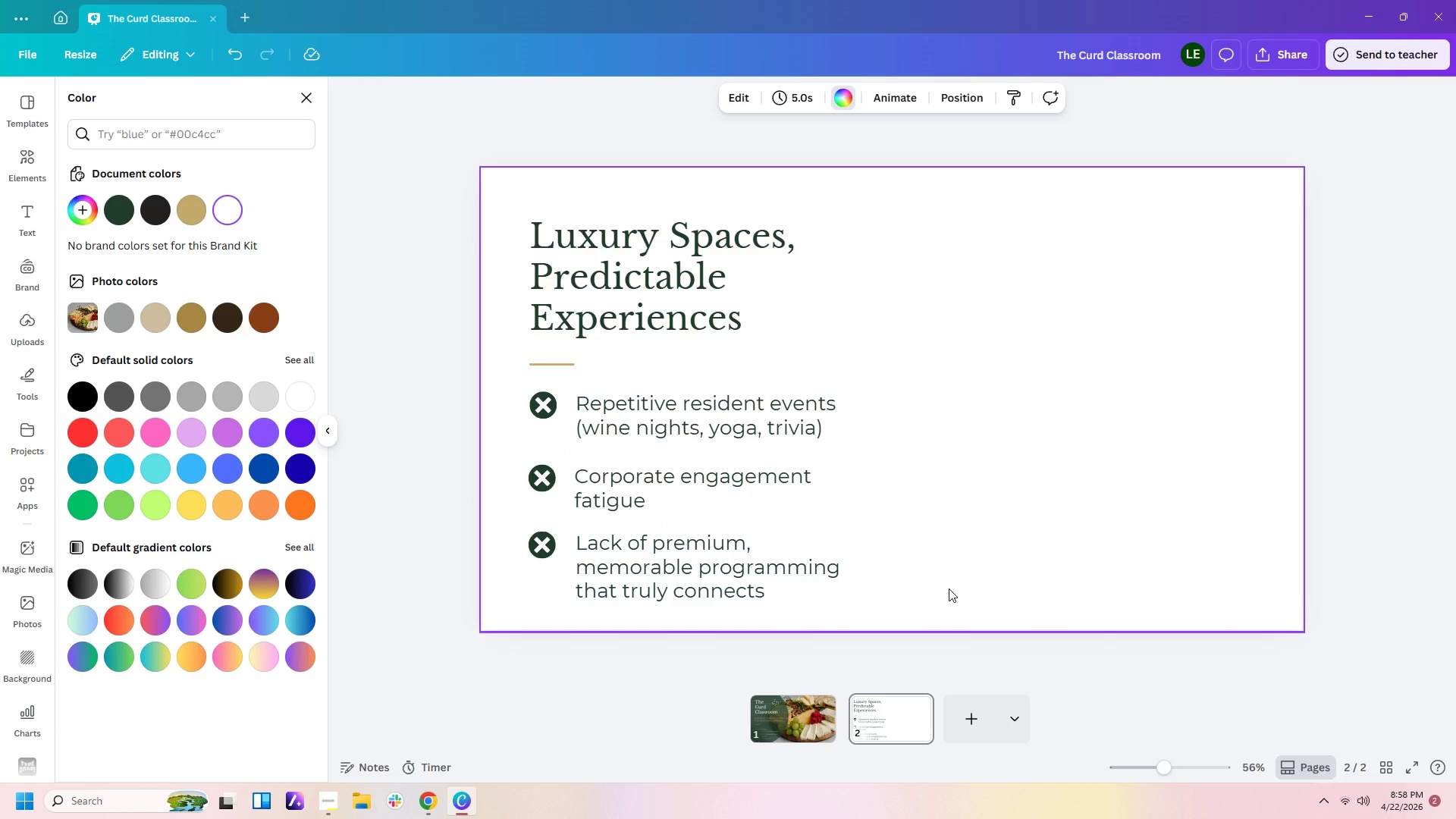 
left_click([1029, 579])
 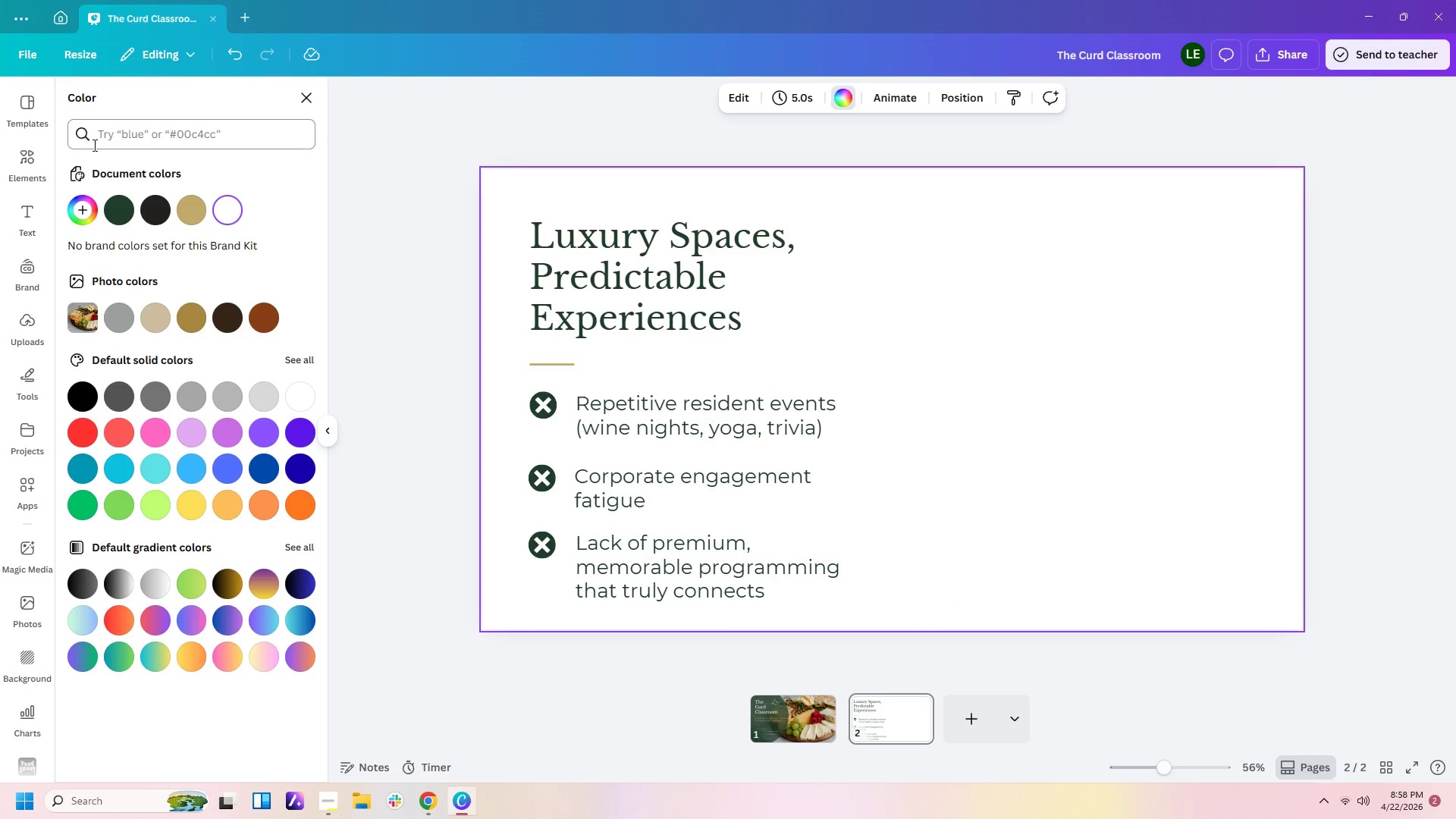 
left_click([116, 132])
 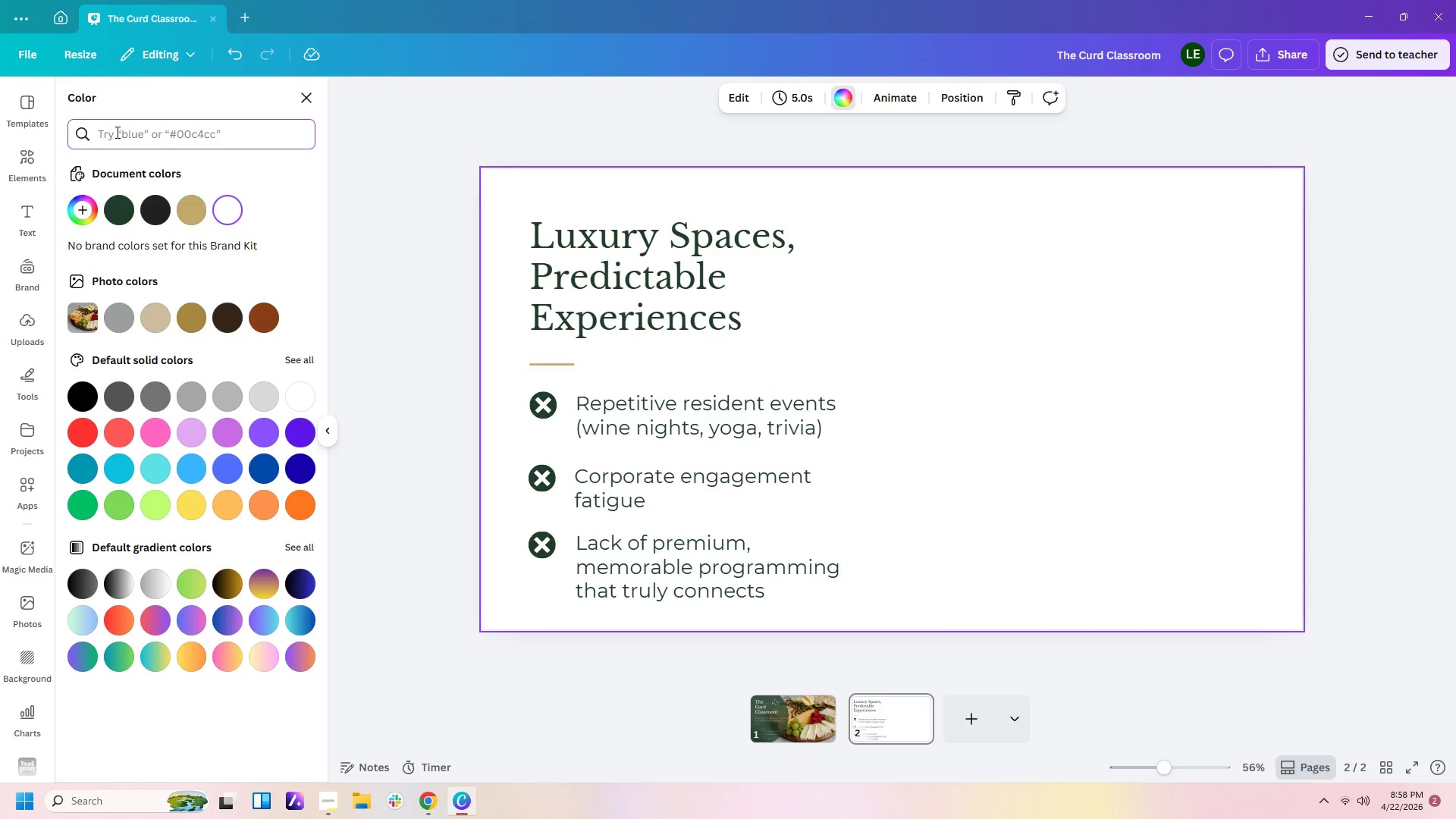 
type(brush line)
 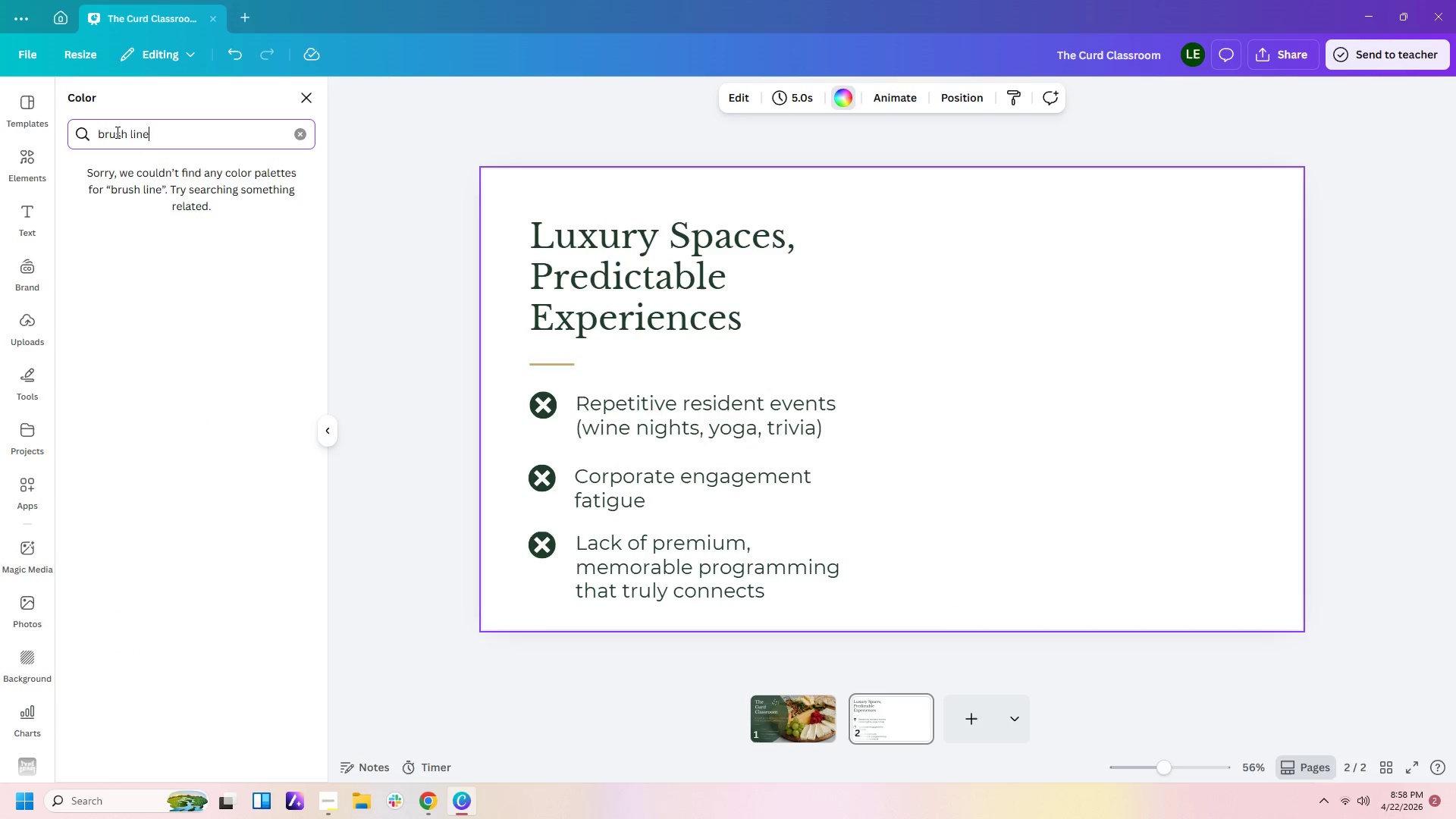 
key(Enter)
 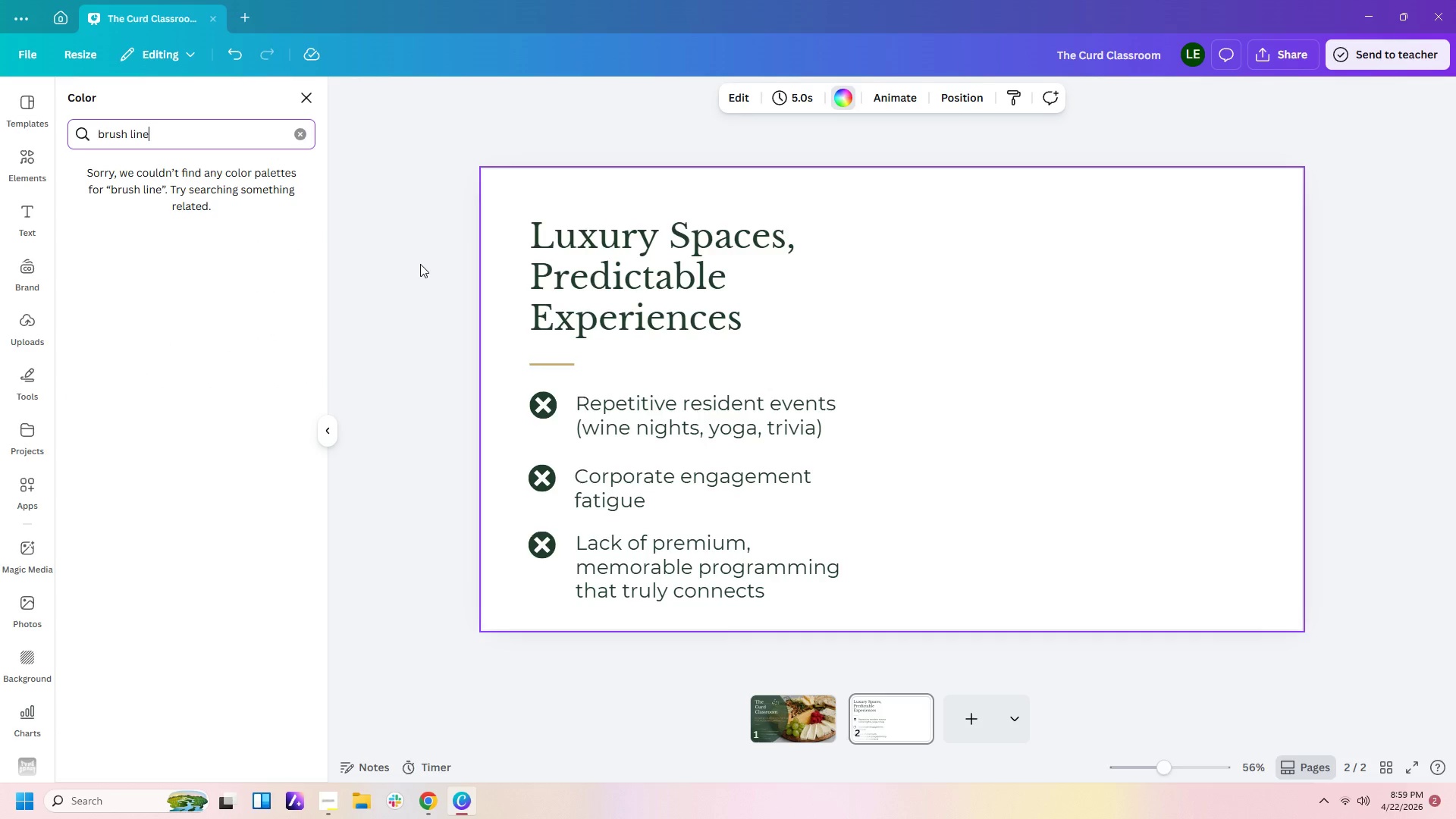 
wait(7.23)
 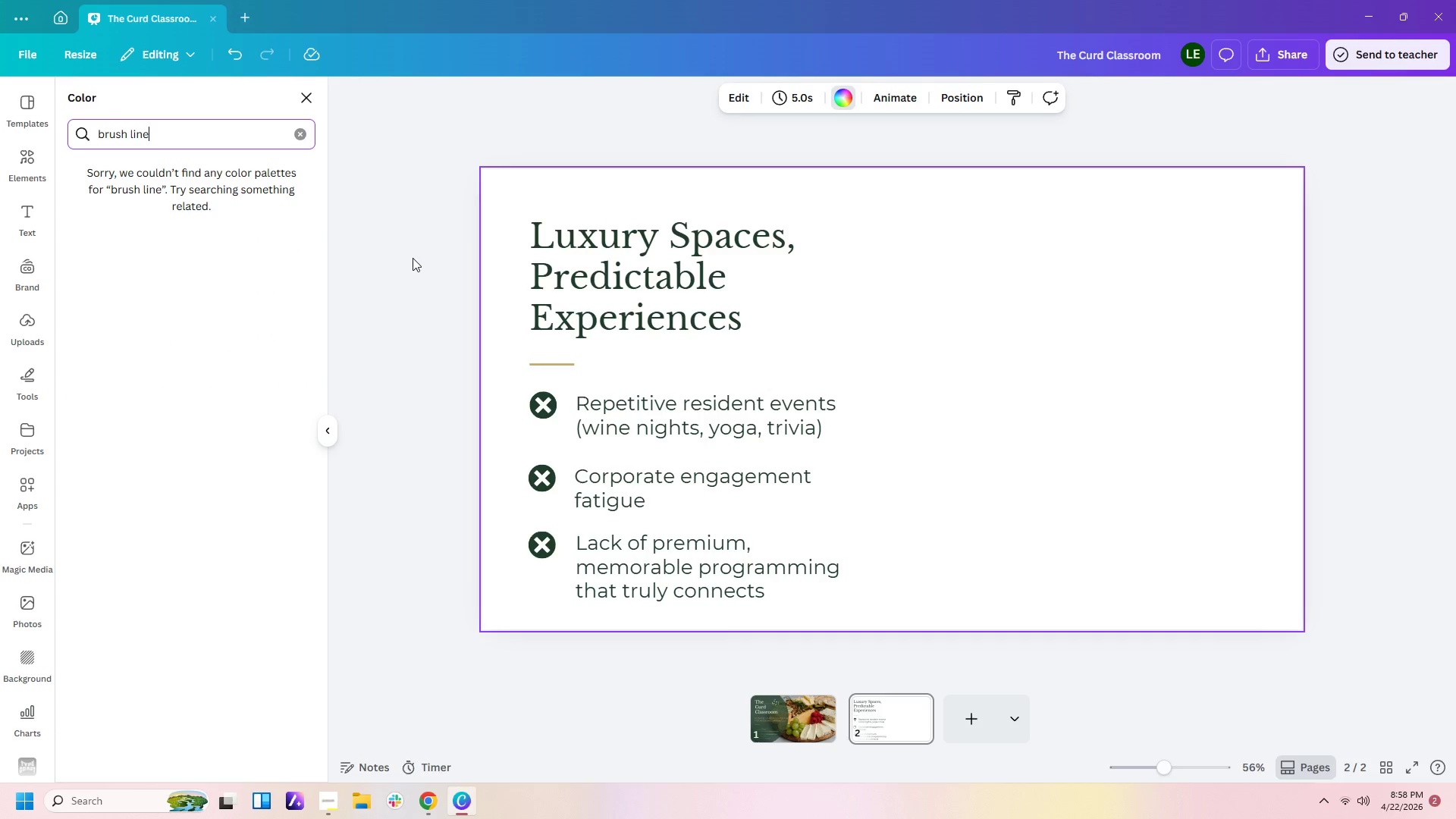 
mouse_move([58, 162])
 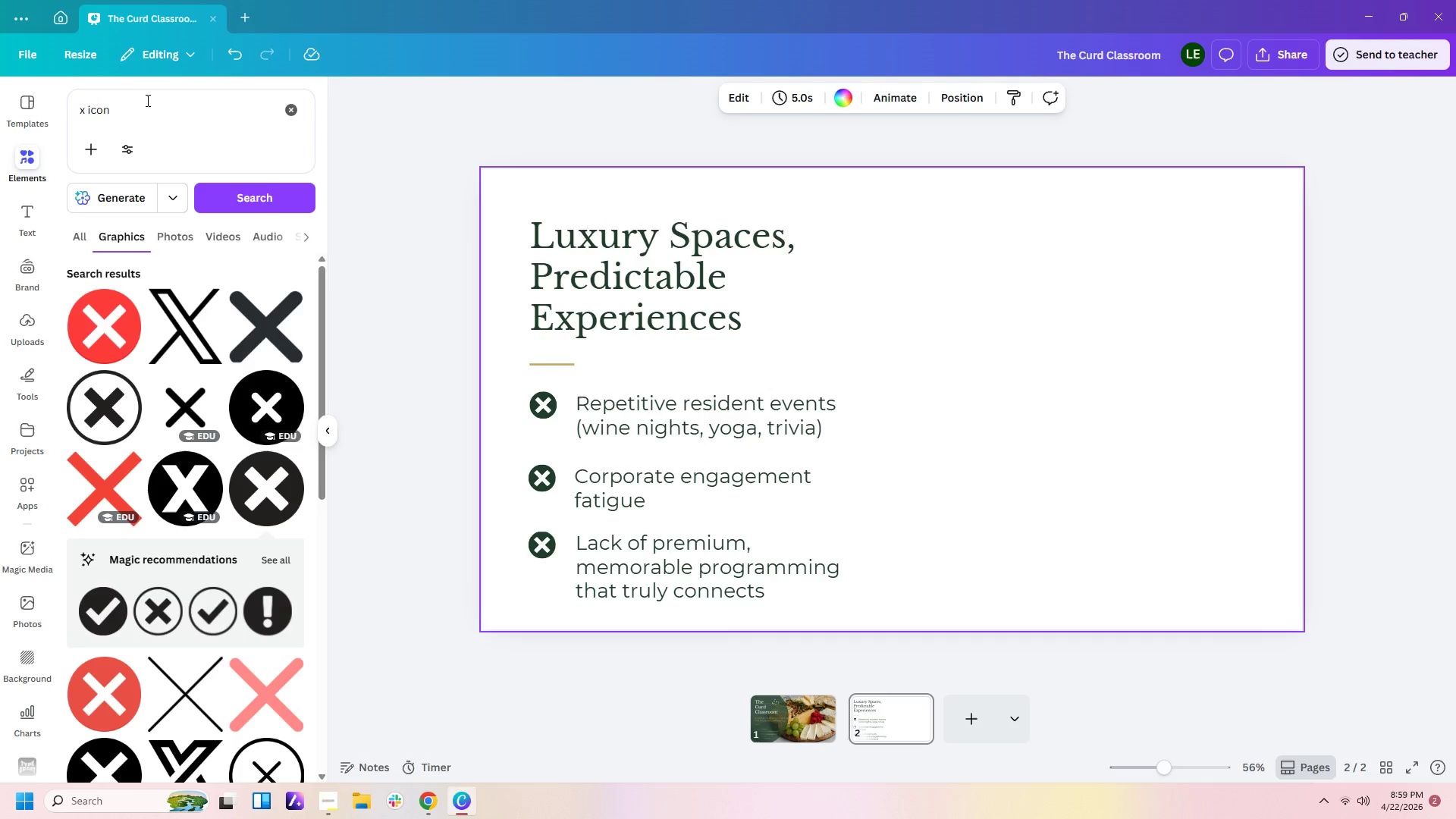 
left_click_drag(start_coordinate=[146, 100], to_coordinate=[0, 96])
 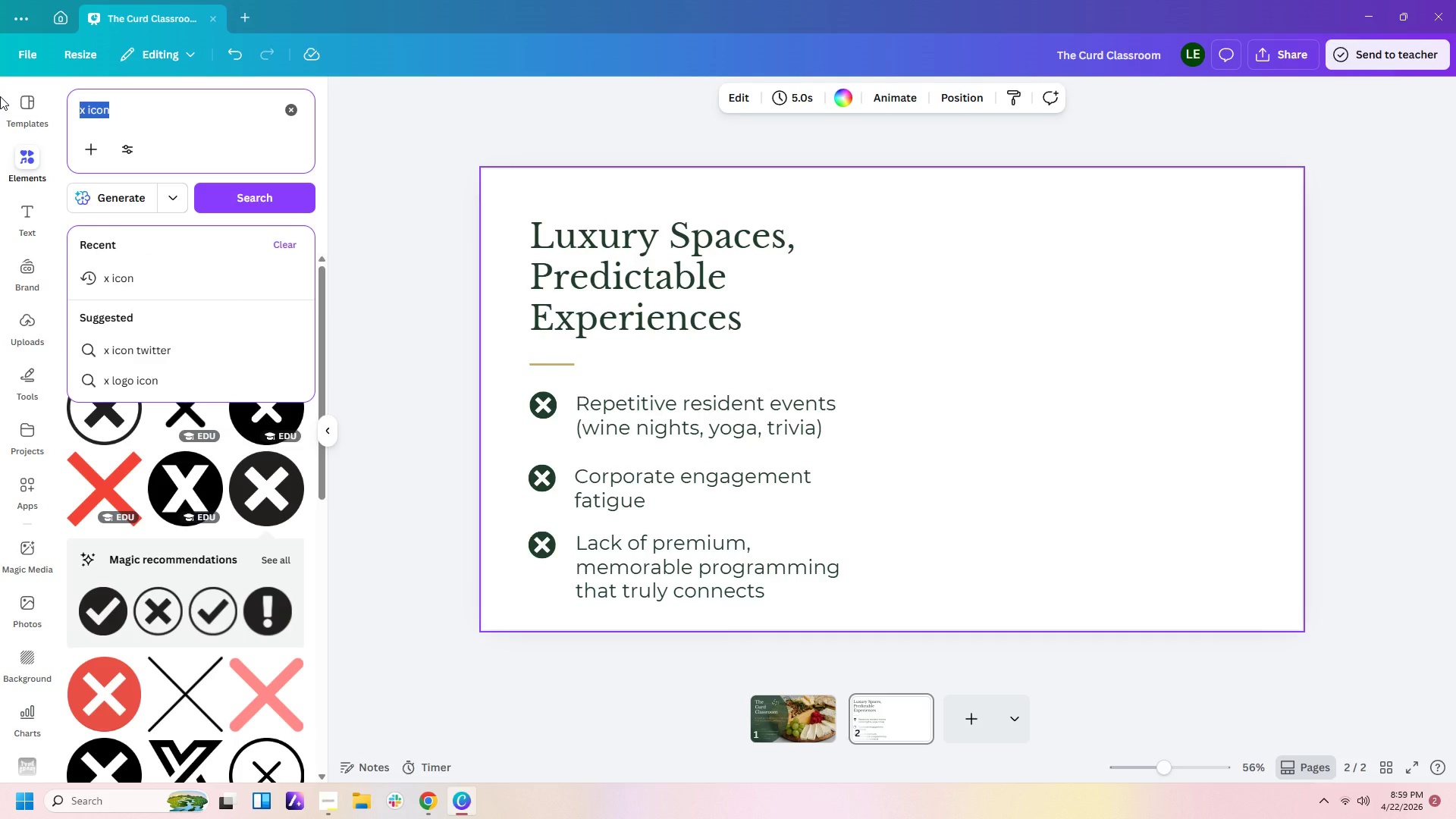 
type(brush line)
 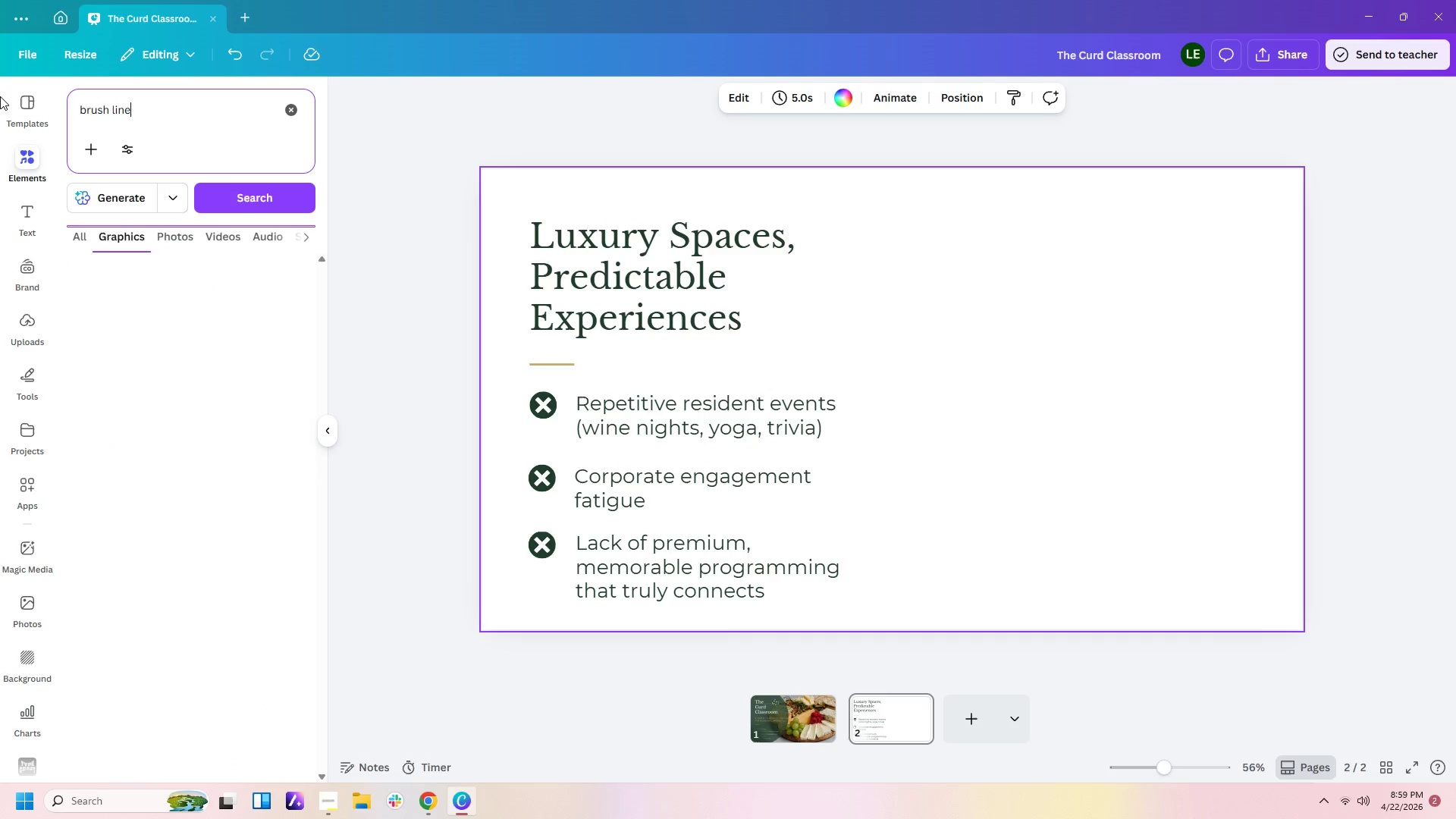 
key(Enter)
 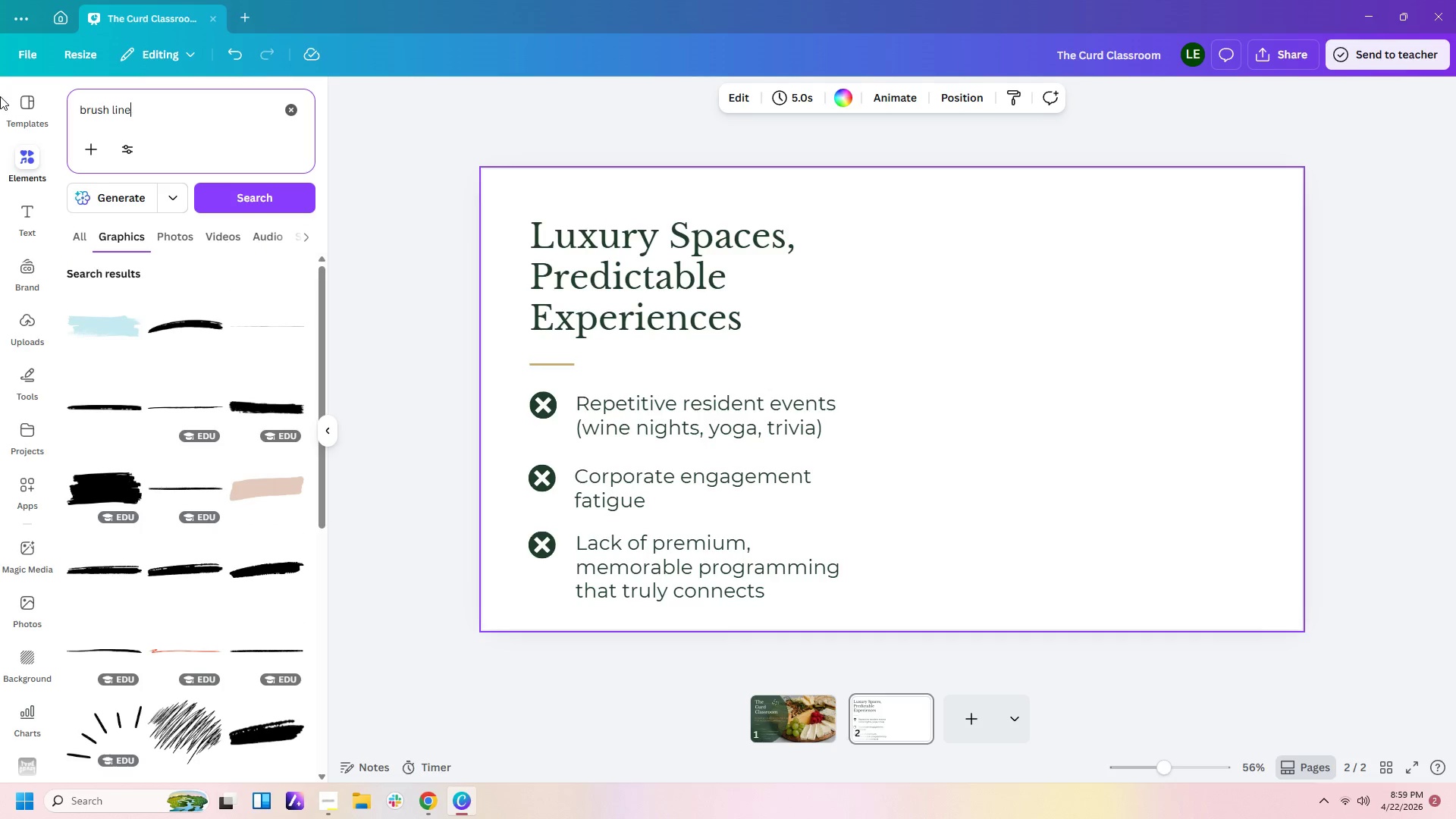 
wait(7.3)
 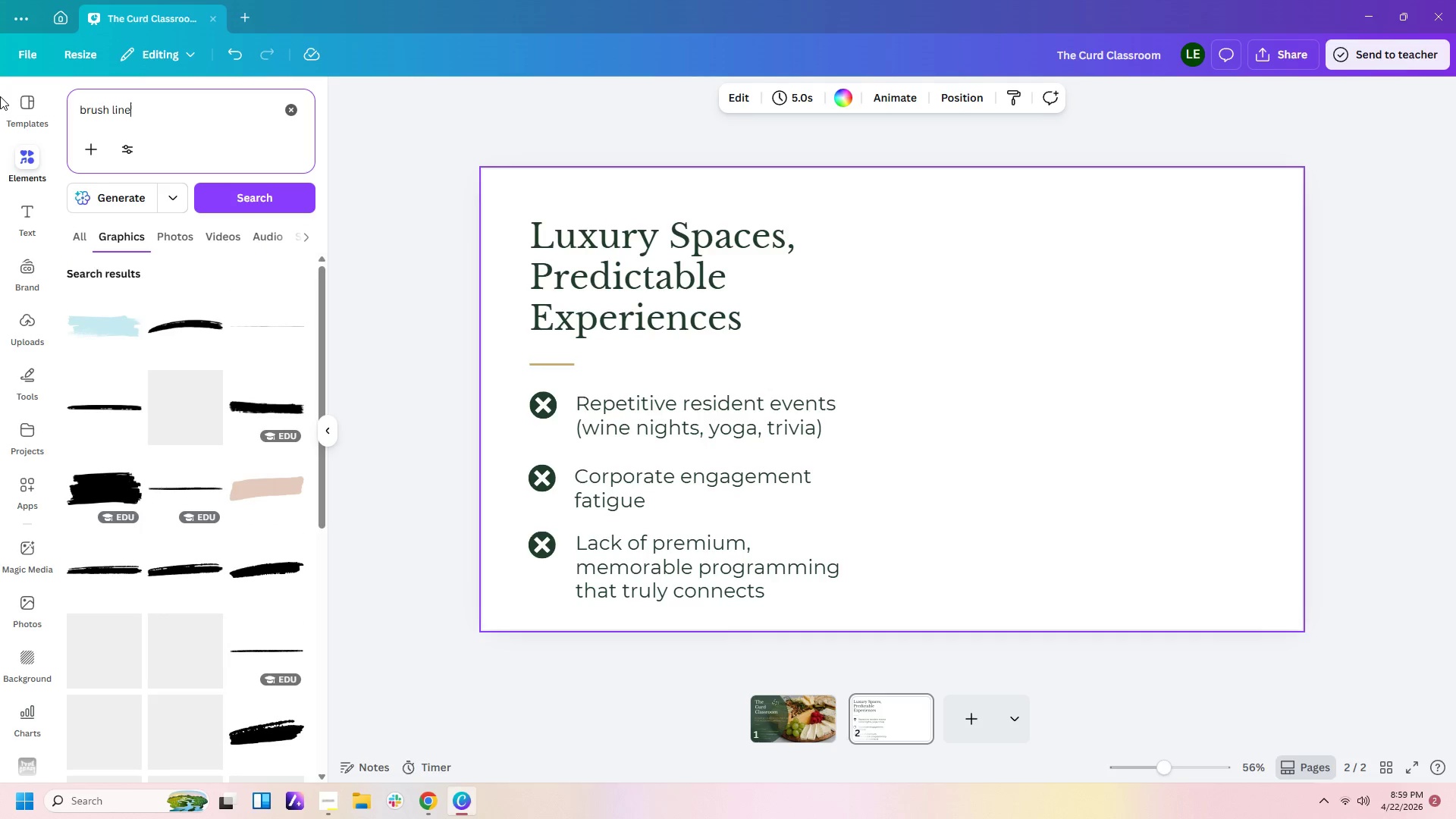 
left_click([293, 412])
 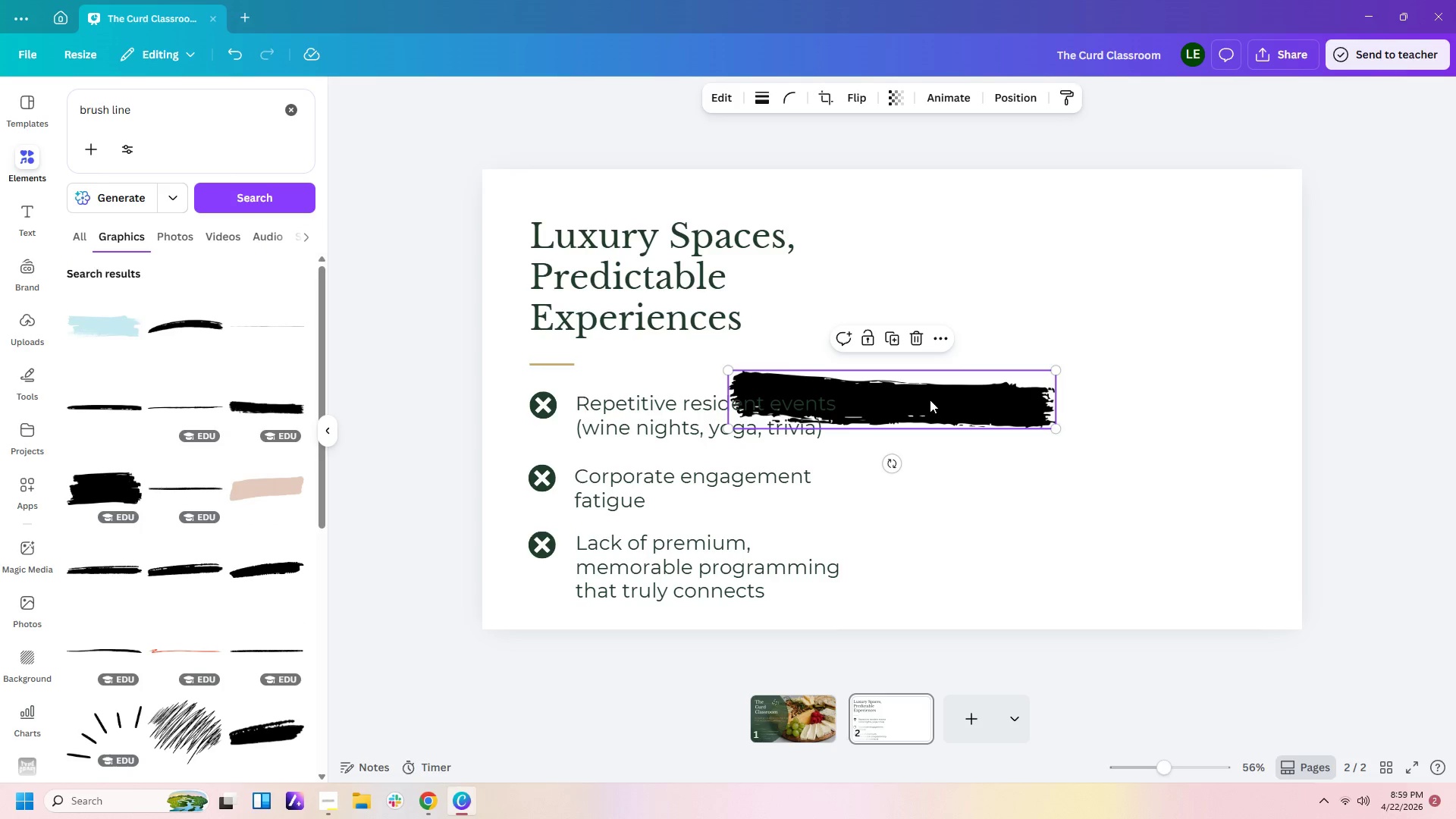 
left_click_drag(start_coordinate=[934, 392], to_coordinate=[655, 617])
 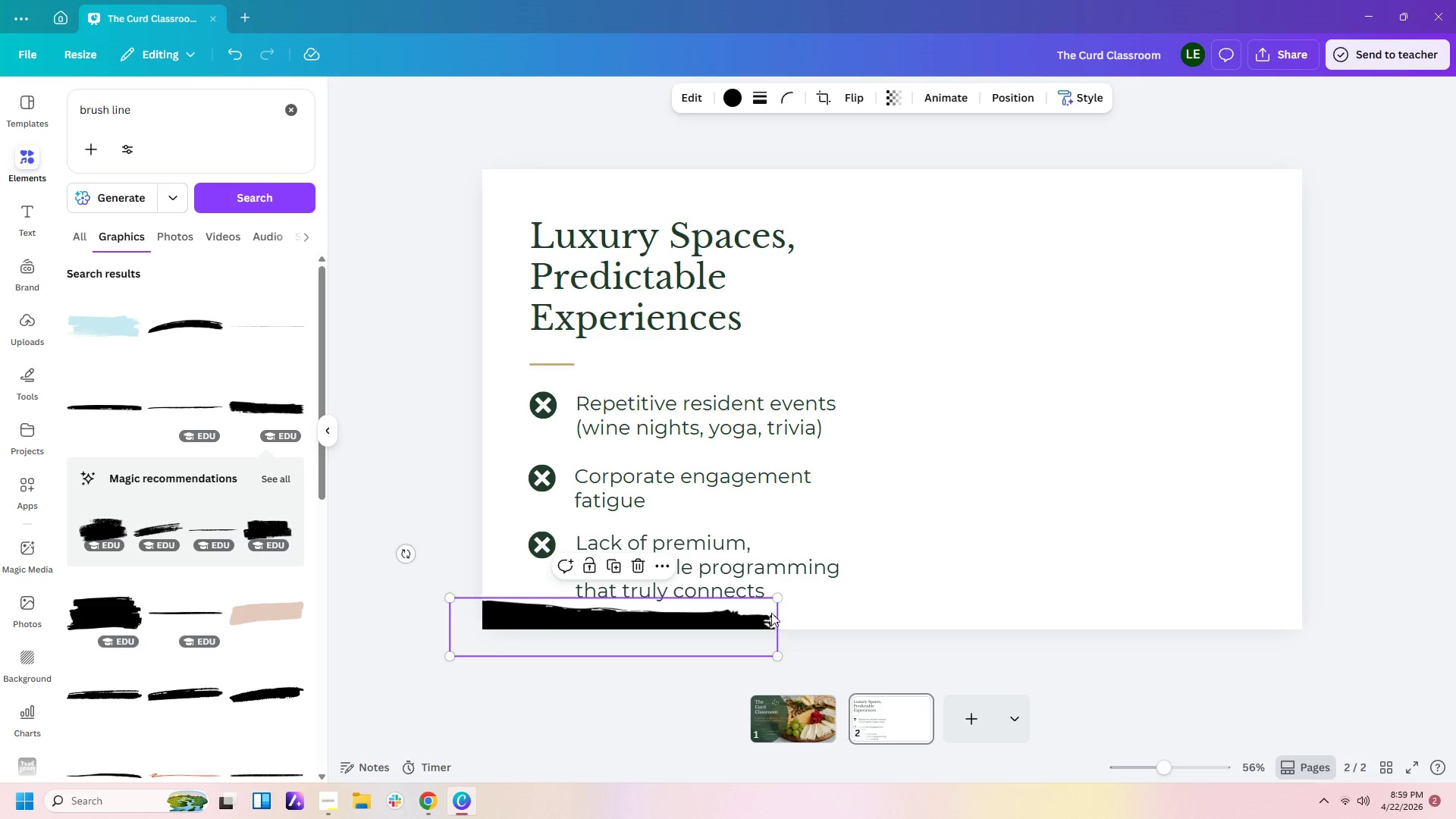 
left_click_drag(start_coordinate=[779, 601], to_coordinate=[878, 601])
 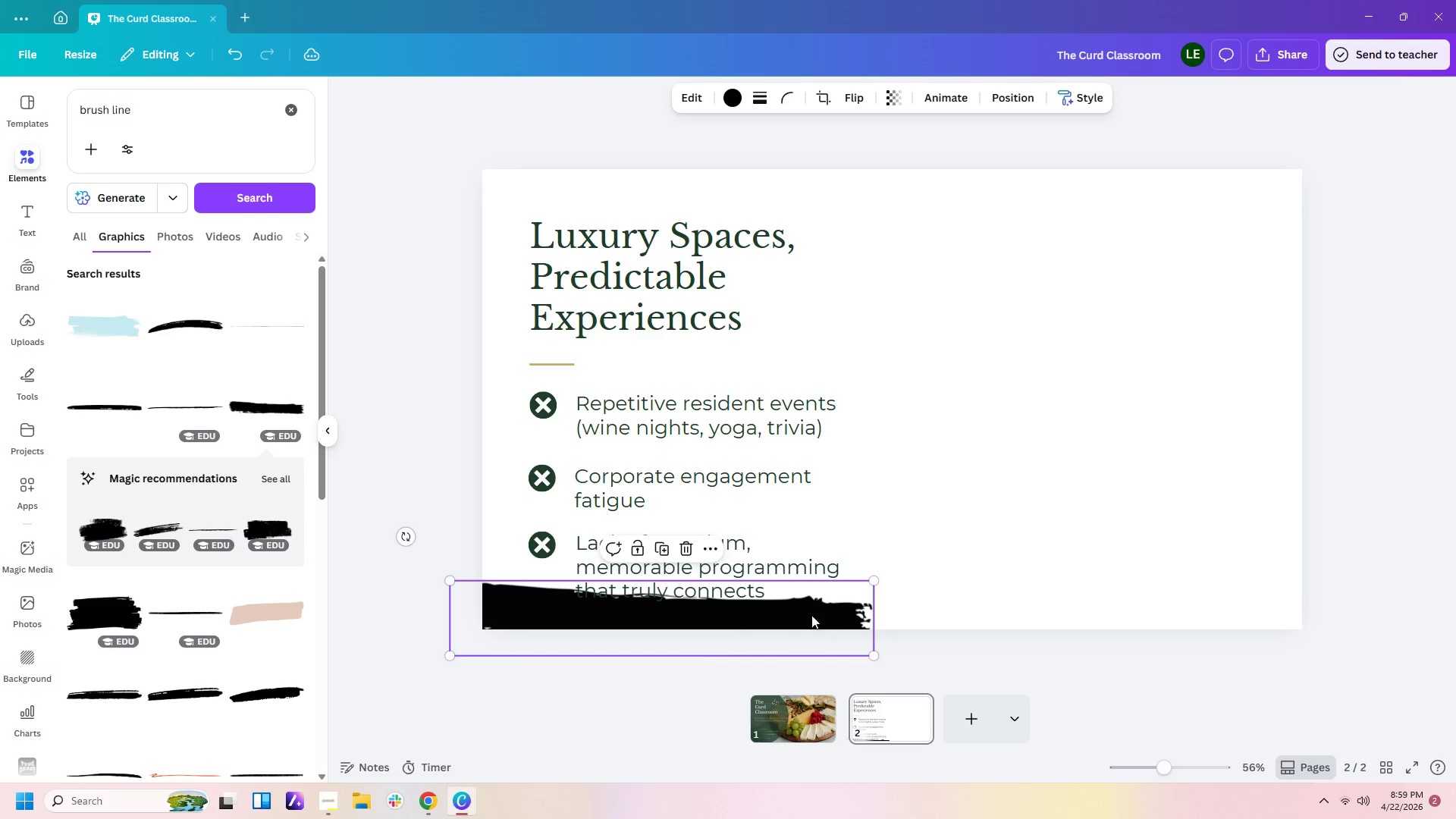 
left_click_drag(start_coordinate=[811, 612], to_coordinate=[811, 627])
 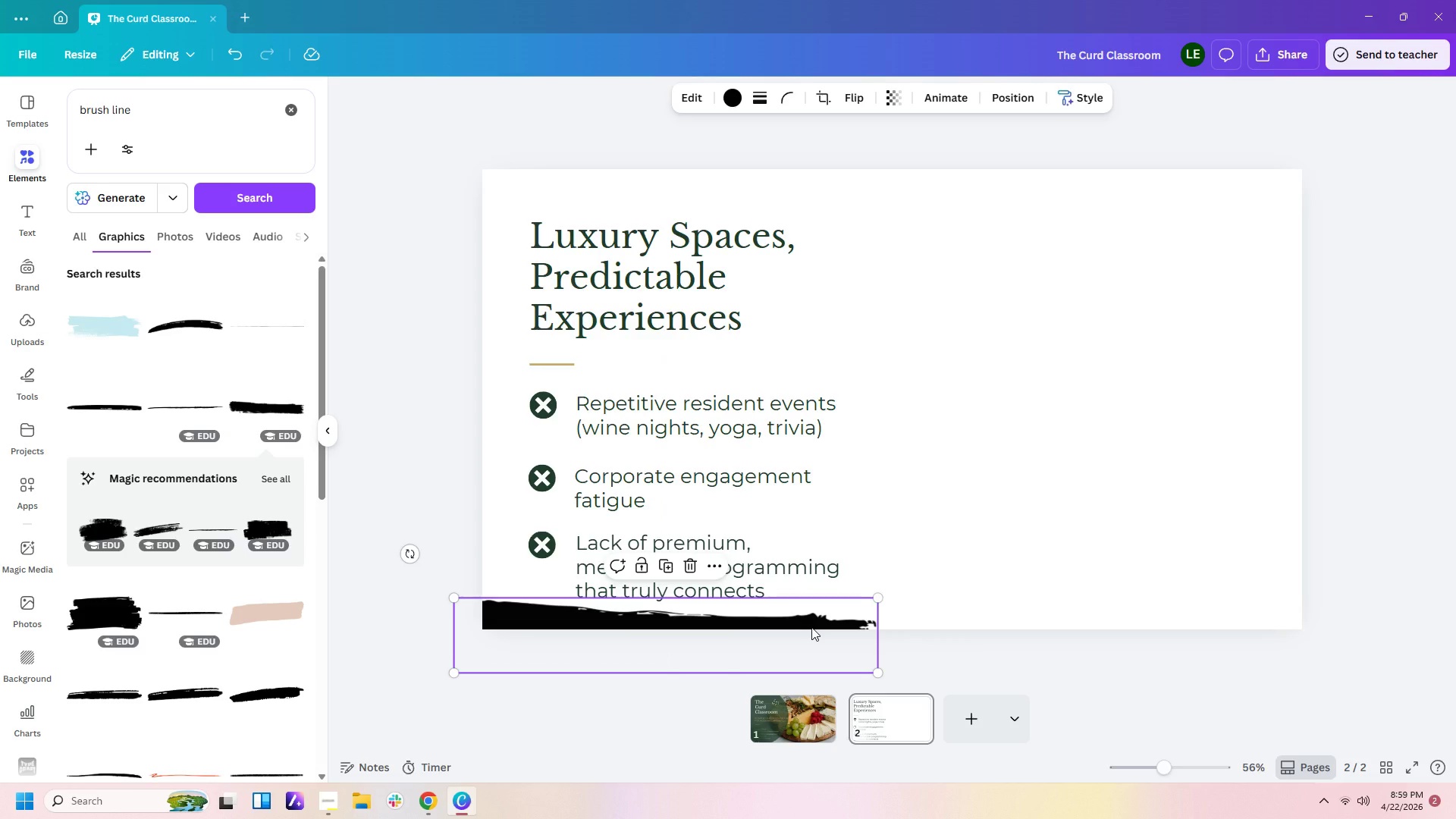 
key(Delete)
 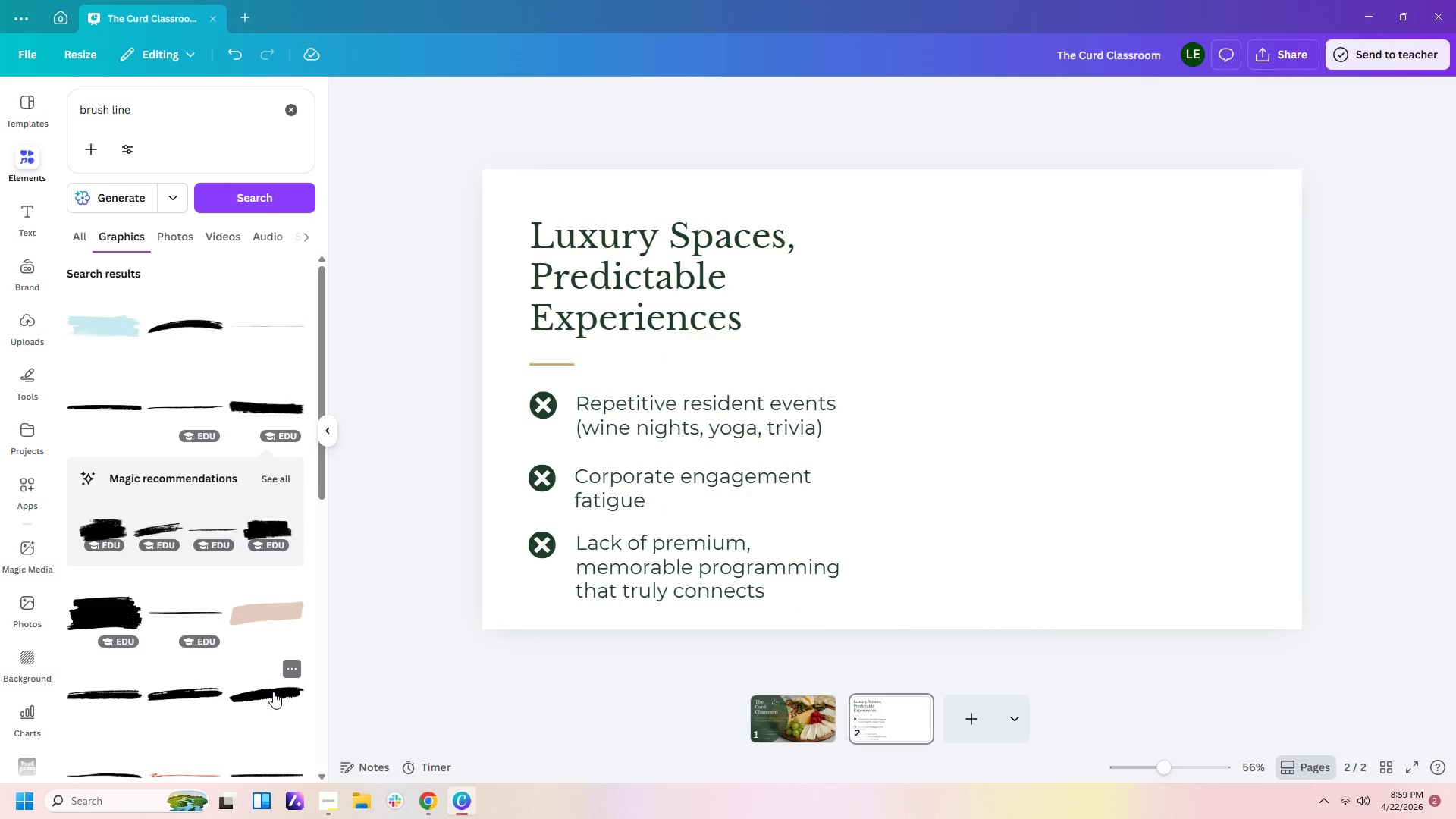 
scroll: coordinate [268, 610], scroll_direction: down, amount: 7.0
 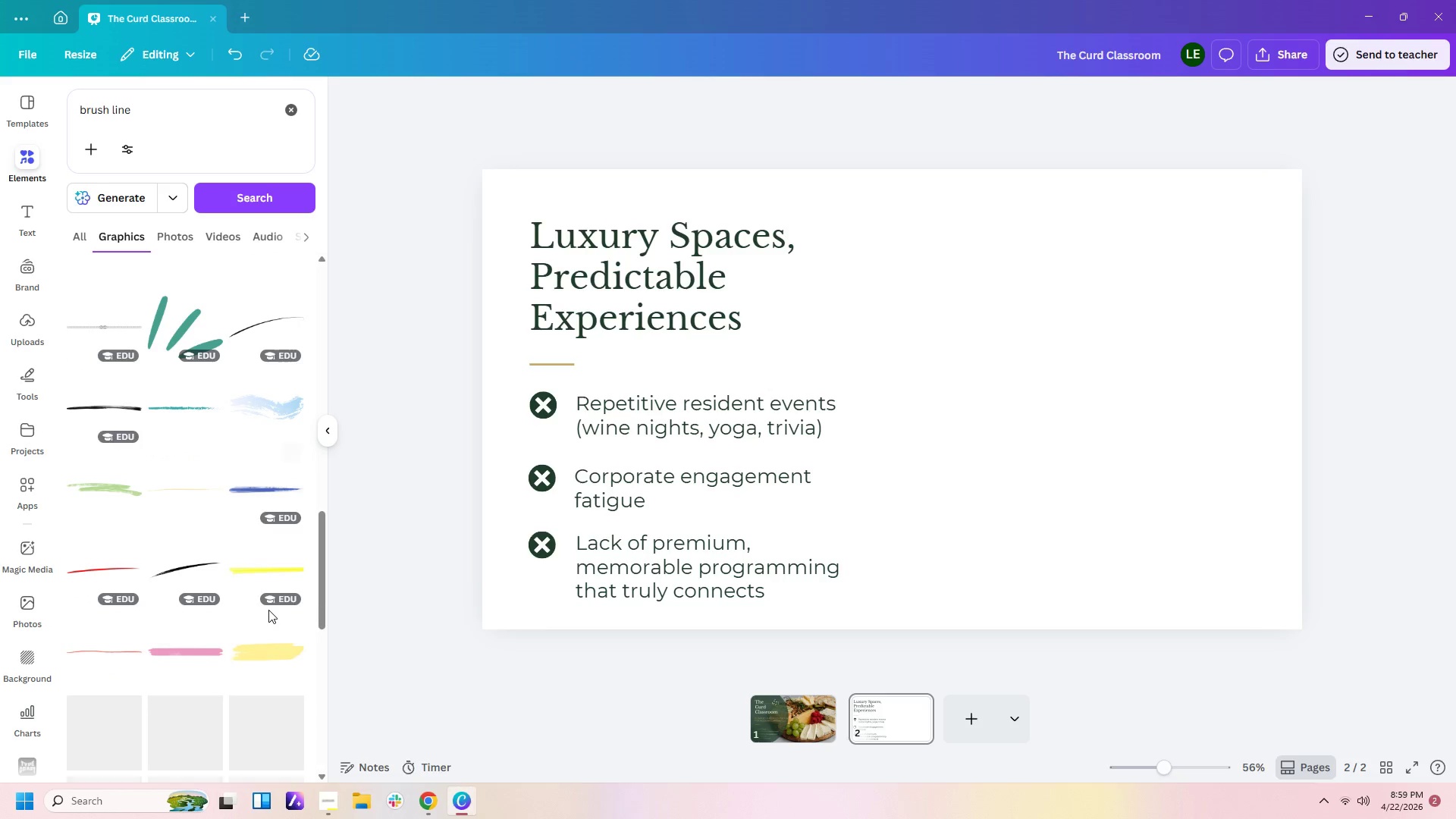 
left_click([195, 579])
 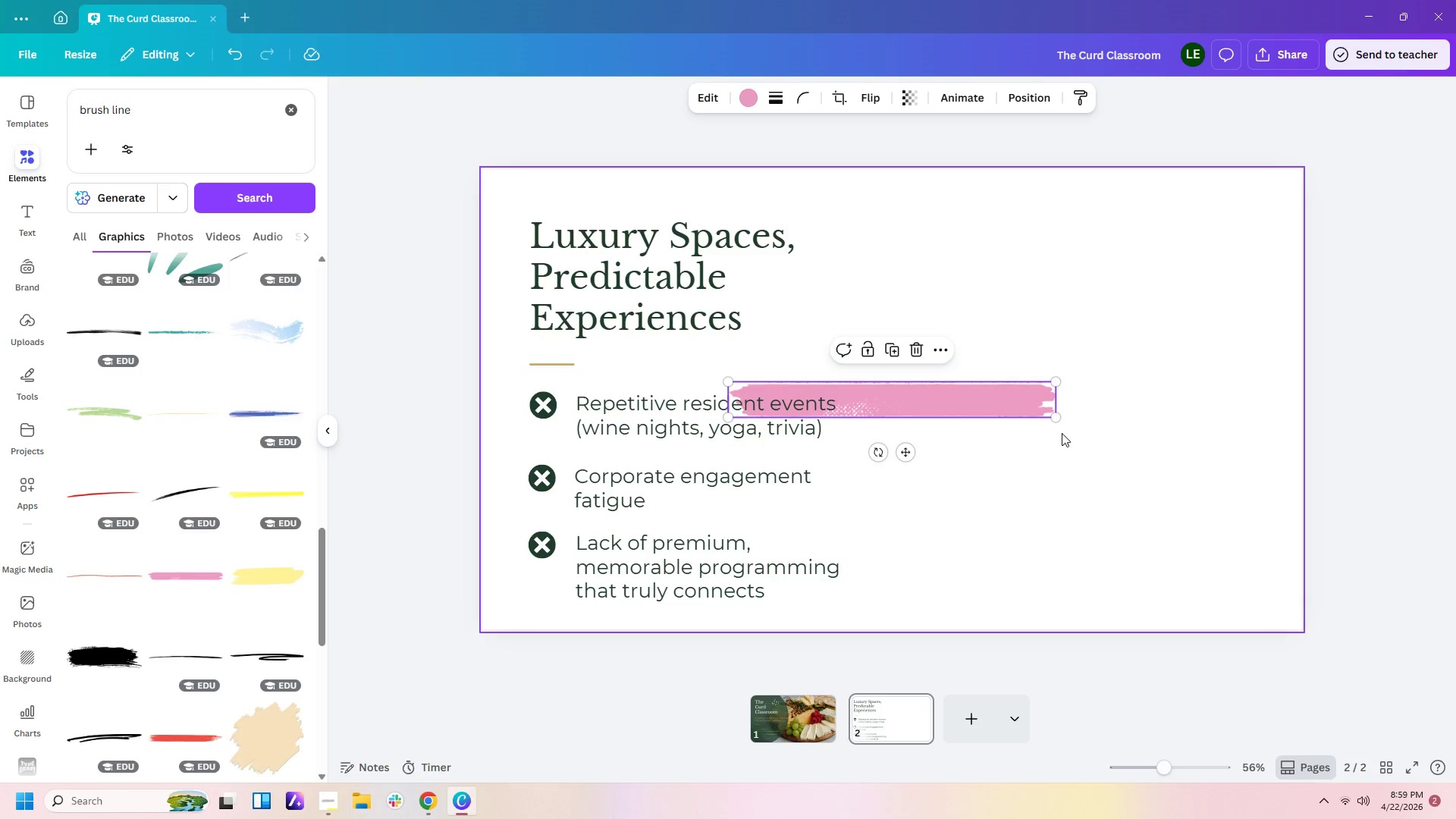 
left_click_drag(start_coordinate=[1030, 403], to_coordinate=[779, 624])
 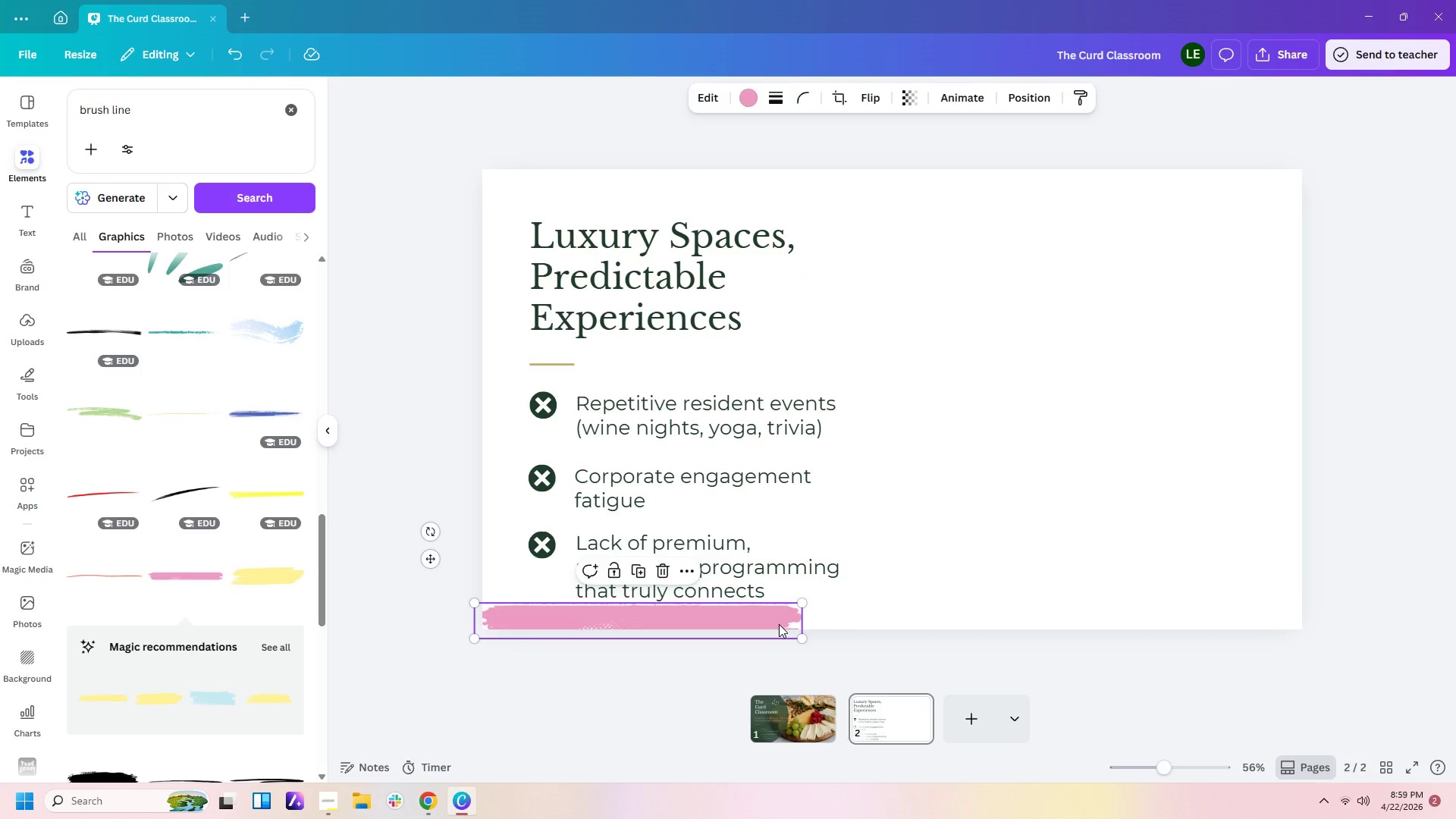 
key(Delete)
 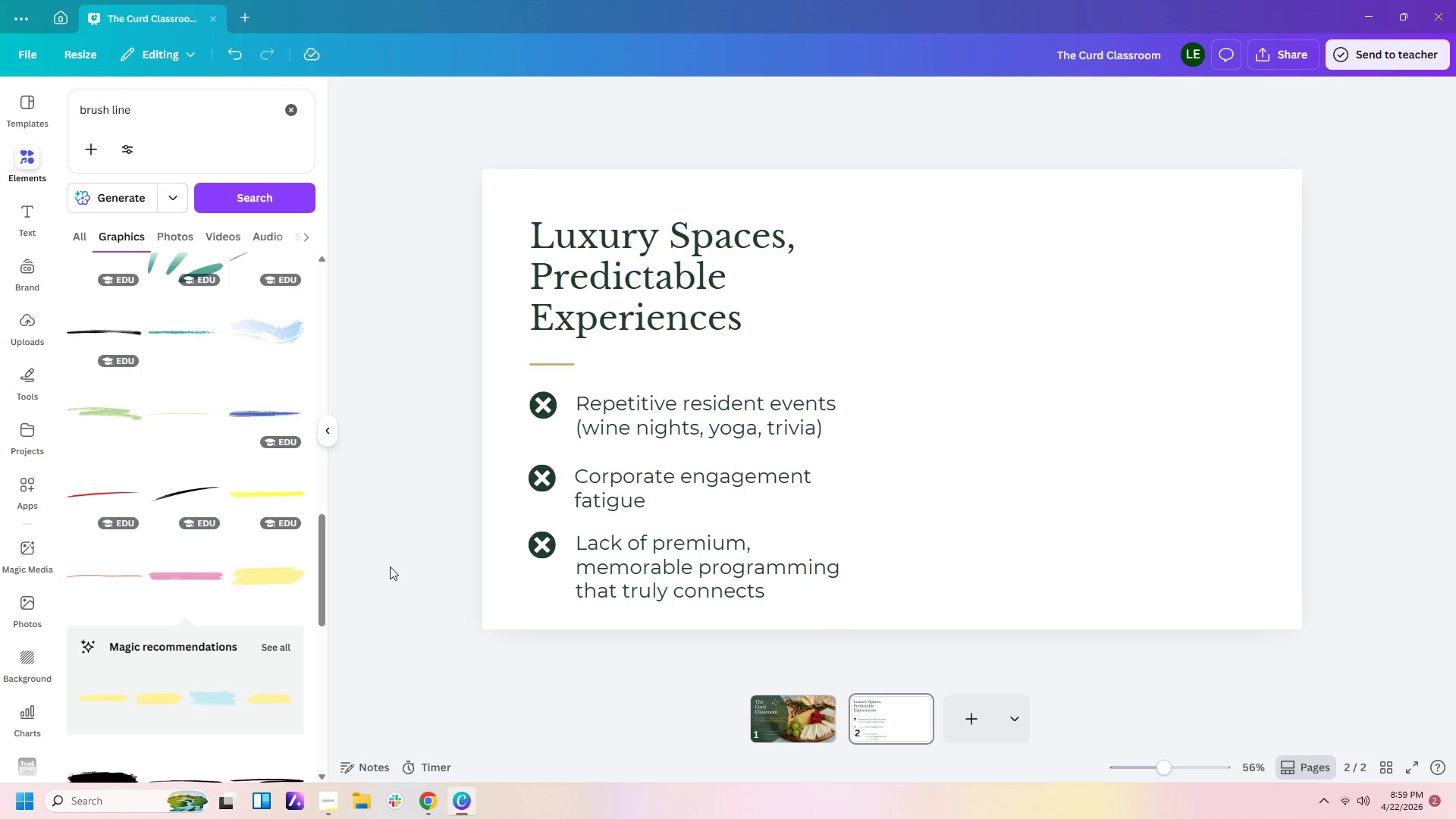 
scroll: coordinate [243, 580], scroll_direction: down, amount: 8.0
 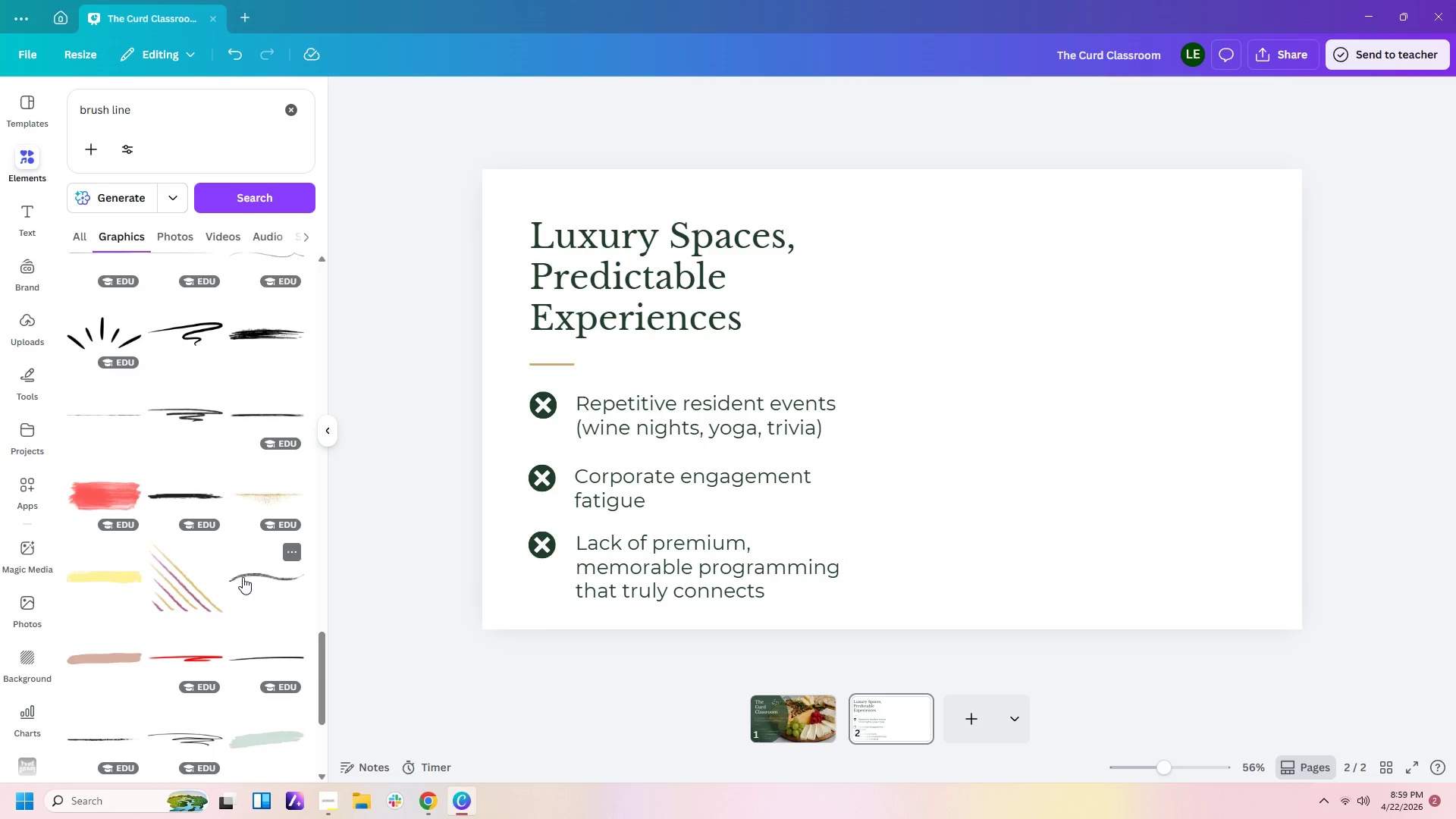 
left_click([206, 493])
 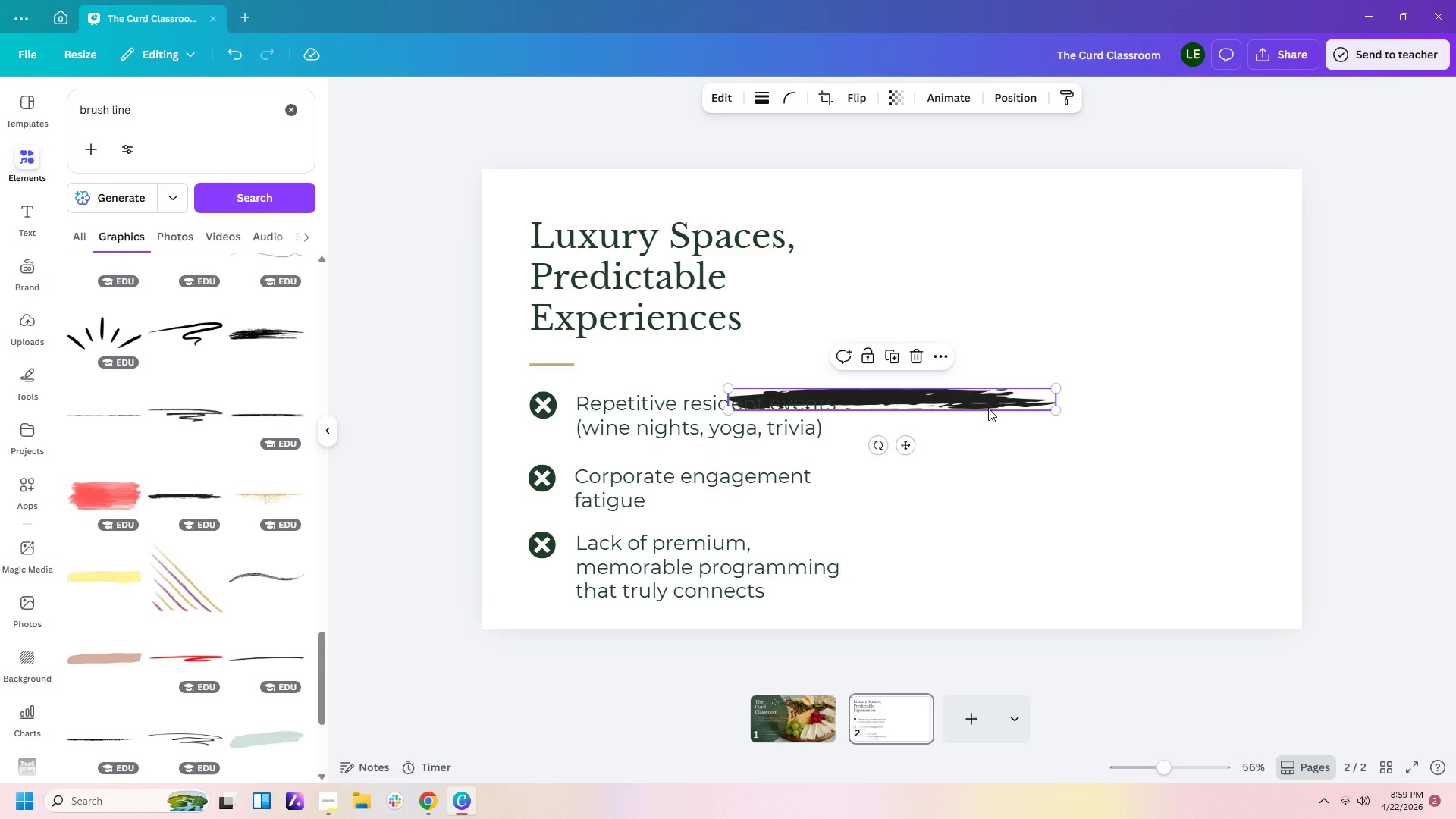 
left_click_drag(start_coordinate=[990, 404], to_coordinate=[732, 624])
 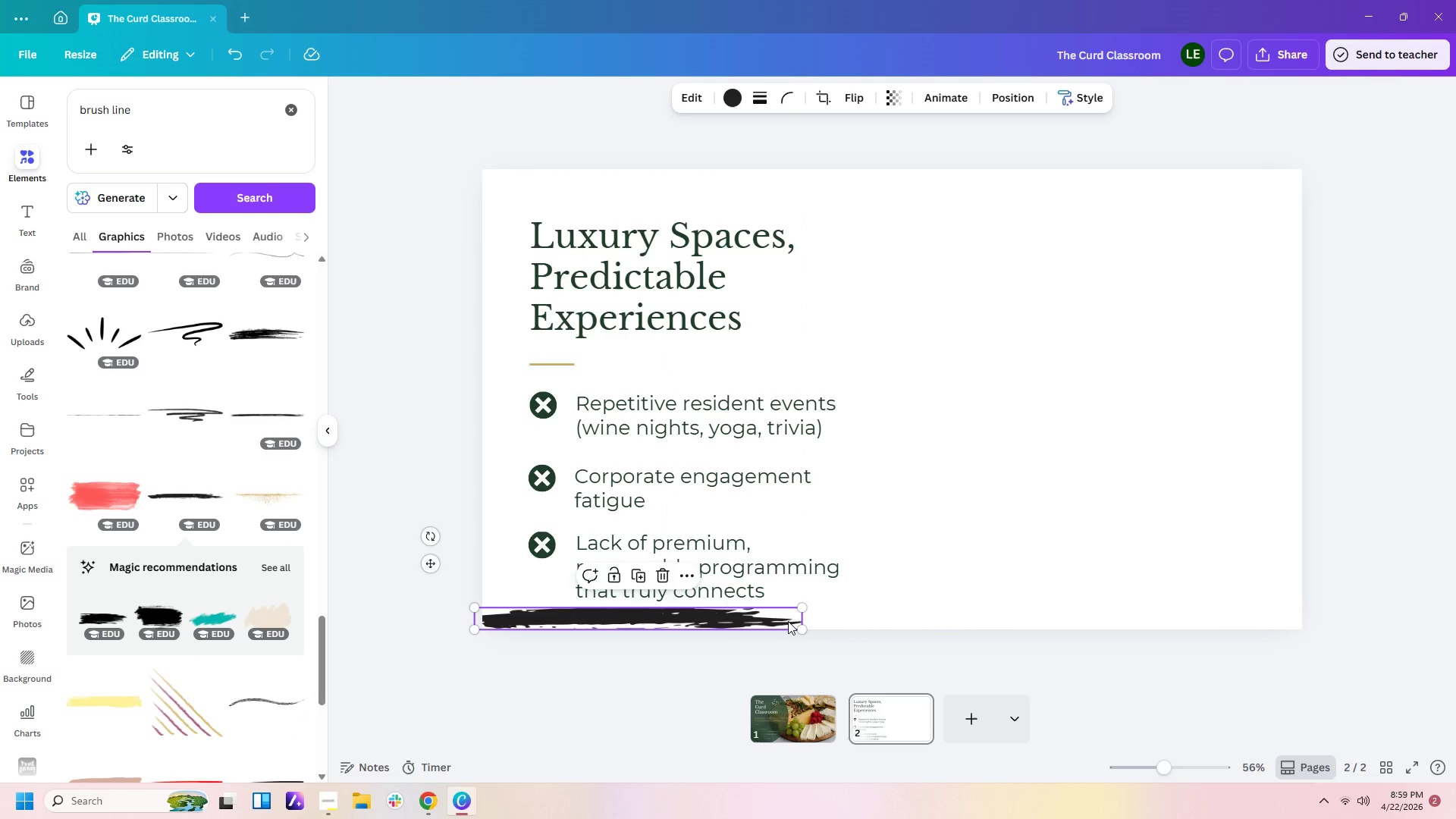 
key(Delete)
 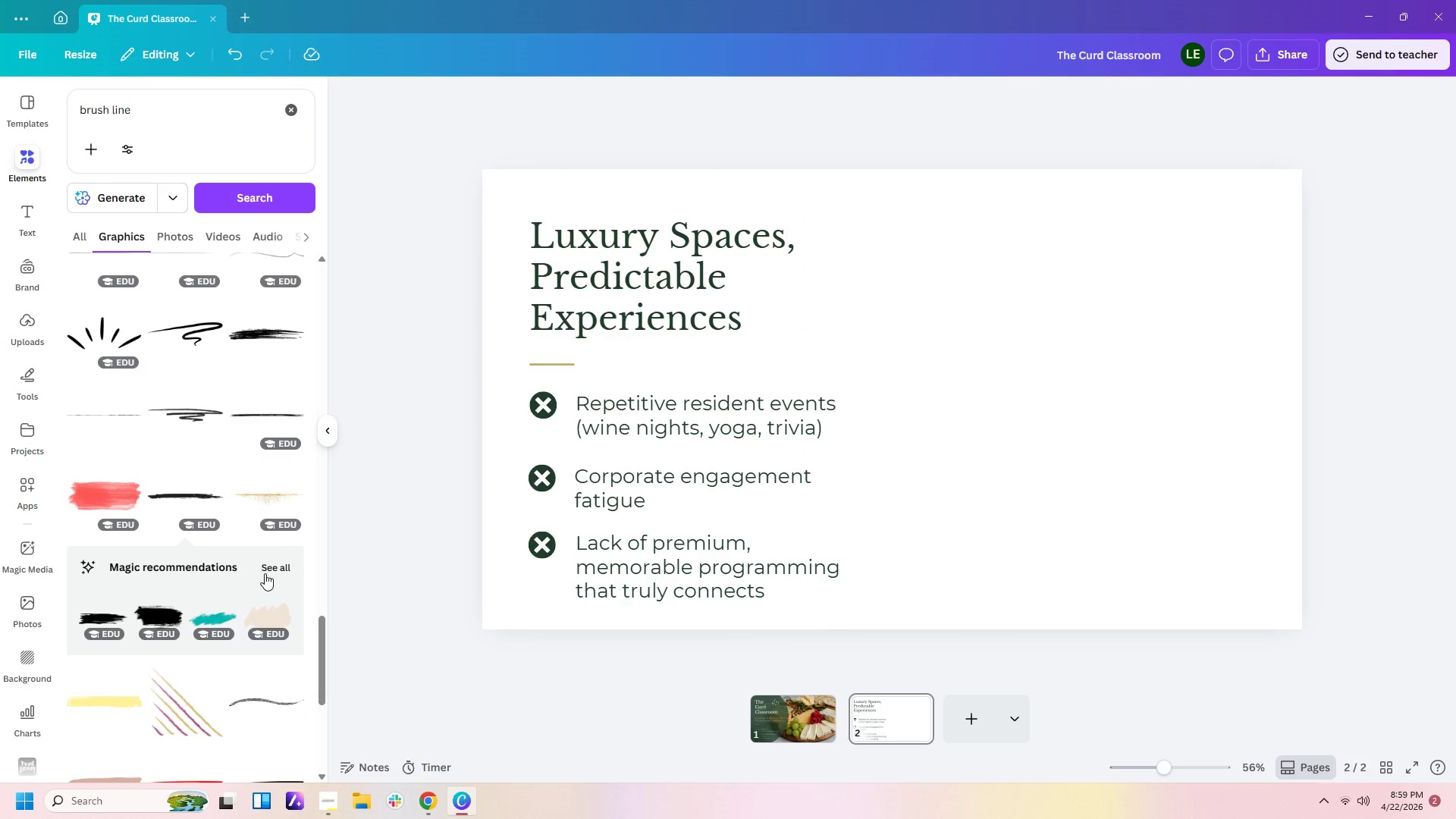 
scroll: coordinate [262, 575], scroll_direction: down, amount: 4.0
 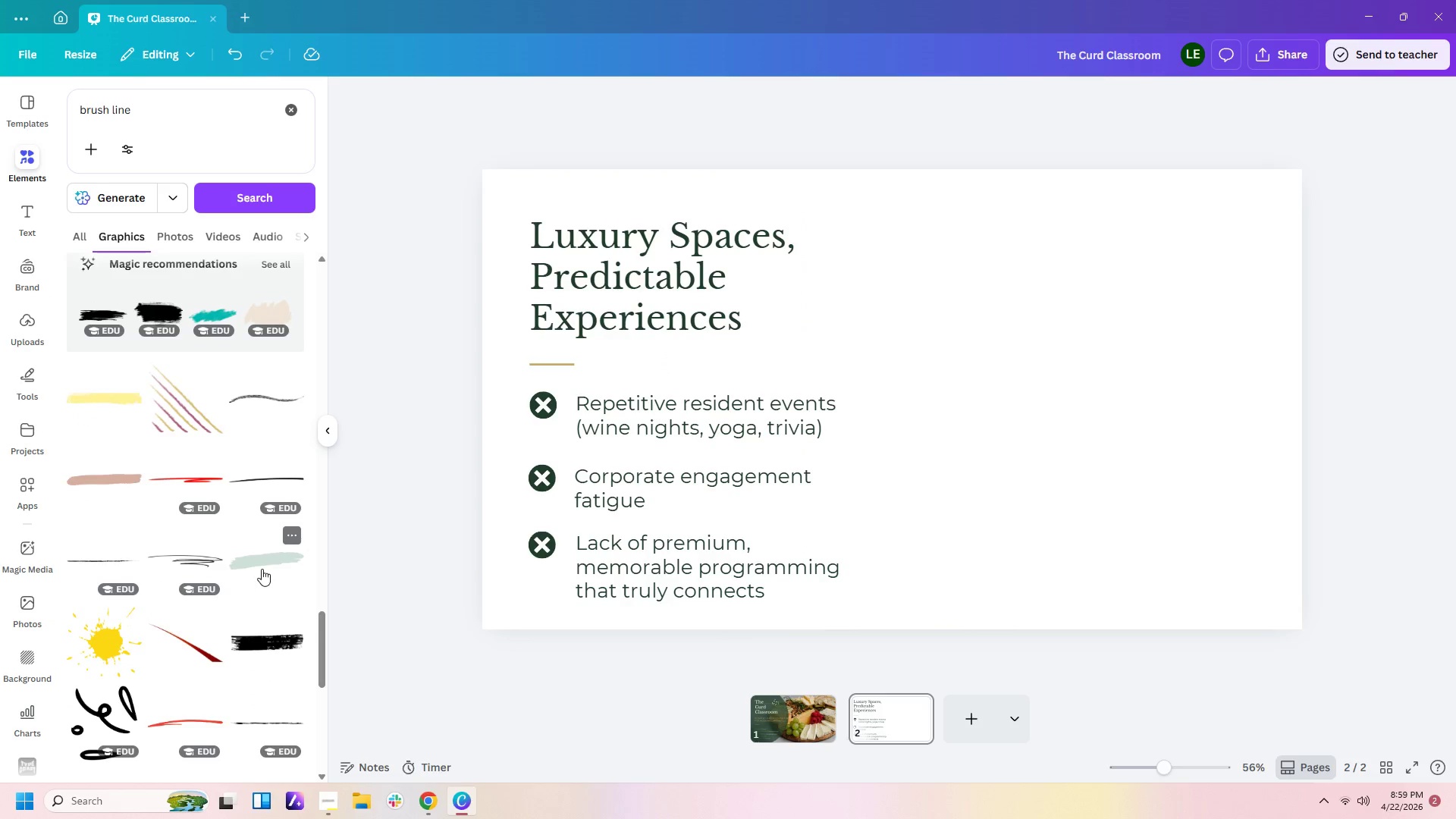 
left_click([262, 564])
 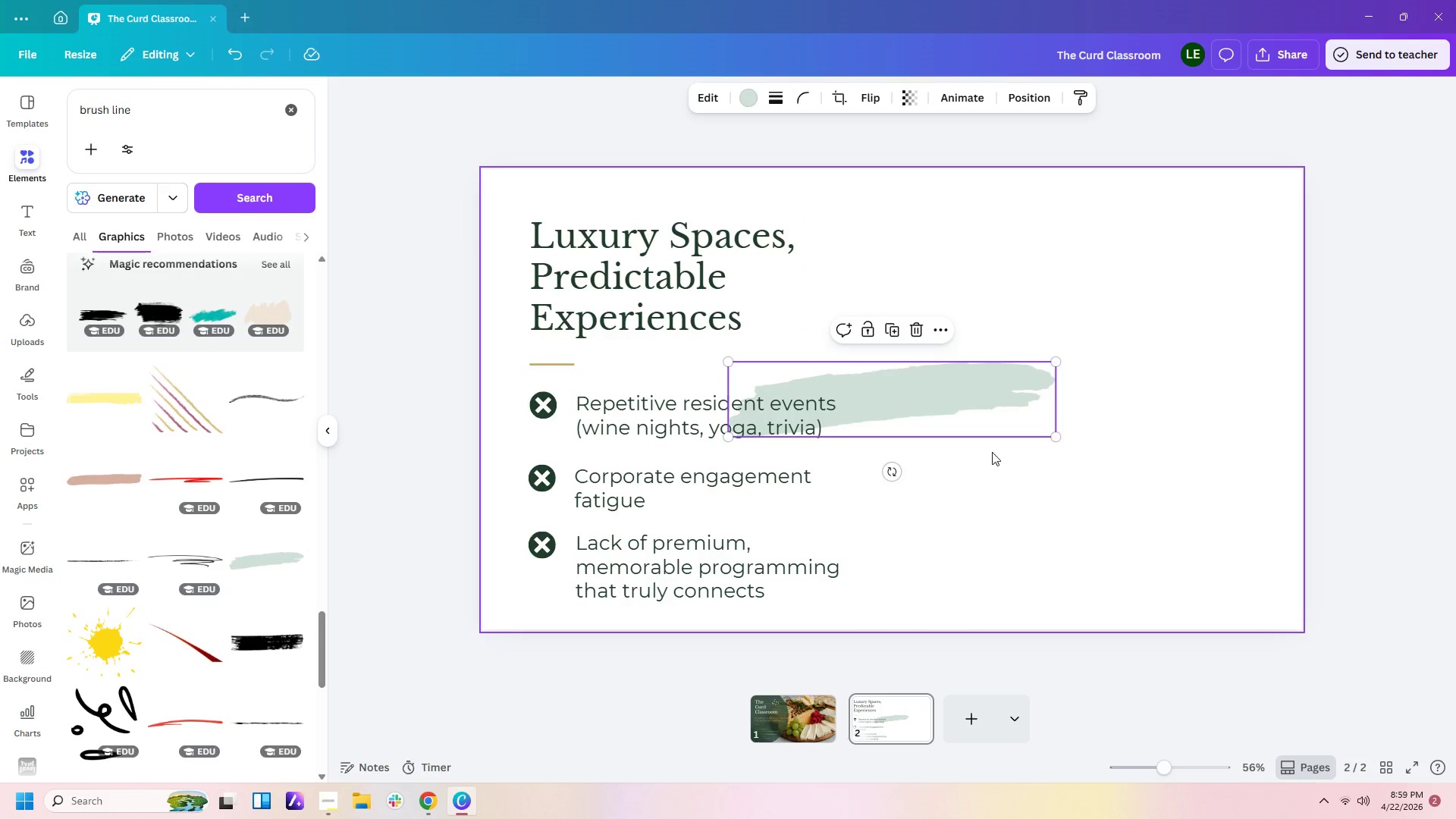 
left_click_drag(start_coordinate=[984, 394], to_coordinate=[711, 618])
 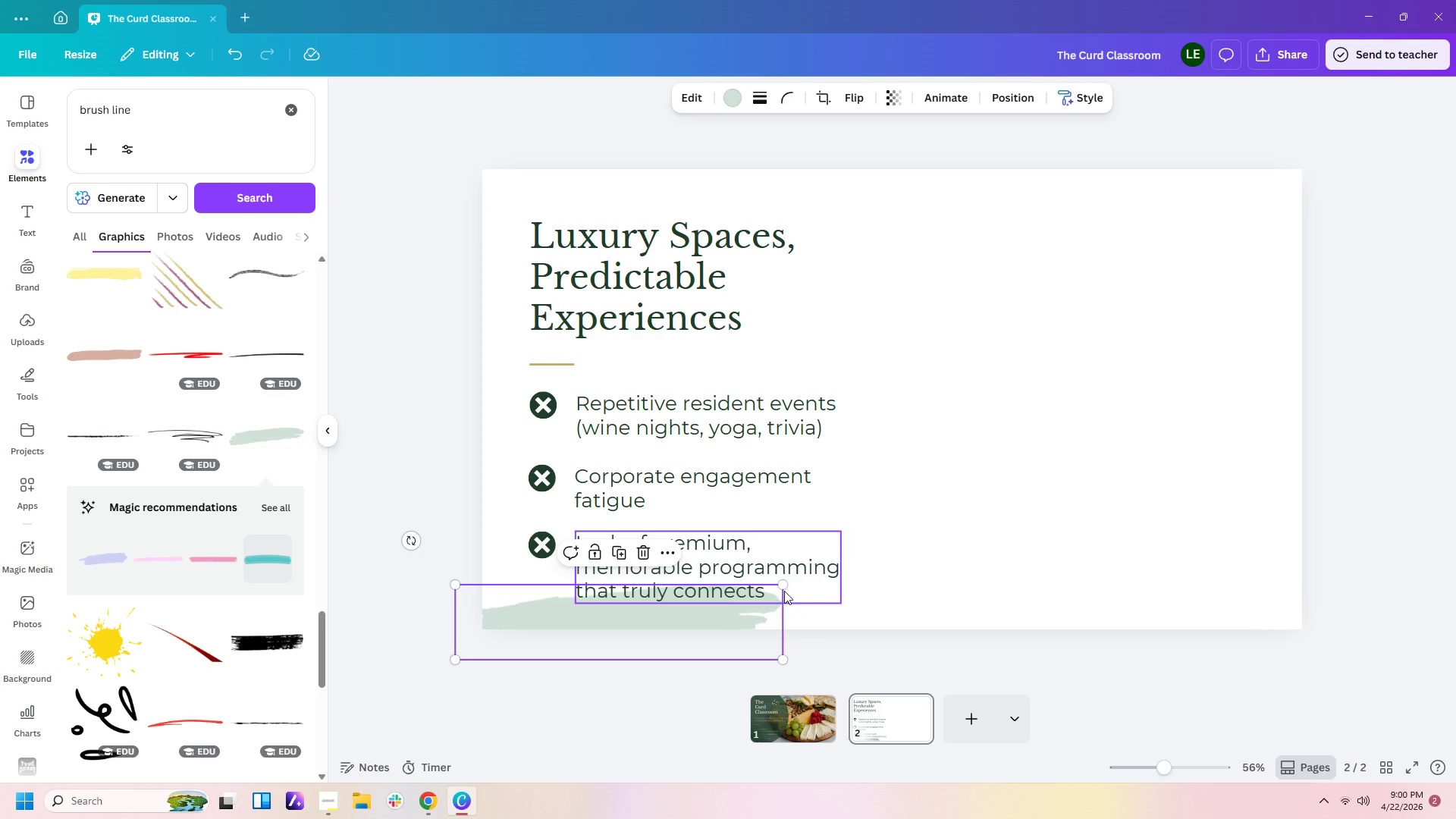 
left_click_drag(start_coordinate=[784, 585], to_coordinate=[905, 607])
 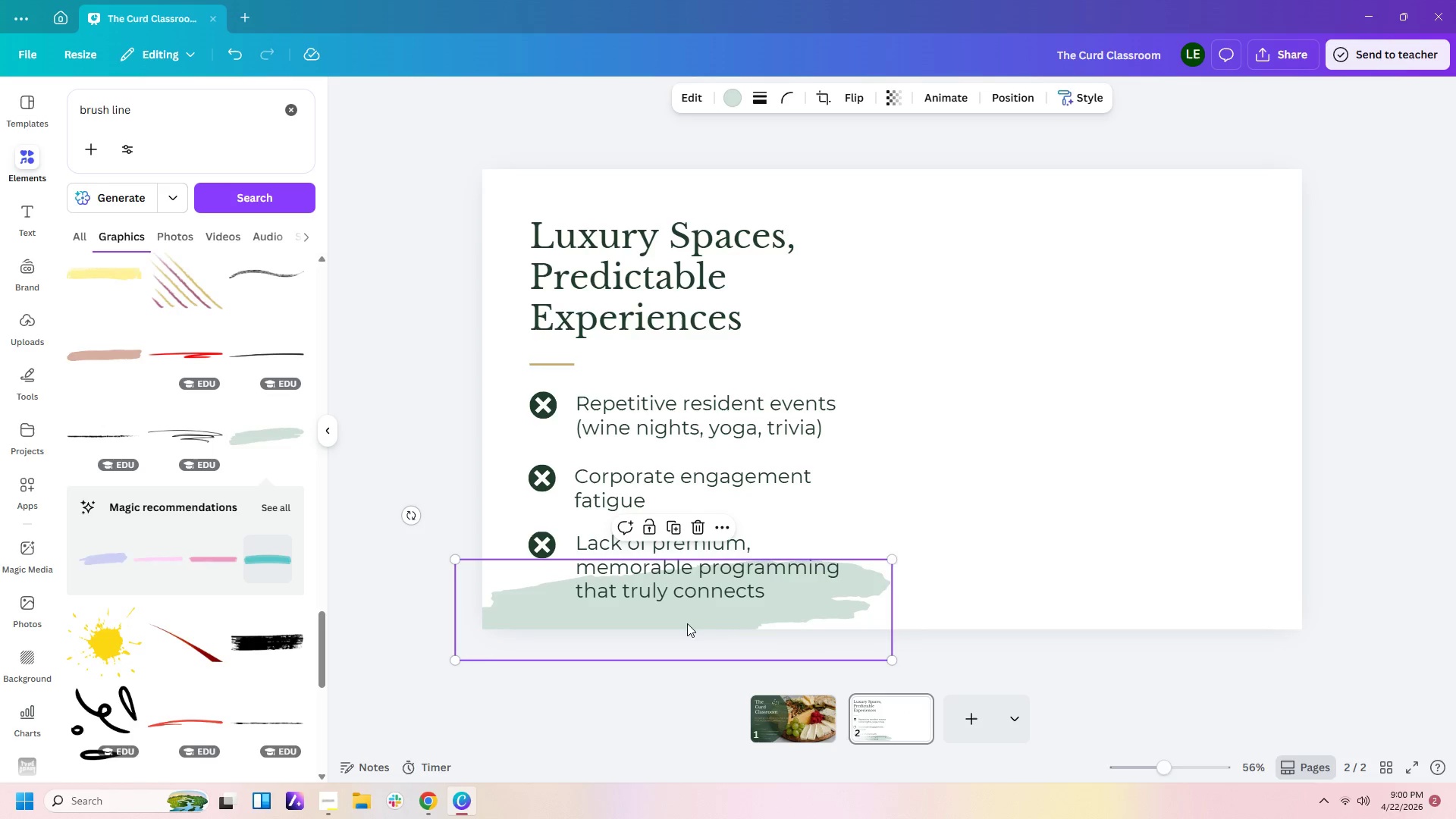 
left_click_drag(start_coordinate=[734, 613], to_coordinate=[709, 664])
 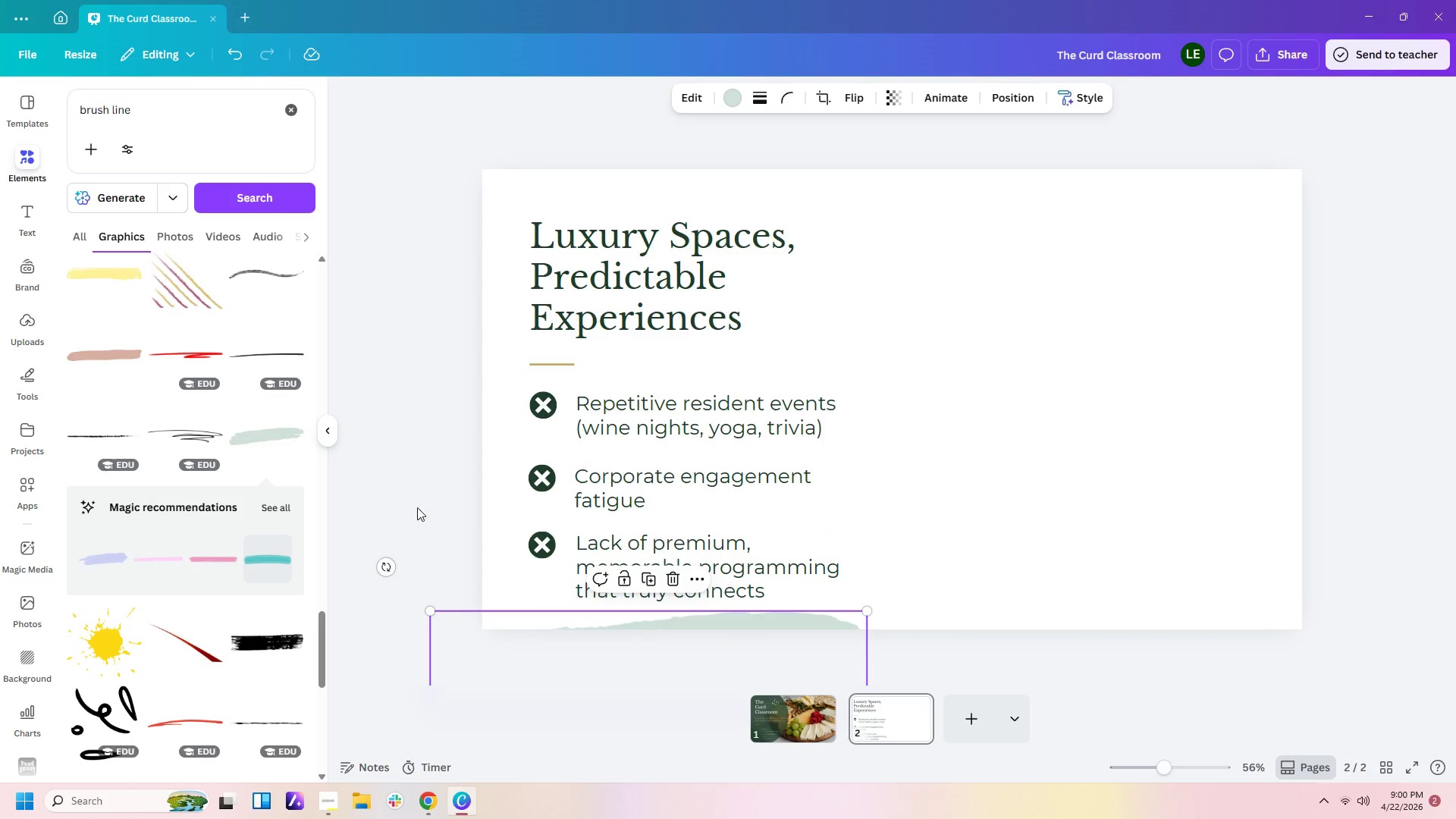 
left_click_drag(start_coordinate=[386, 559], to_coordinate=[428, 526])
 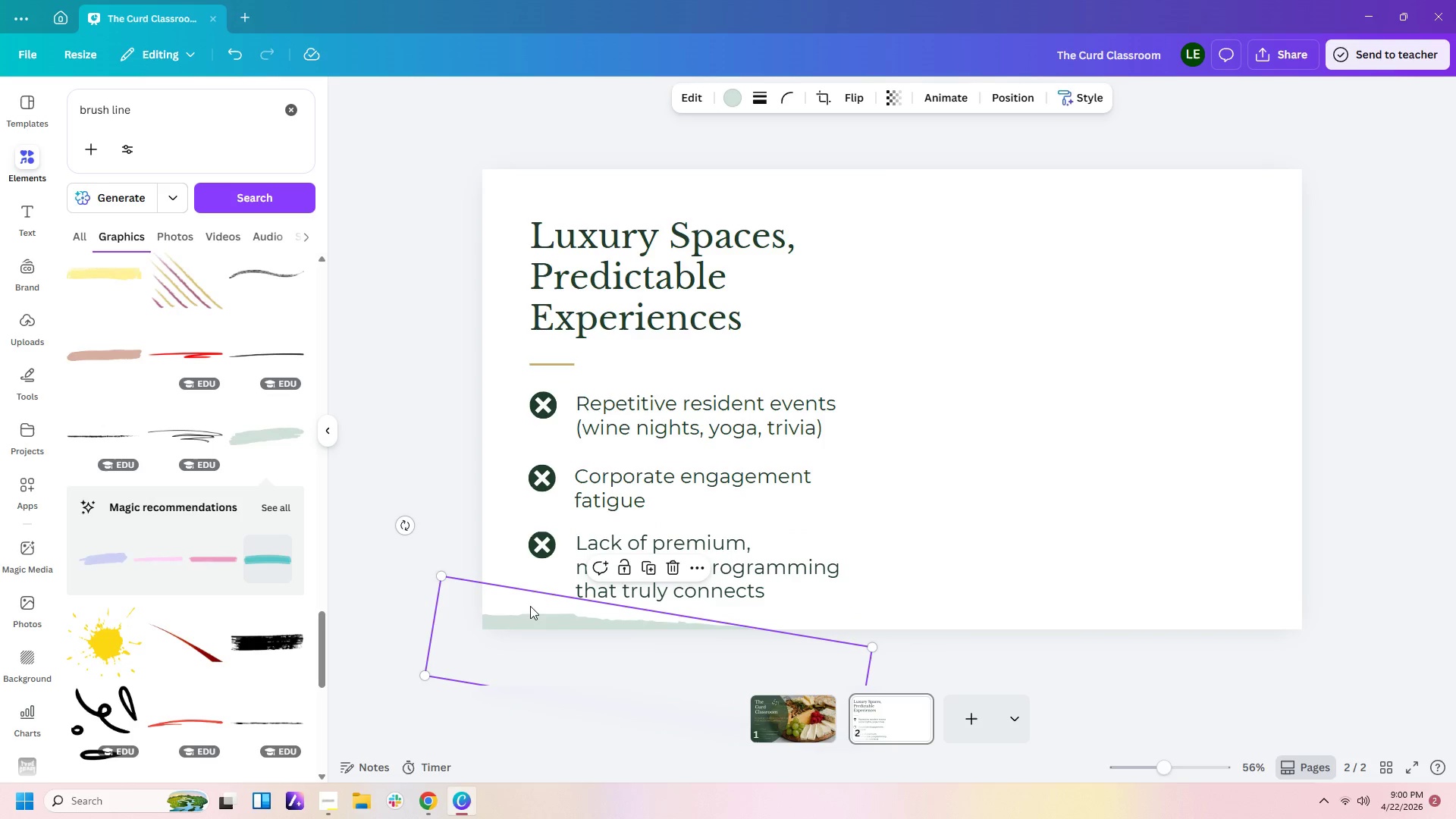 
left_click_drag(start_coordinate=[530, 606], to_coordinate=[535, 595])
 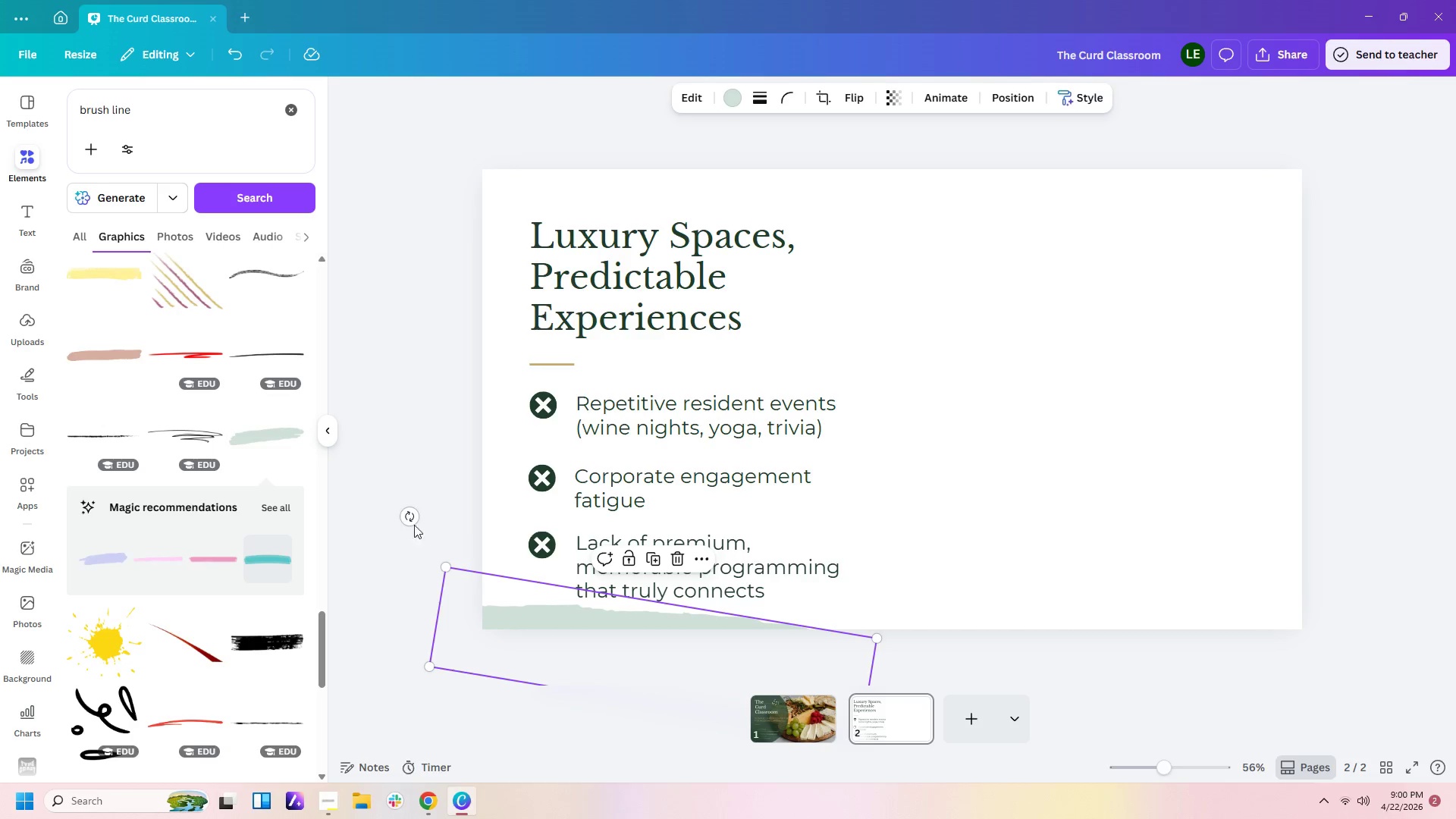 
left_click_drag(start_coordinate=[406, 514], to_coordinate=[394, 523])
 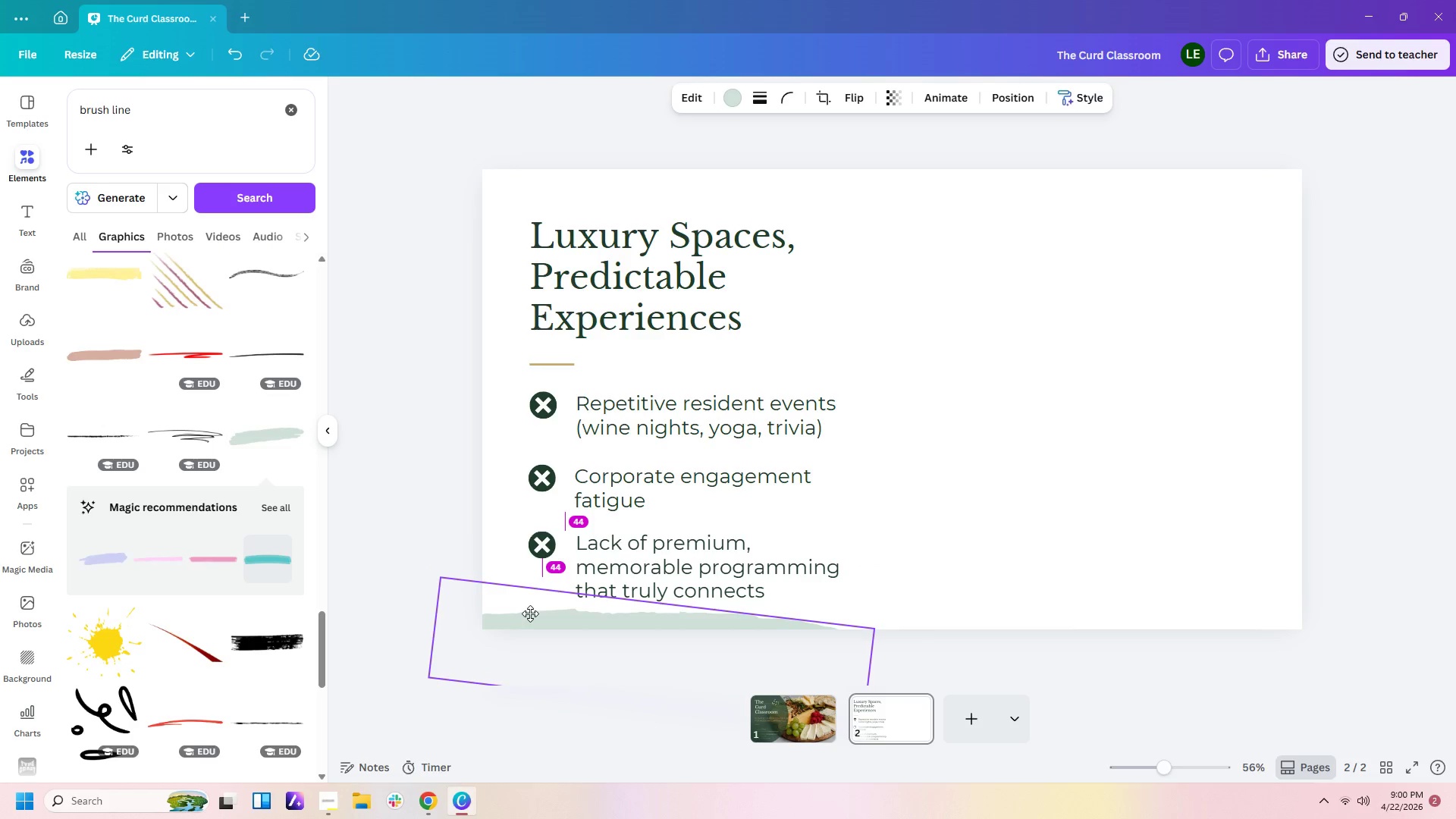 
key(Delete)
 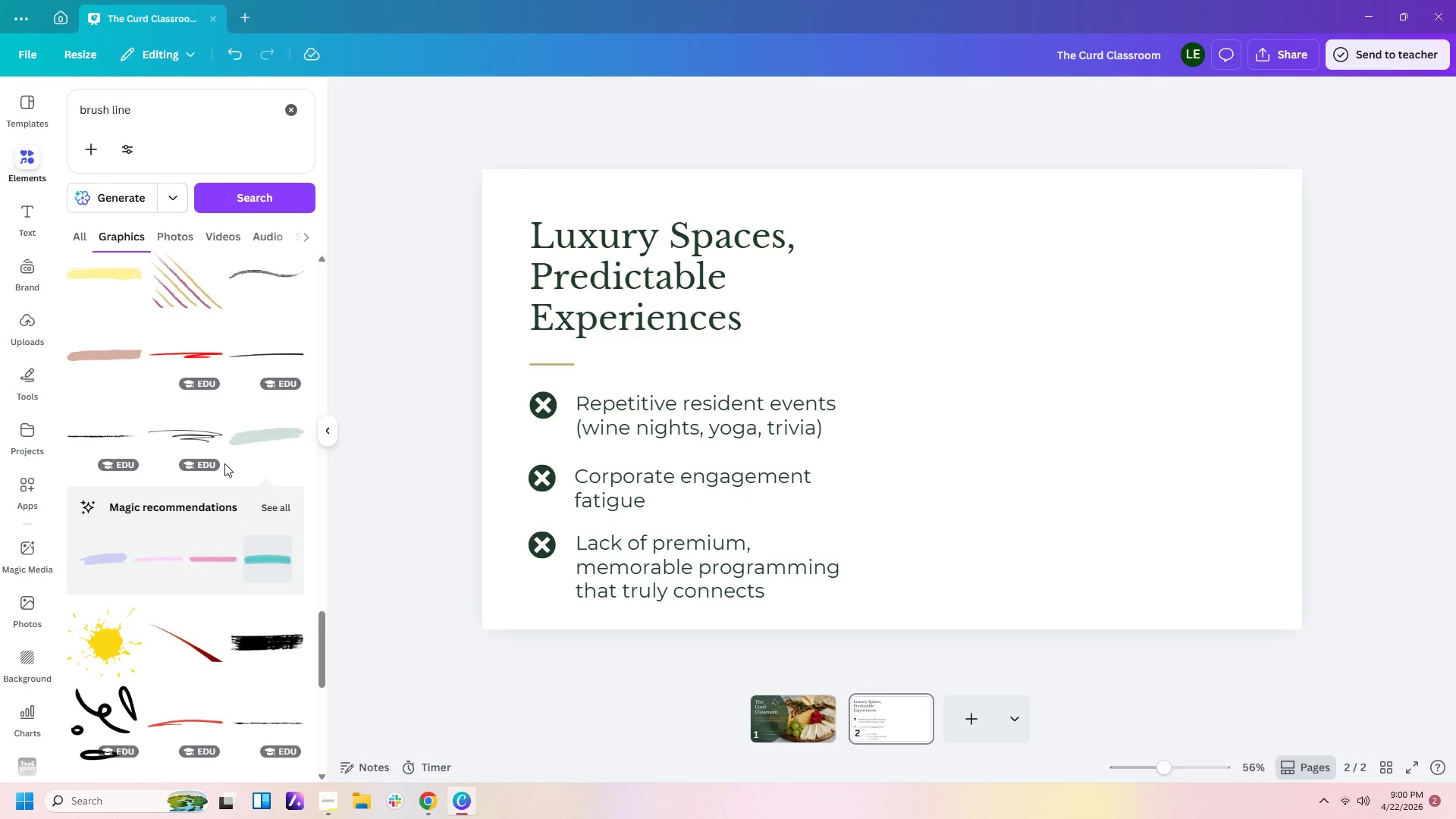 
wait(5.73)
 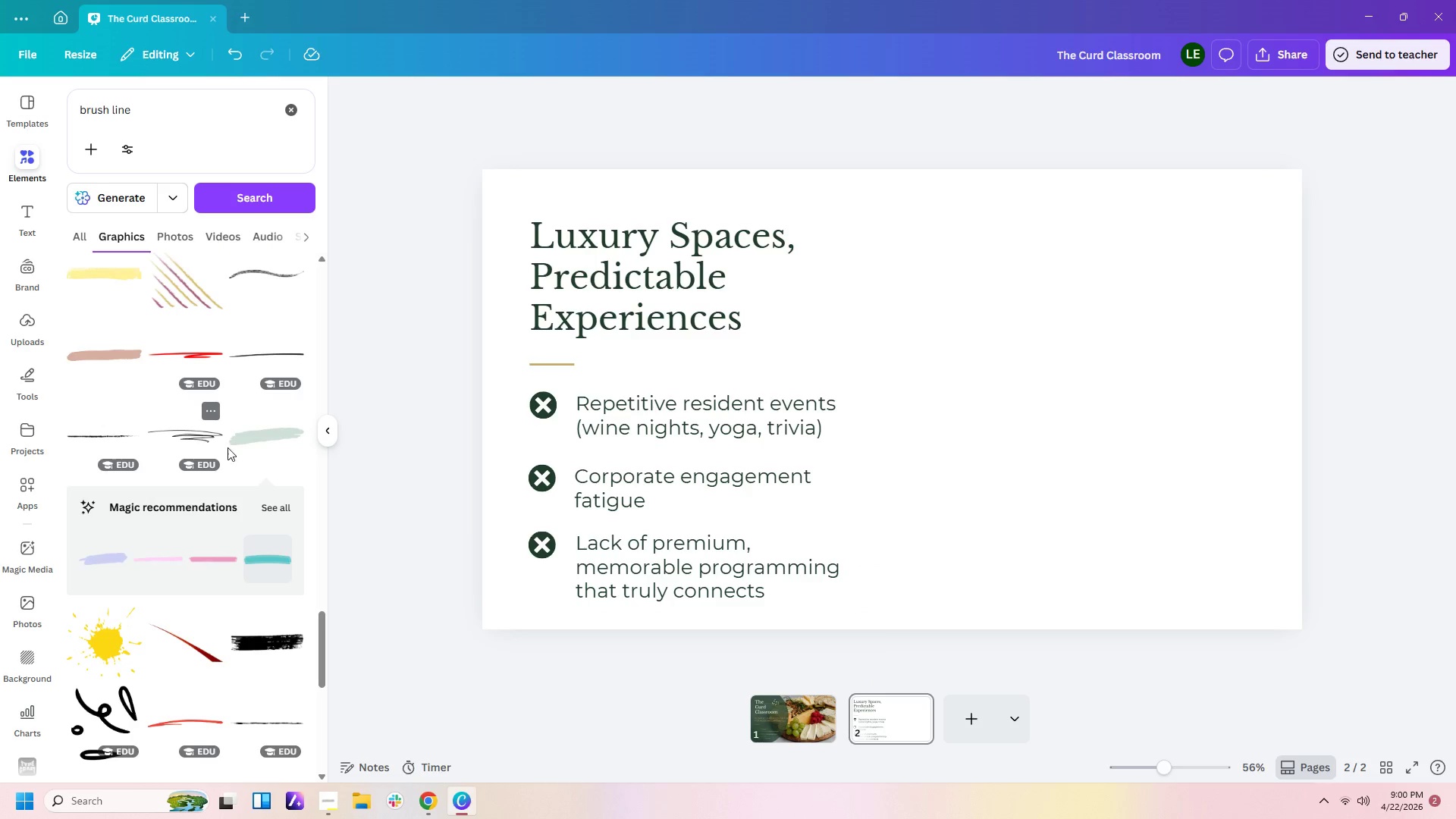 
scroll: coordinate [260, 485], scroll_direction: down, amount: 12.0
 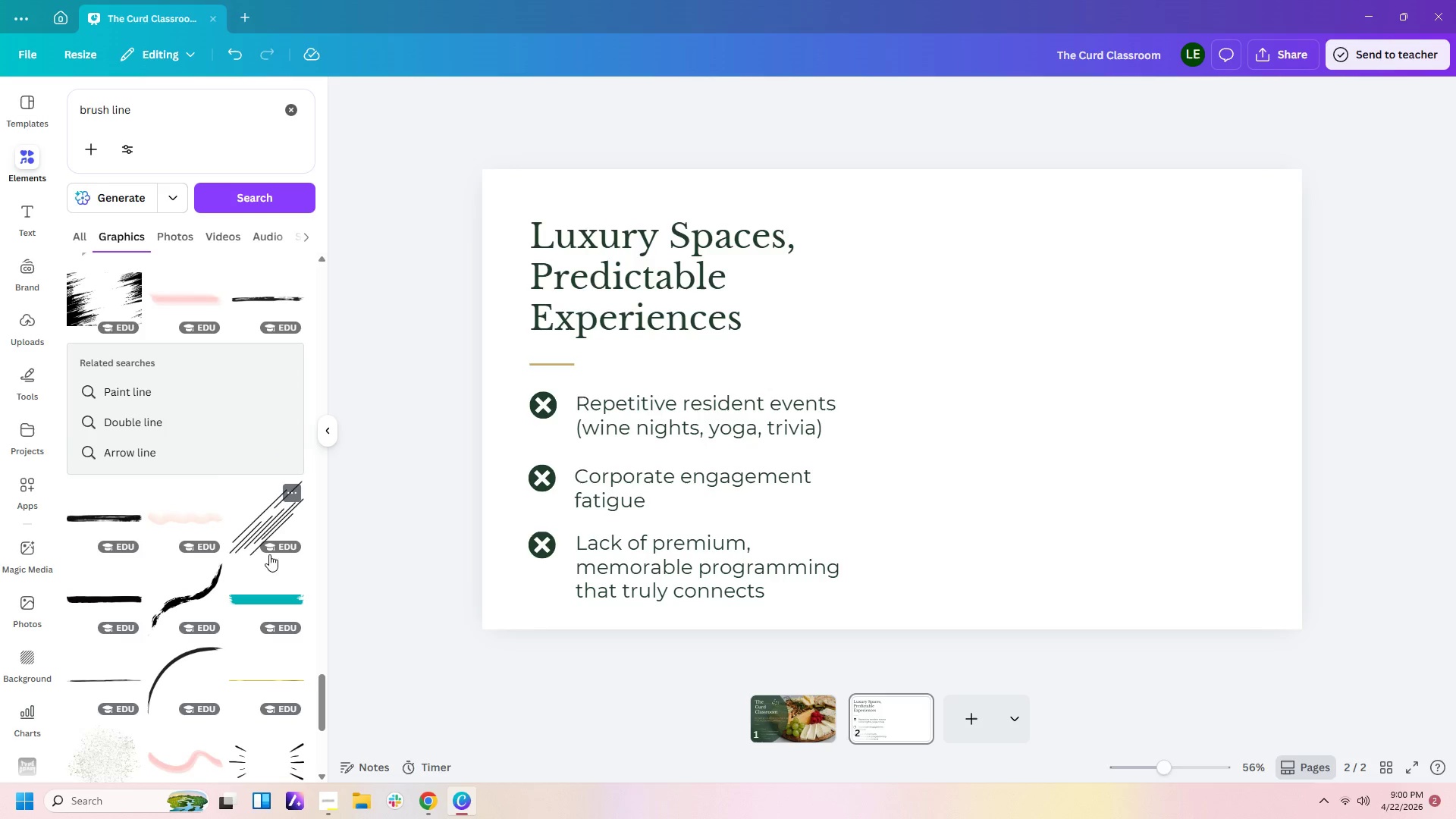 
scroll: coordinate [212, 533], scroll_direction: down, amount: 7.0
 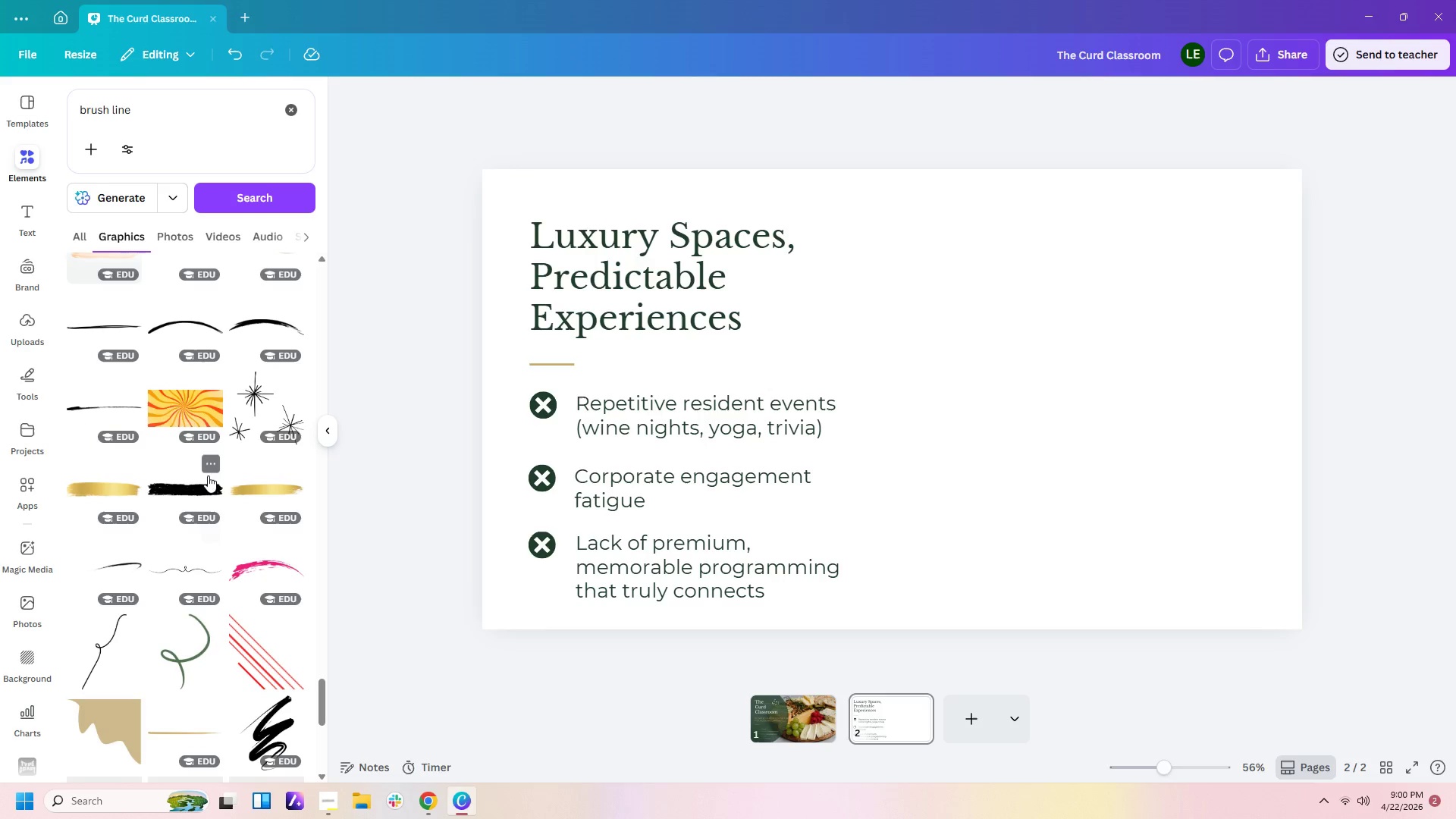 
left_click([204, 488])
 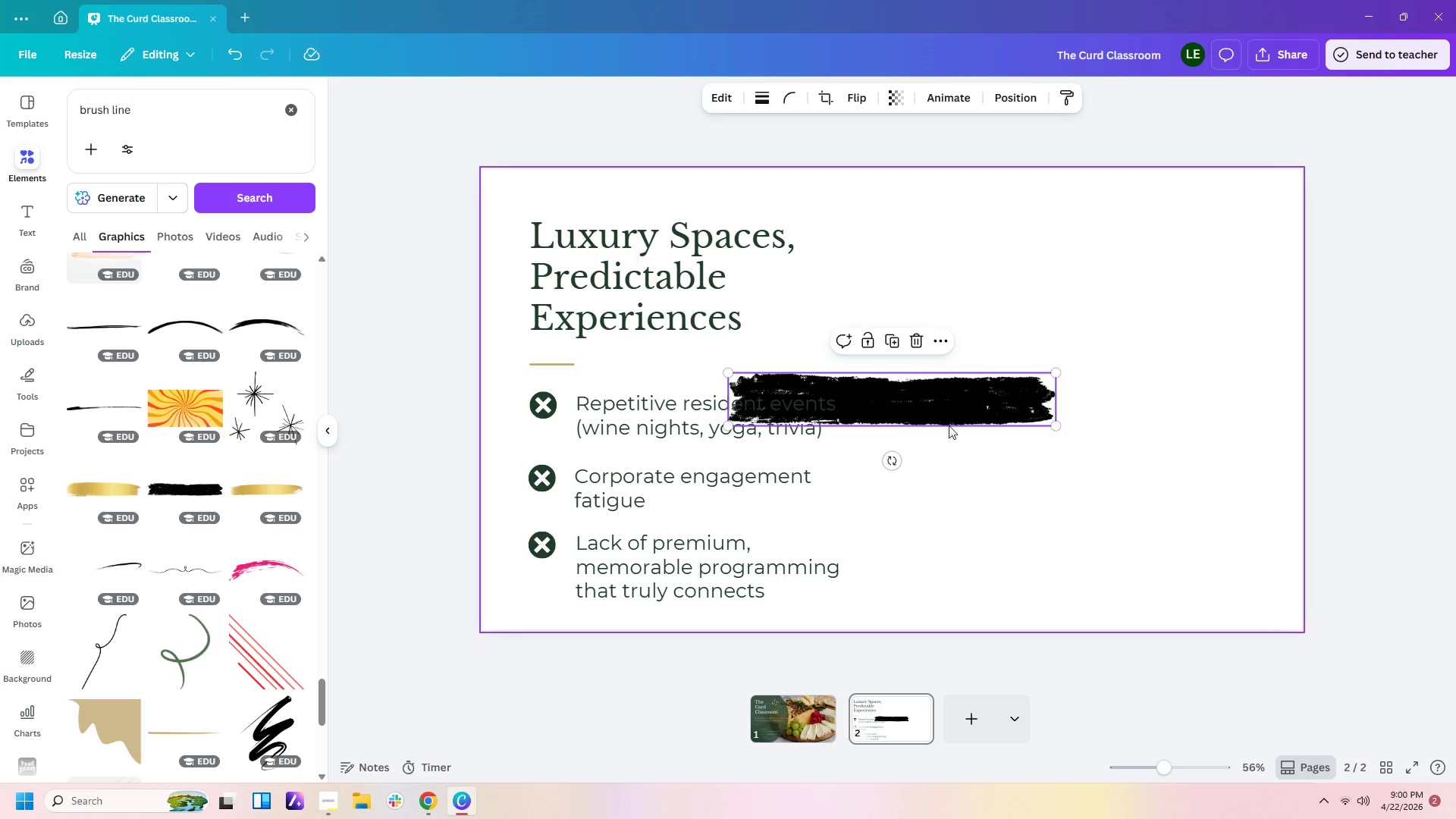 
left_click_drag(start_coordinate=[954, 419], to_coordinate=[692, 650])
 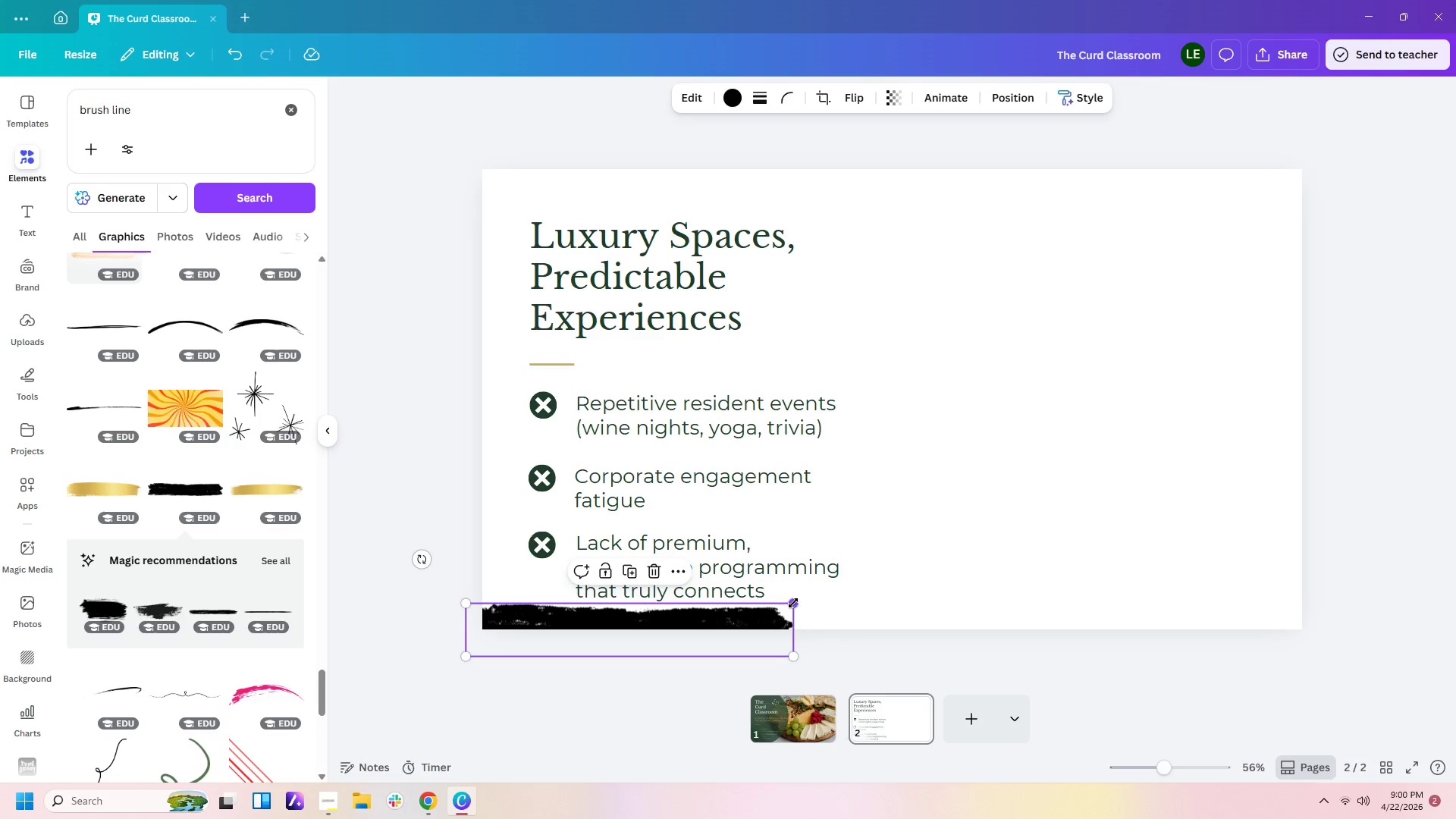 
left_click_drag(start_coordinate=[792, 603], to_coordinate=[936, 635])
 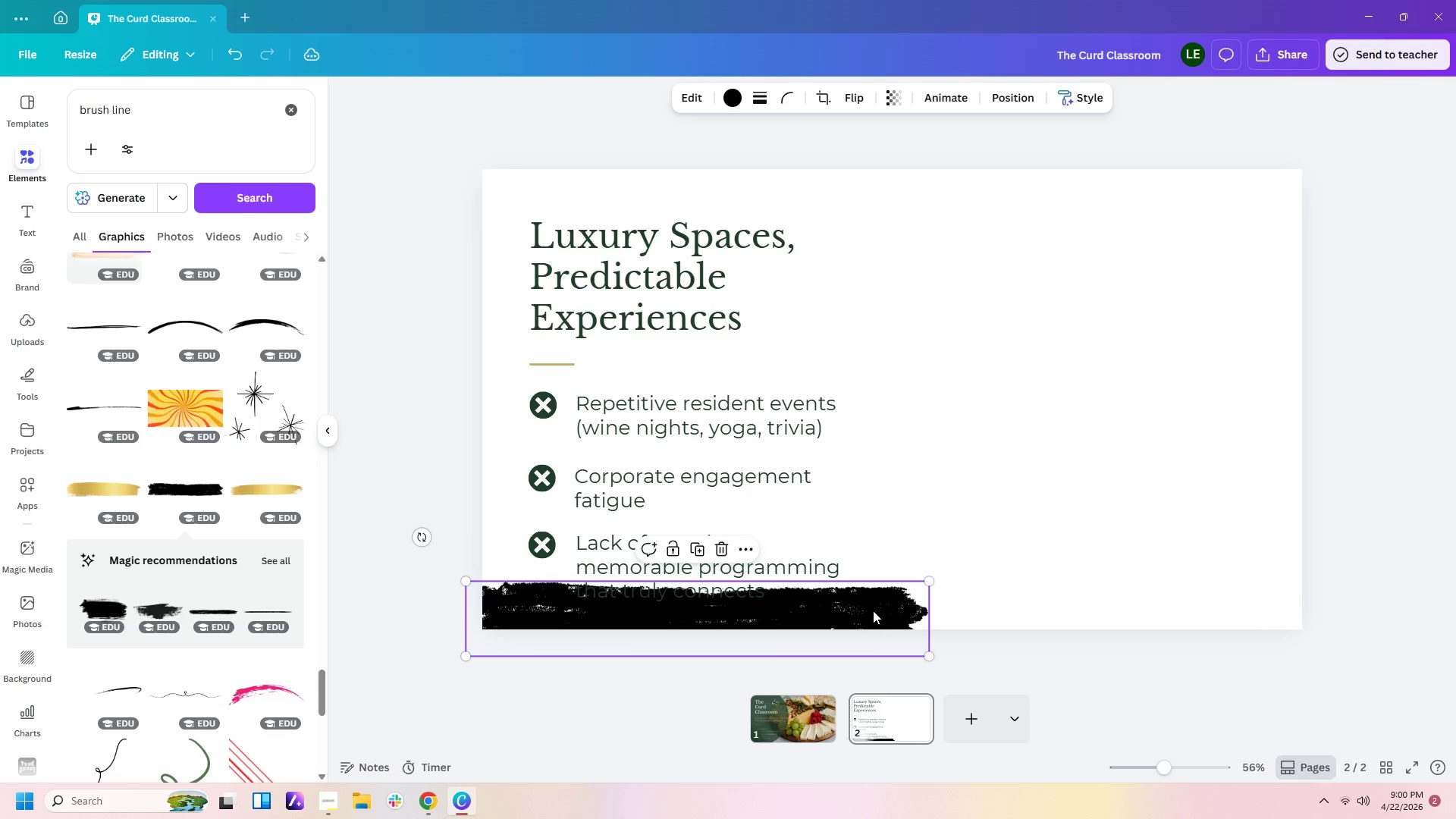 
left_click_drag(start_coordinate=[873, 610], to_coordinate=[868, 632])
 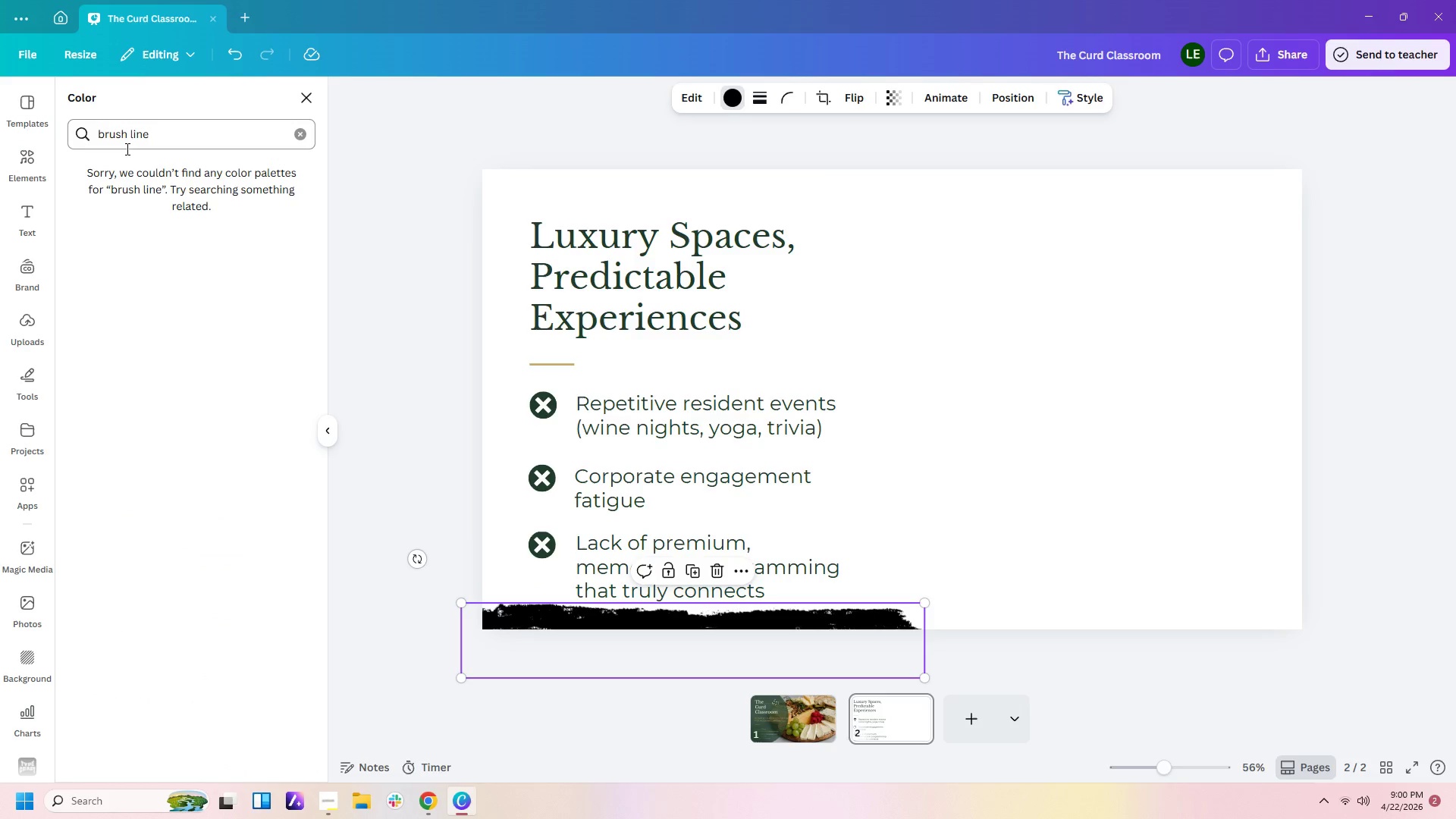 
left_click([299, 134])
 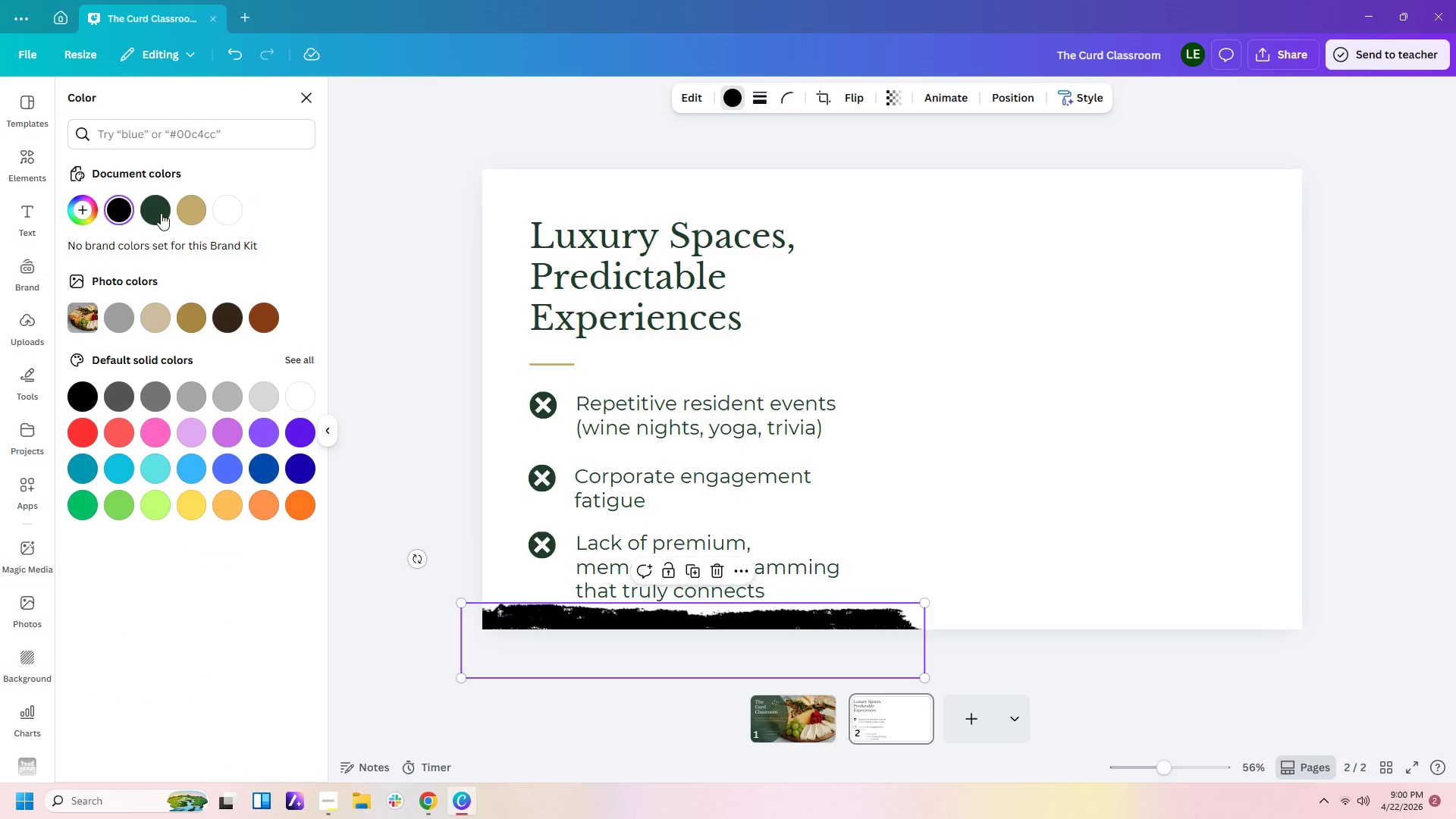 
left_click([158, 209])
 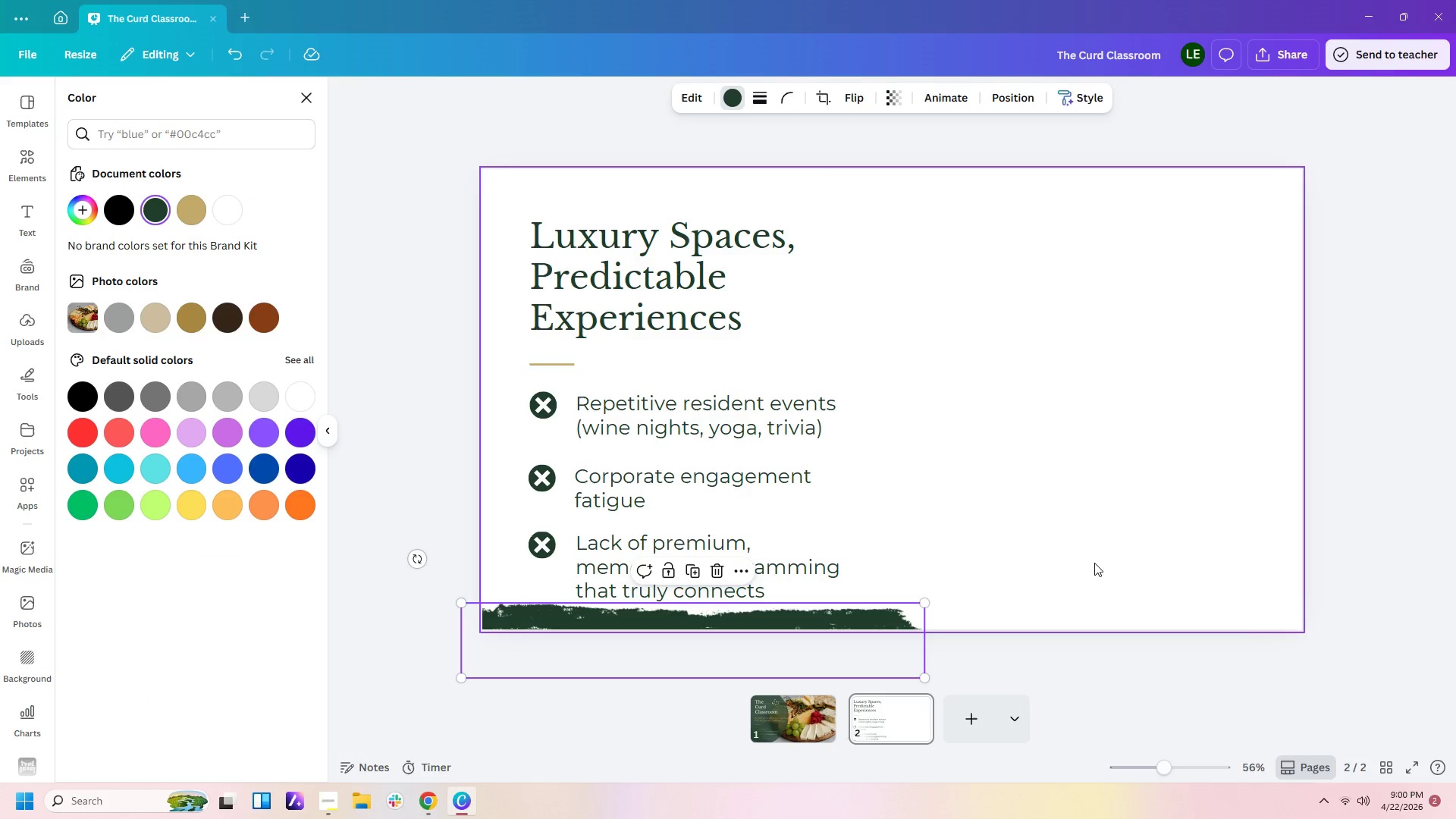 
left_click([1069, 588])
 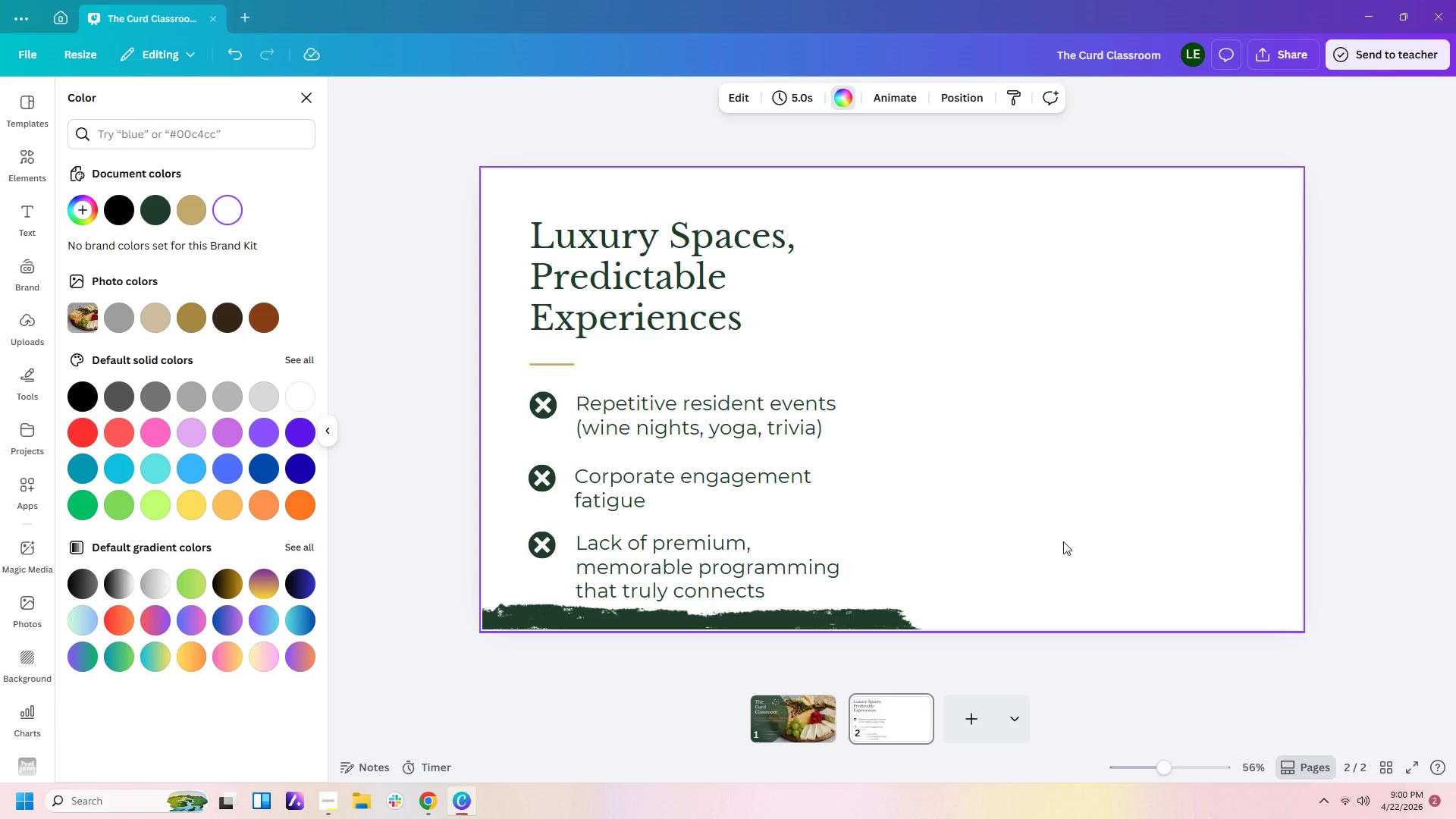 
wait(6.7)
 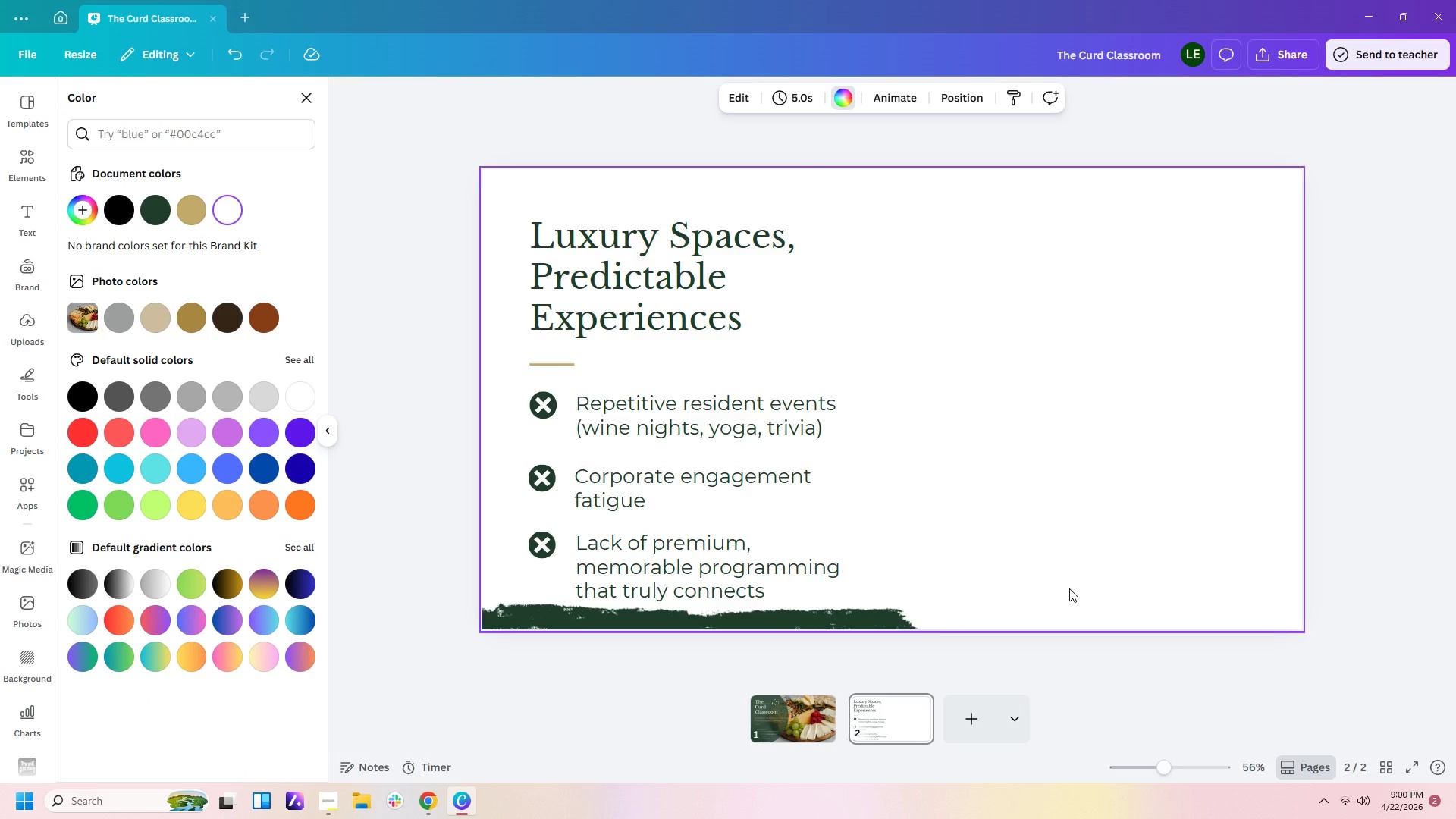 
left_click([689, 402])
 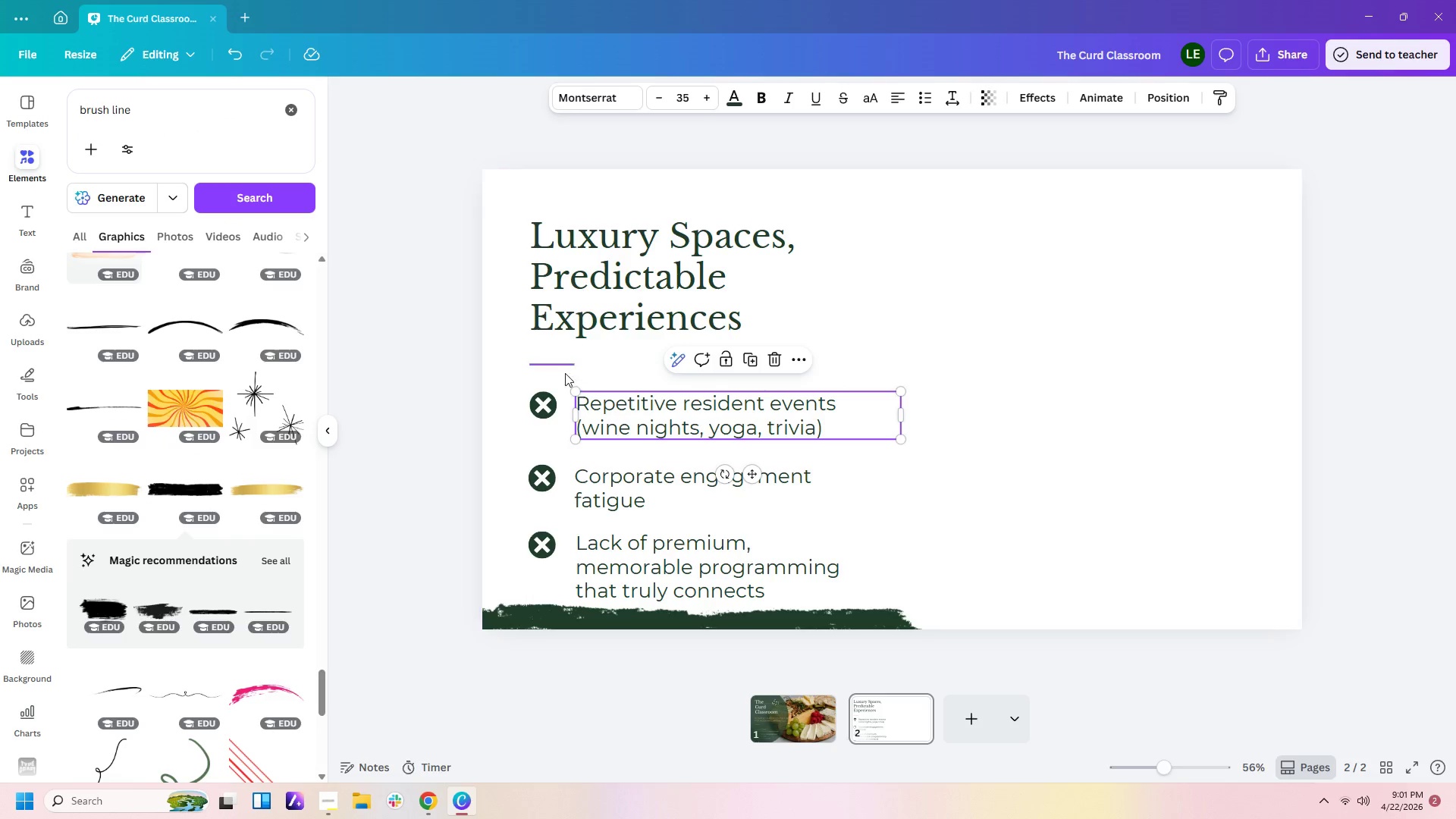 
left_click_drag(start_coordinate=[509, 380], to_coordinate=[852, 594])
 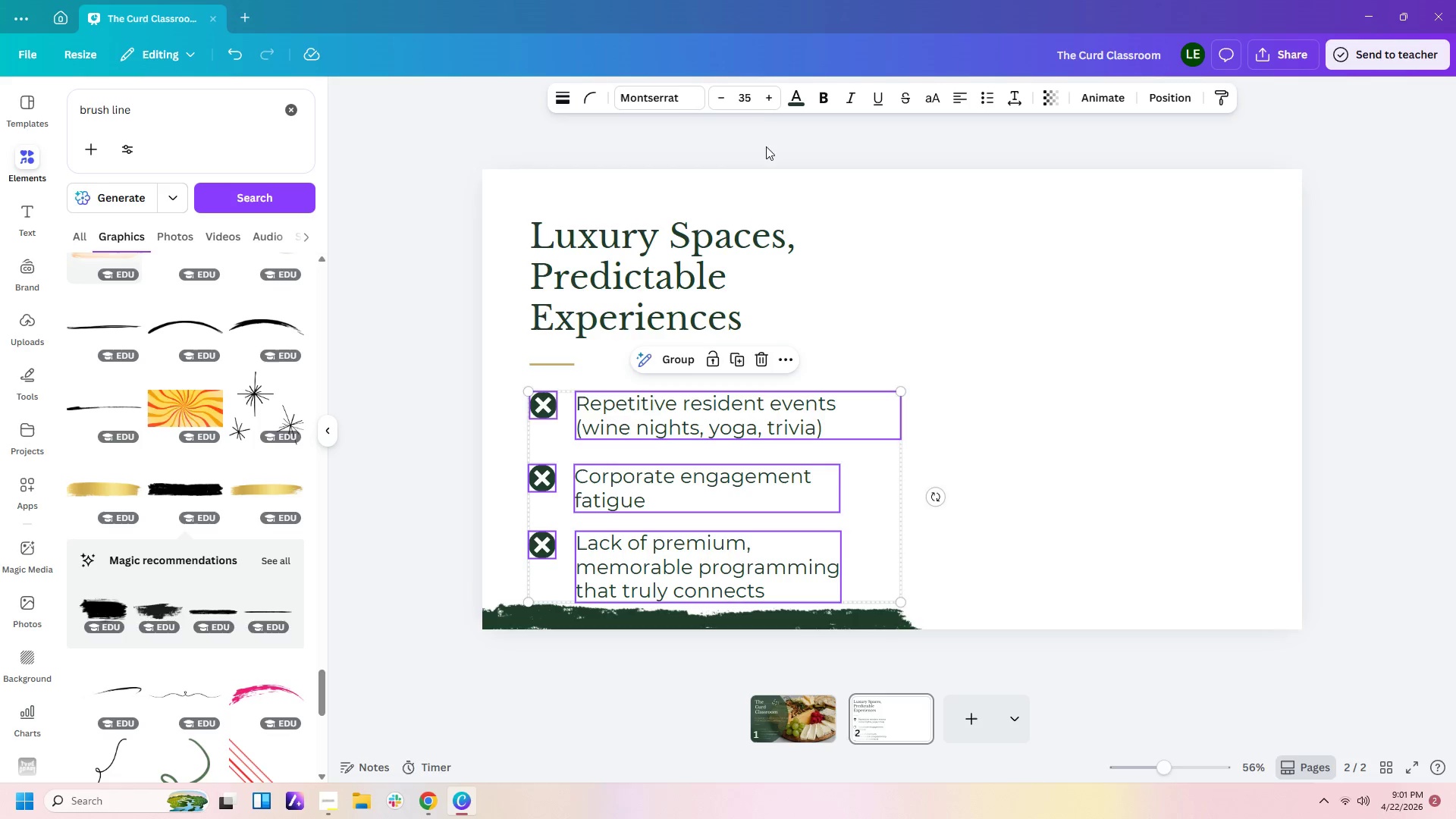 
left_click([755, 105])
 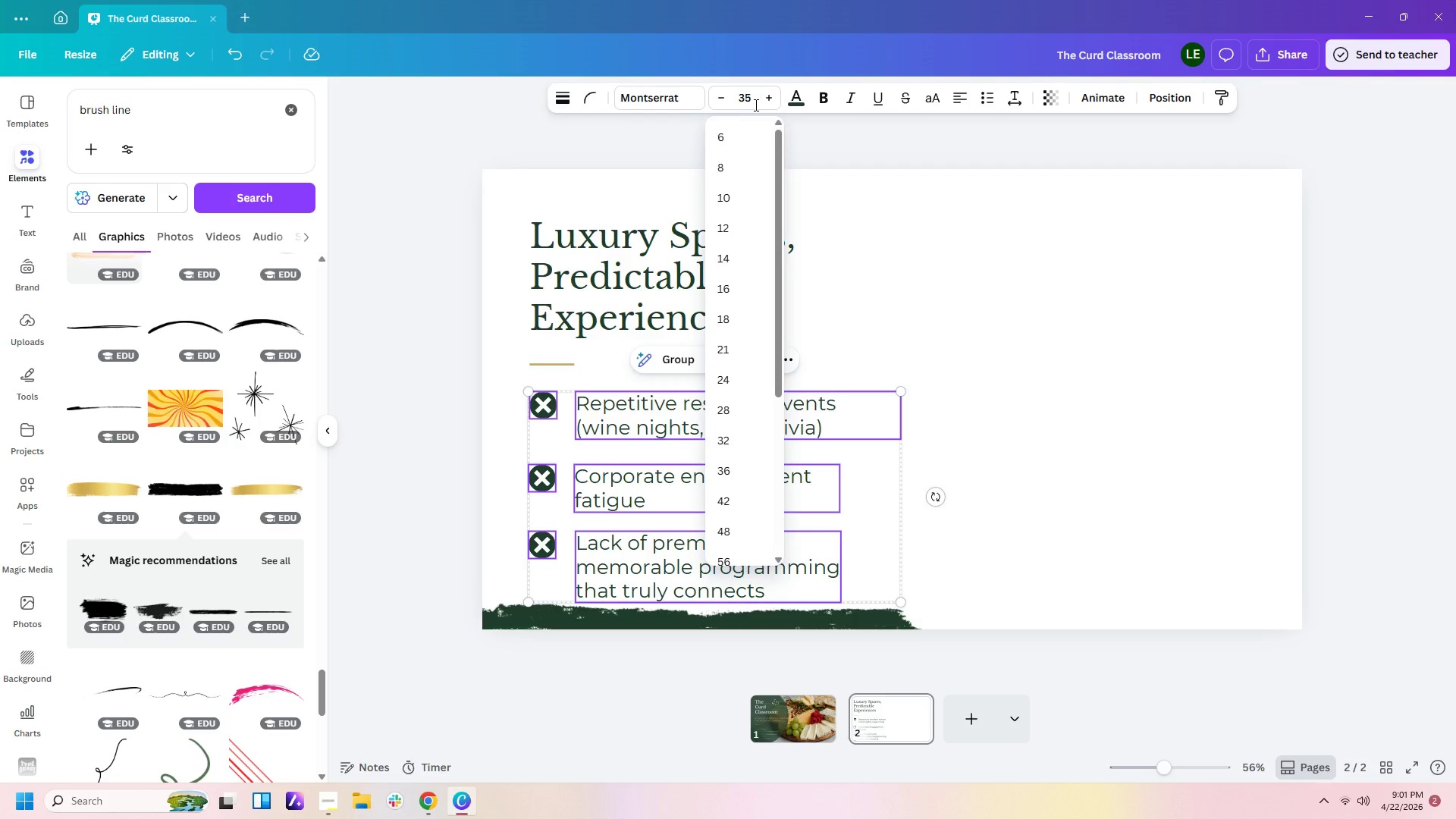 
key(Backspace)
 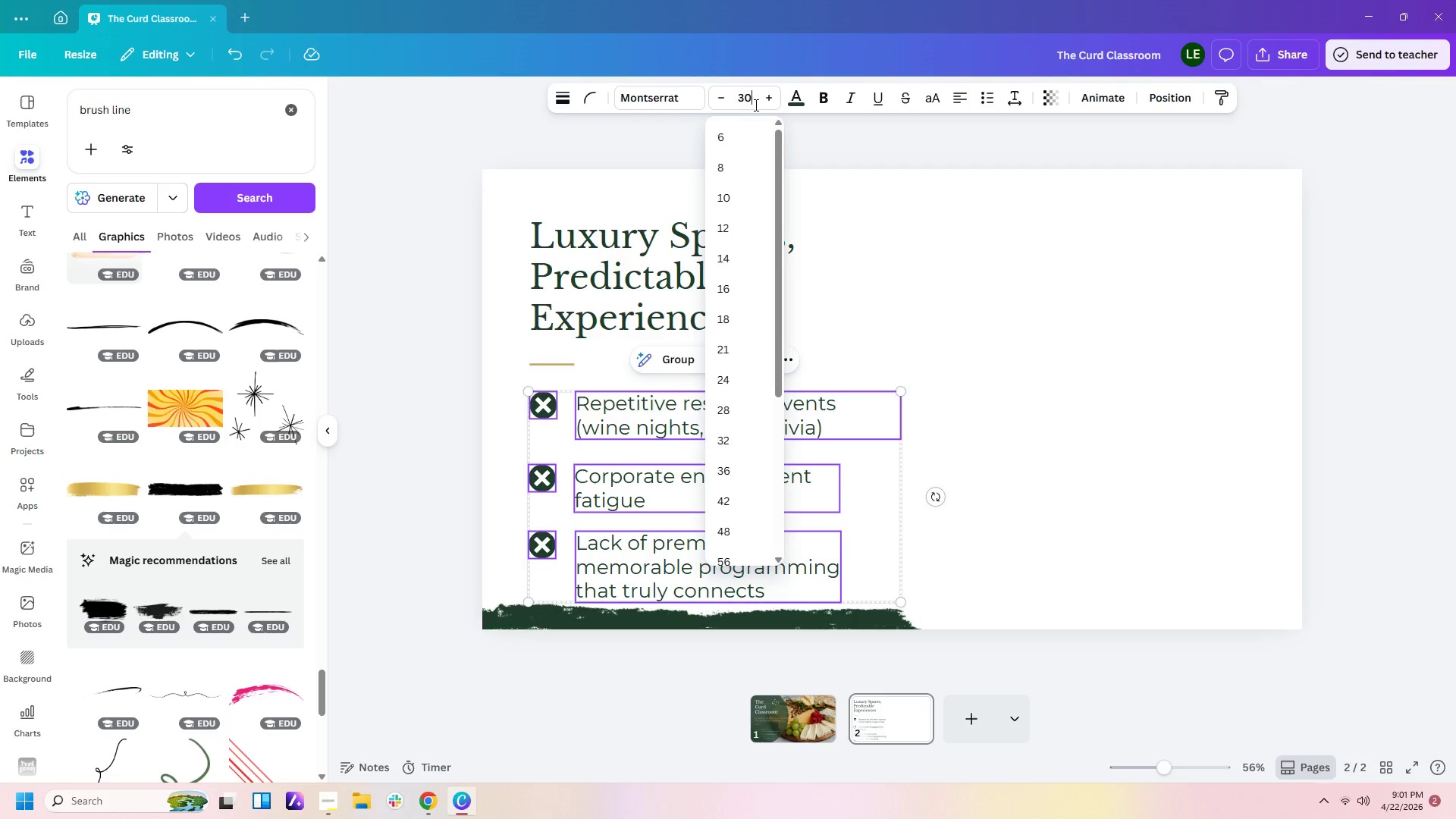 
key(Numpad0)
 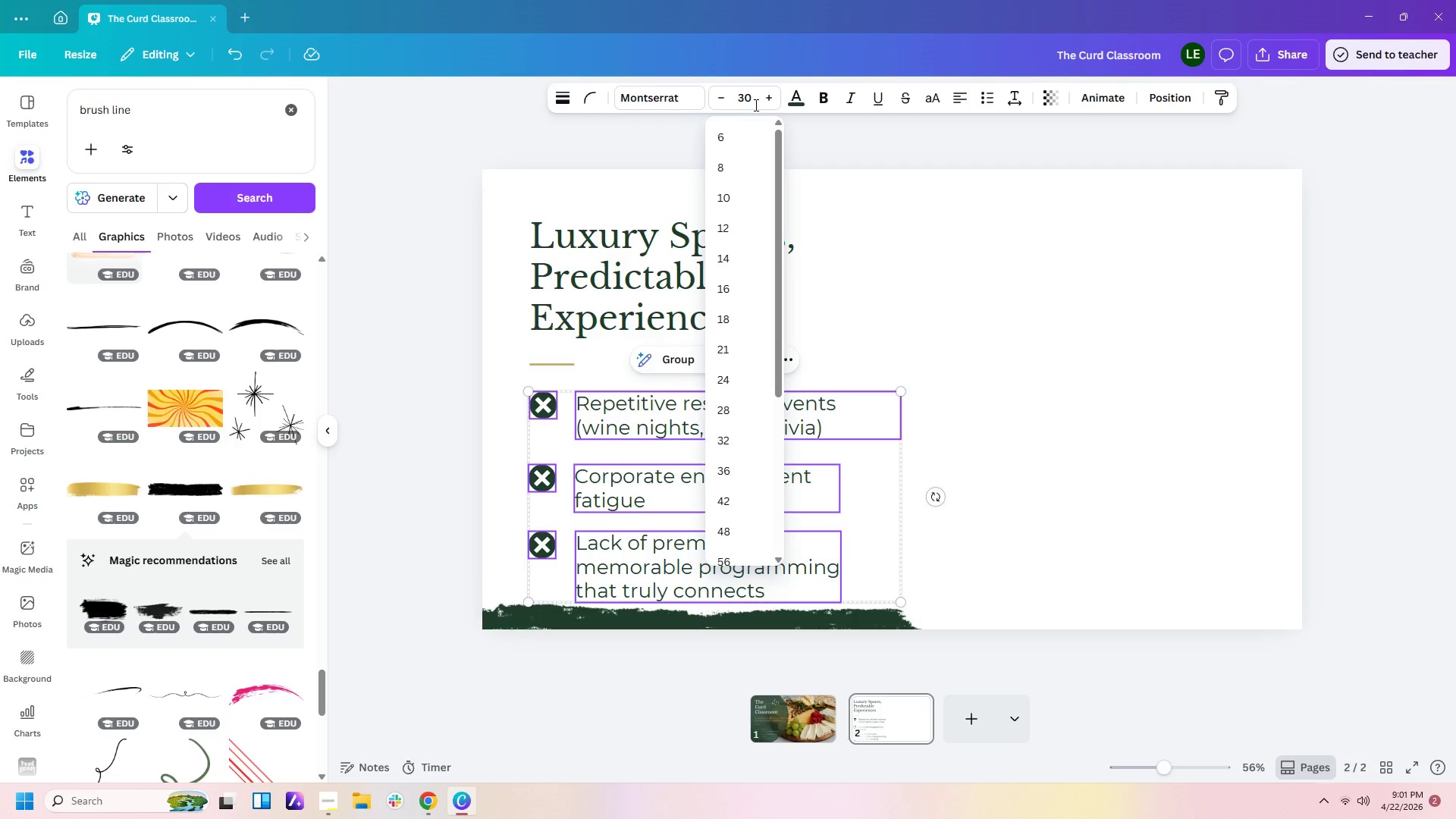 
key(Enter)
 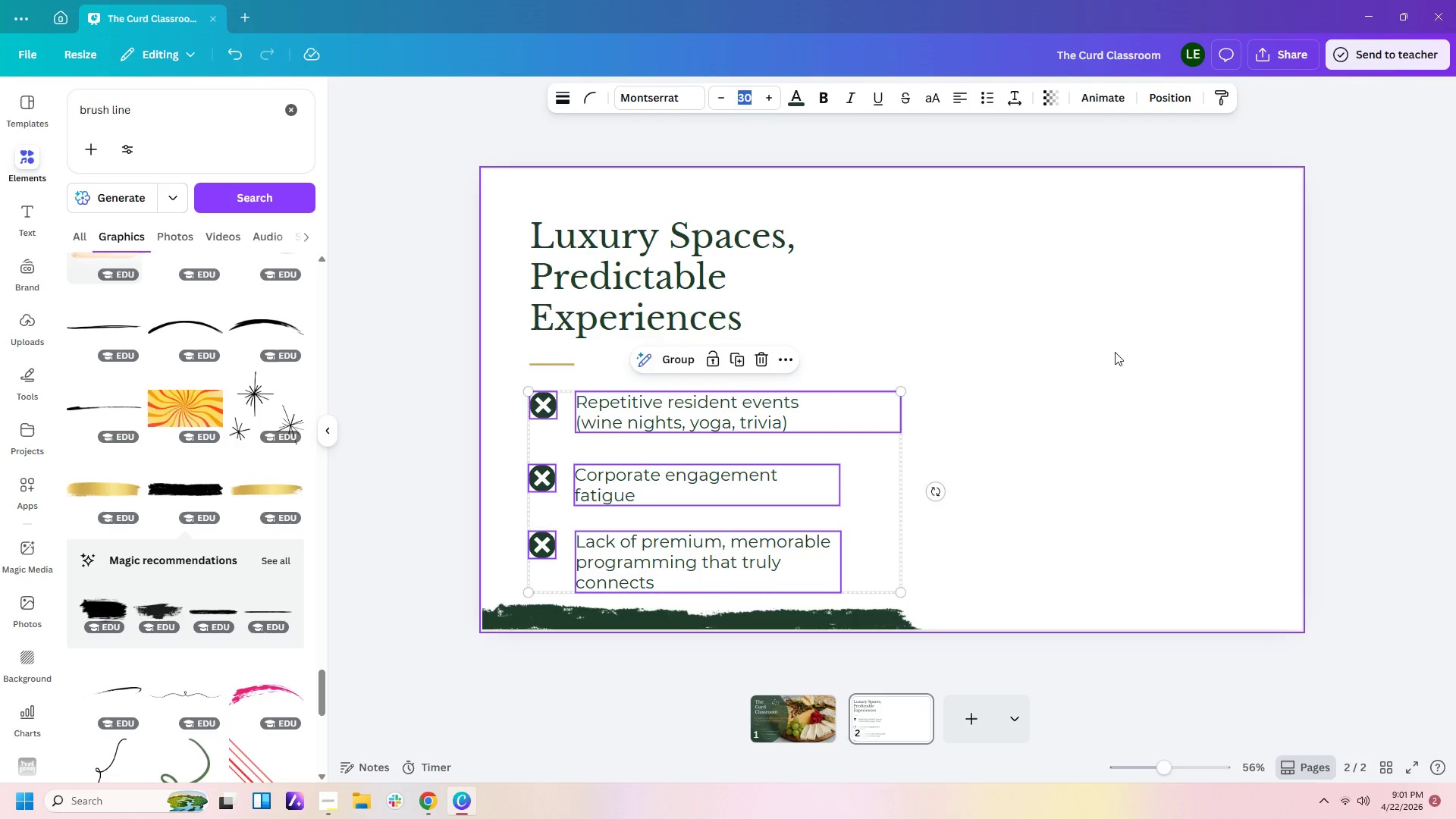 
left_click([1034, 442])
 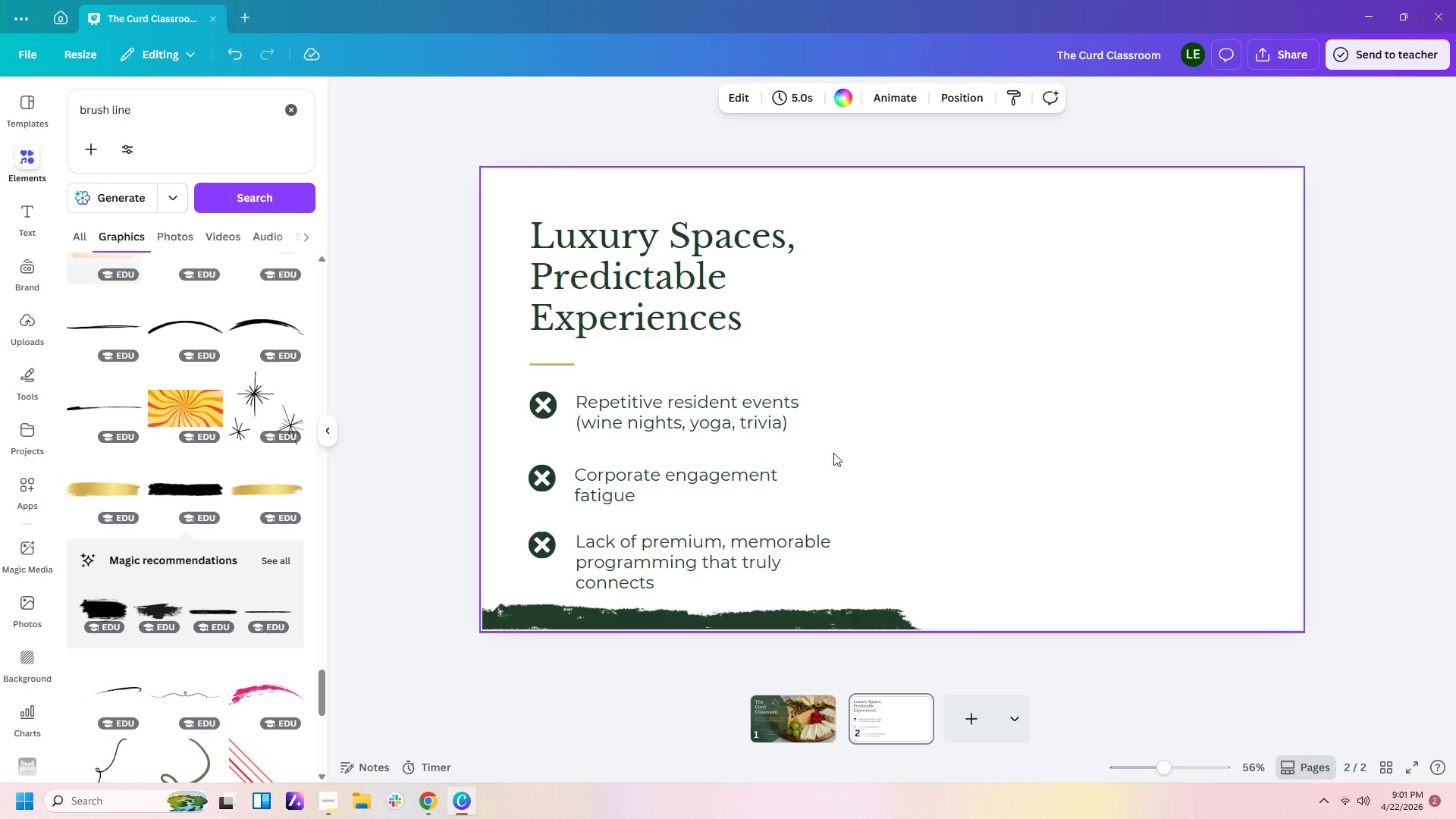 
left_click_drag(start_coordinate=[667, 479], to_coordinate=[665, 472])
 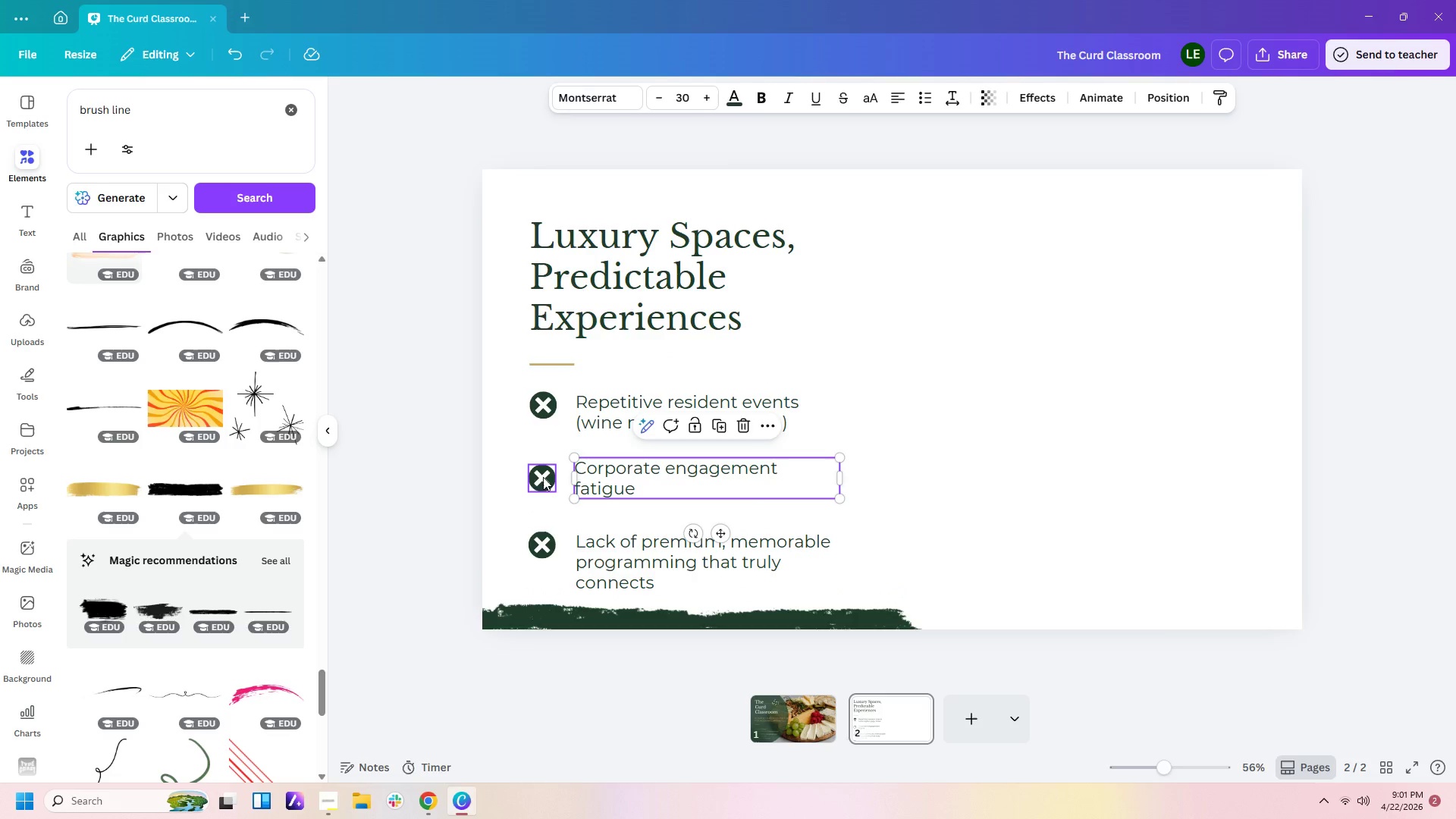 
left_click_drag(start_coordinate=[539, 477], to_coordinate=[541, 467])
 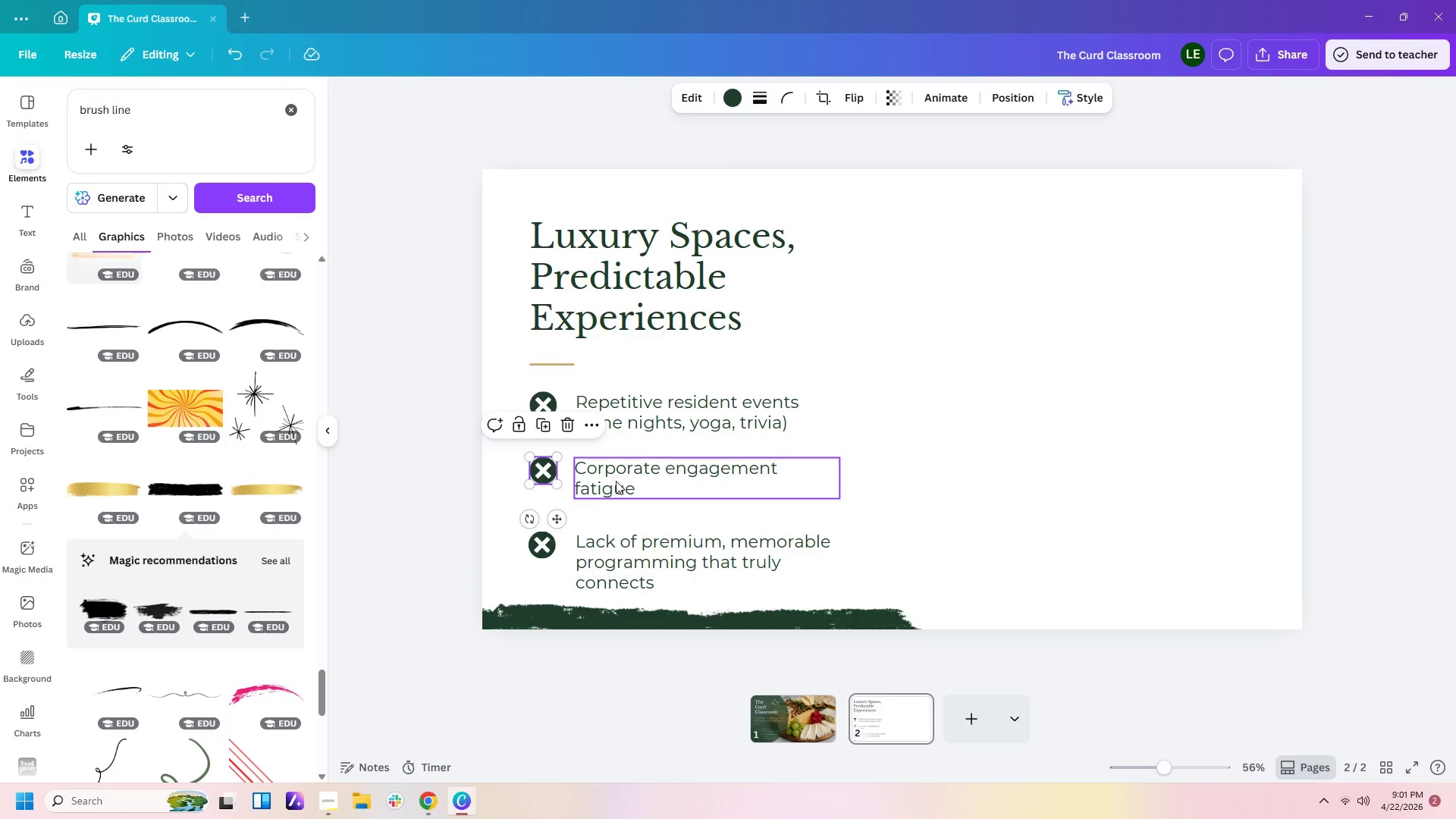 
left_click_drag(start_coordinate=[616, 481], to_coordinate=[613, 485])
 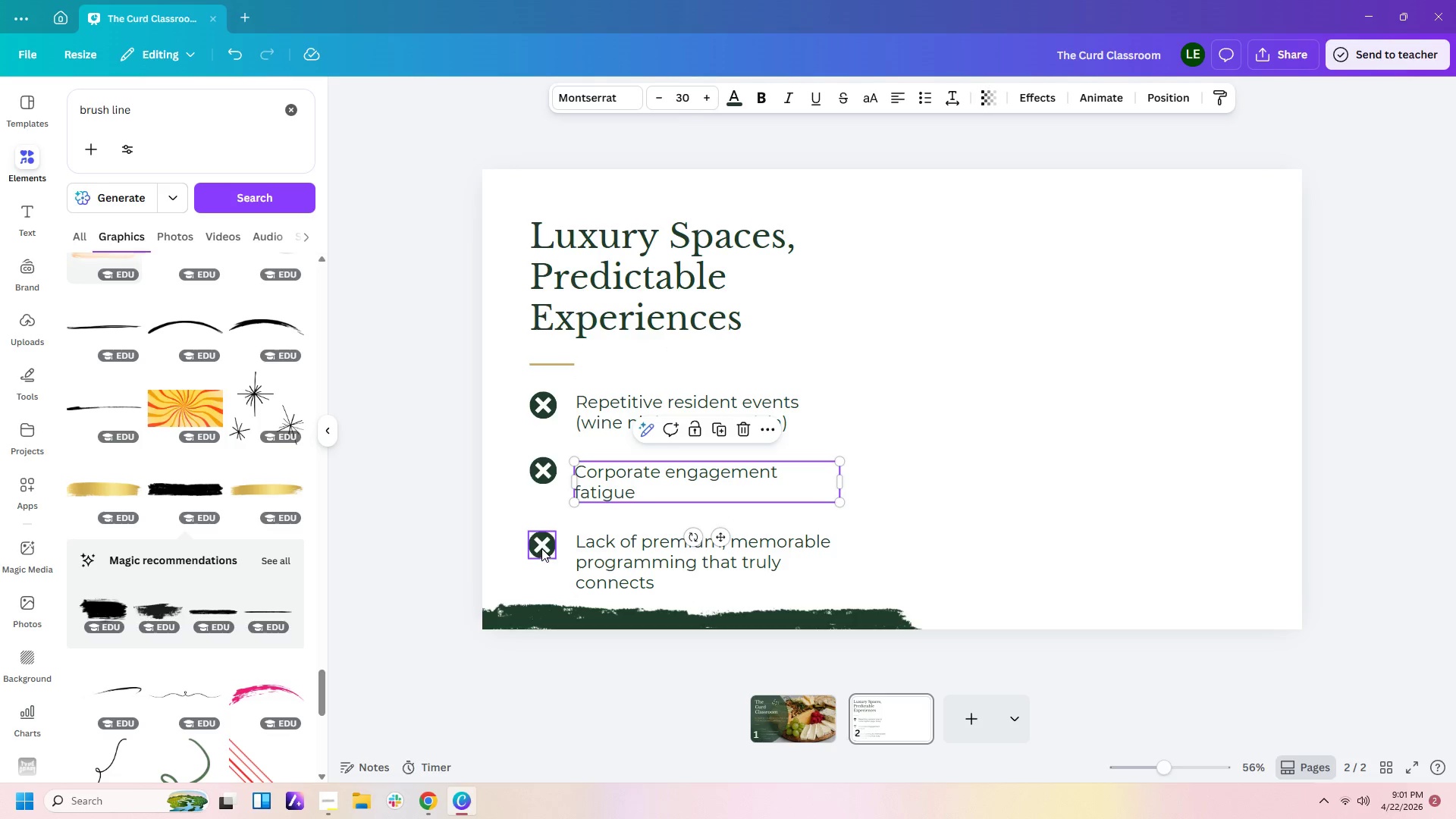 
left_click_drag(start_coordinate=[545, 544], to_coordinate=[549, 530])
 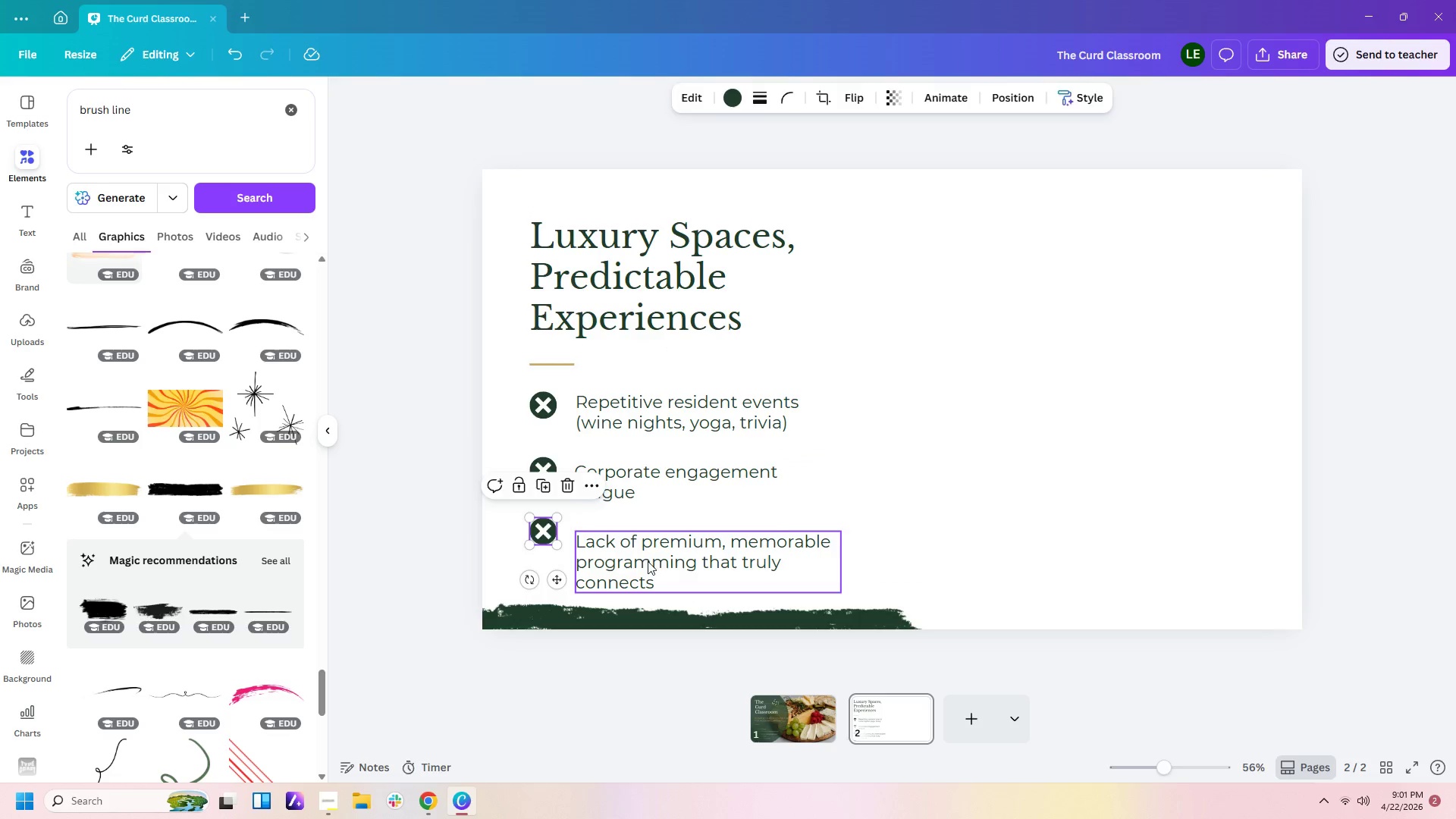 
left_click_drag(start_coordinate=[648, 561], to_coordinate=[648, 553])
 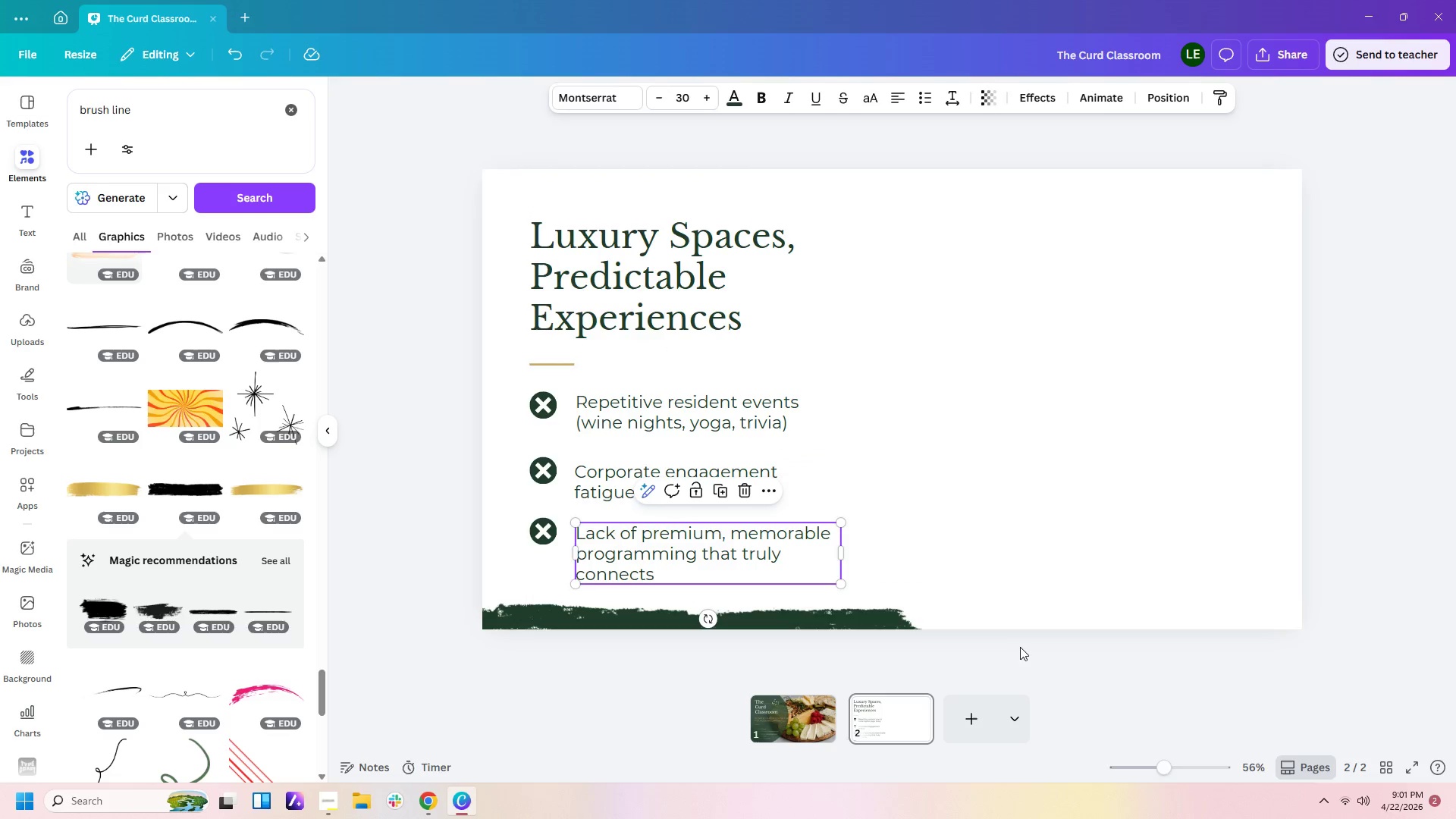 
left_click([1027, 649])
 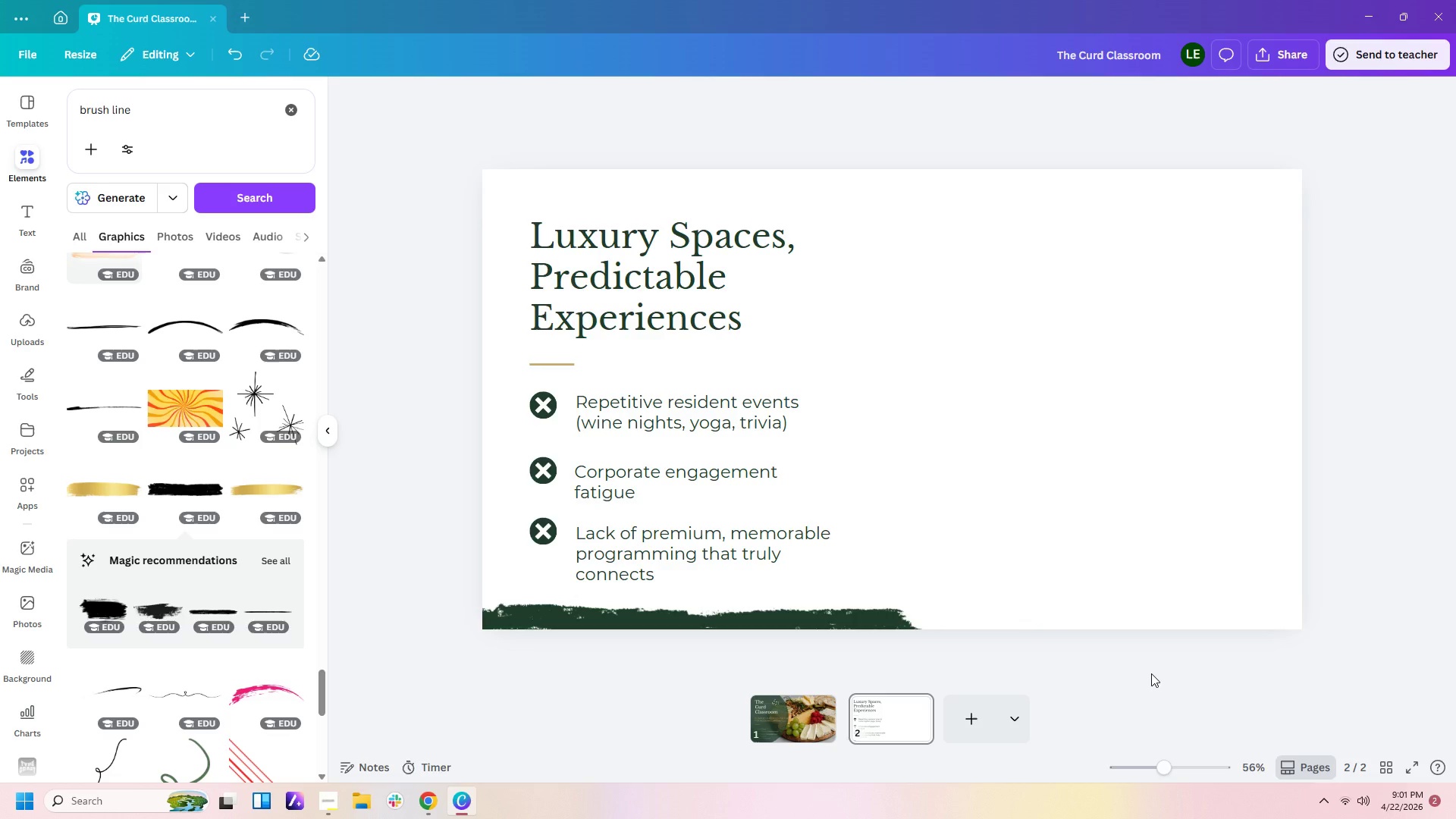 
wait(28.64)
 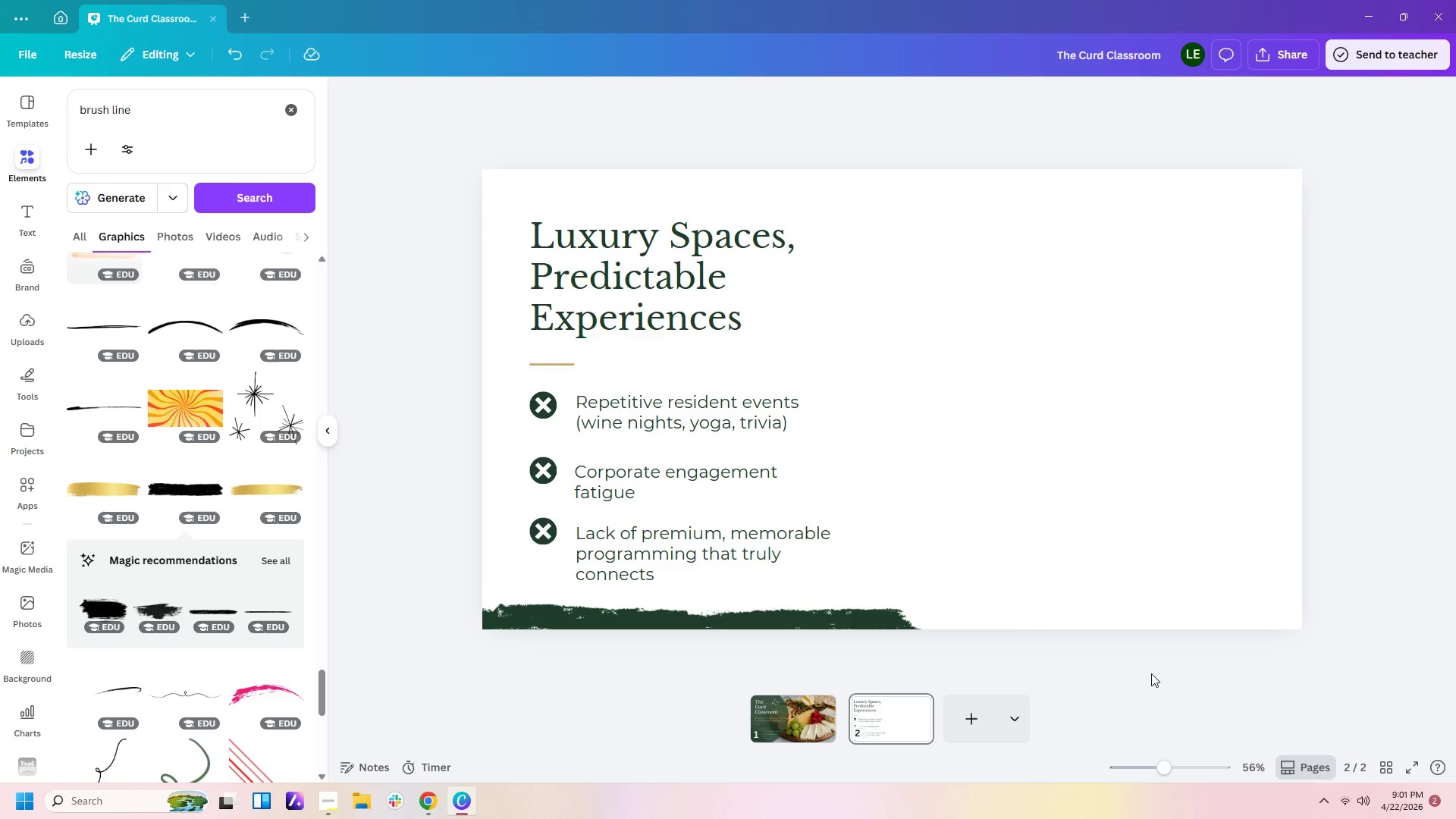 
left_click([968, 731])
 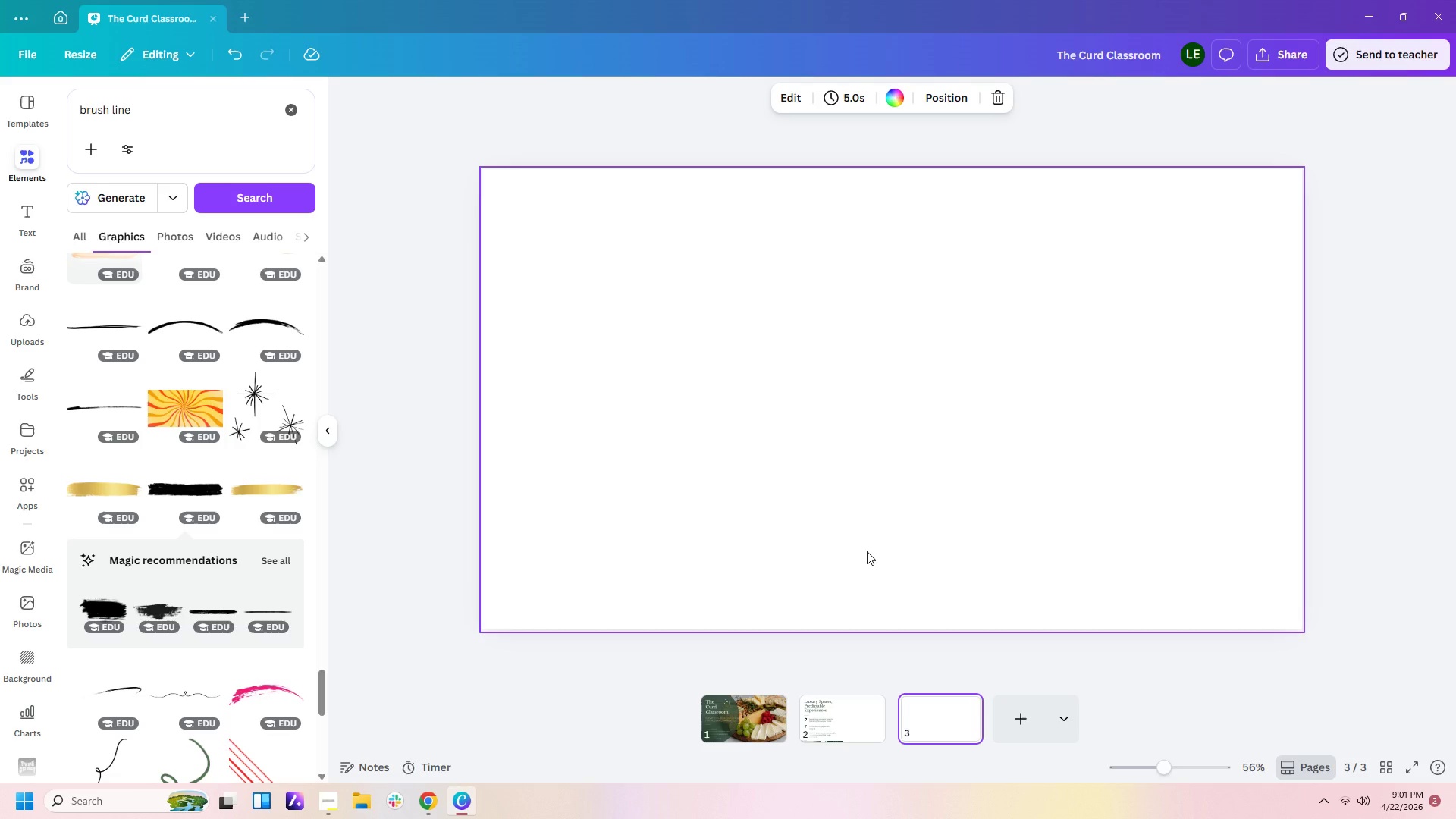 
wait(7.5)
 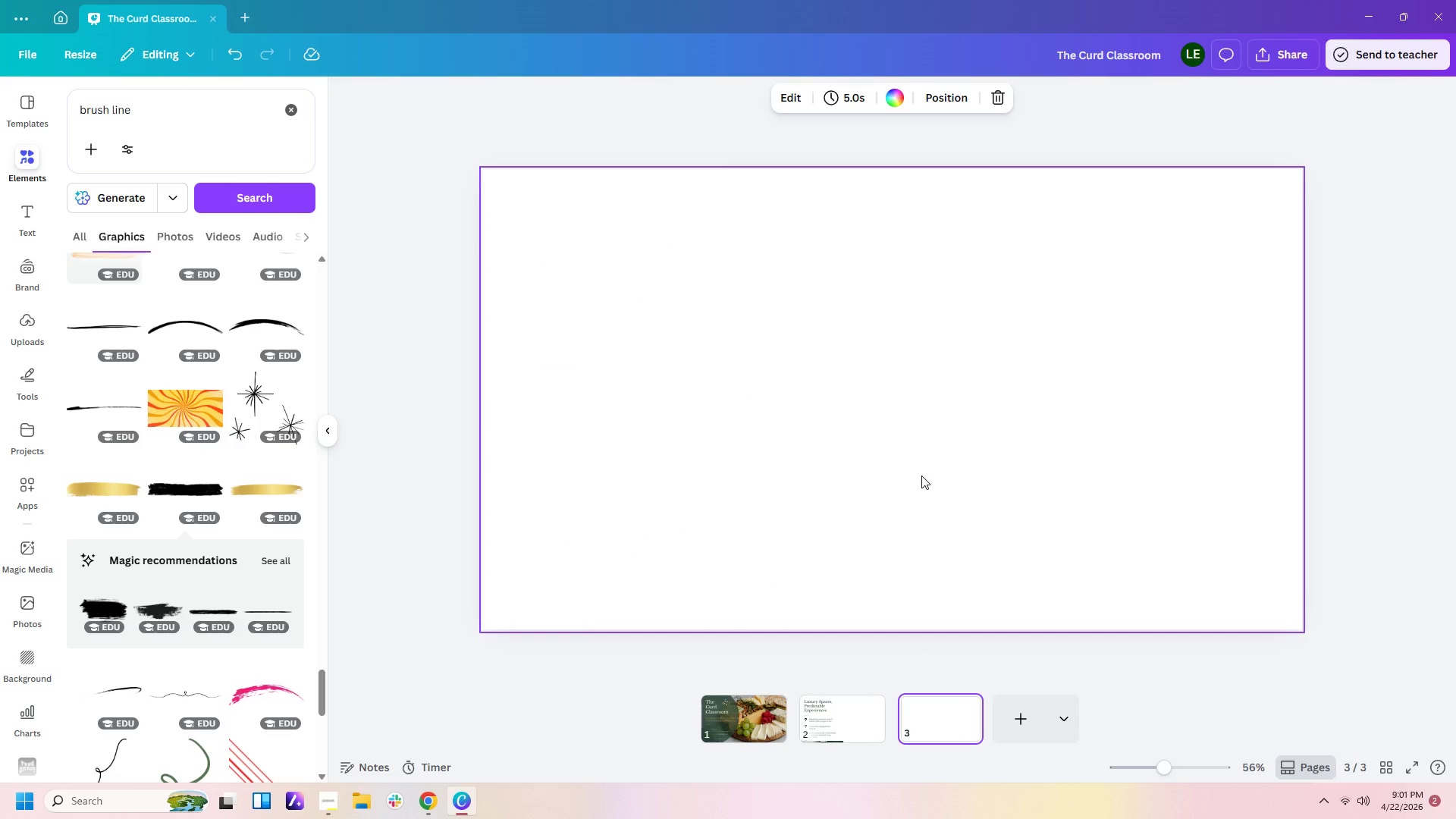 
left_click([844, 716])
 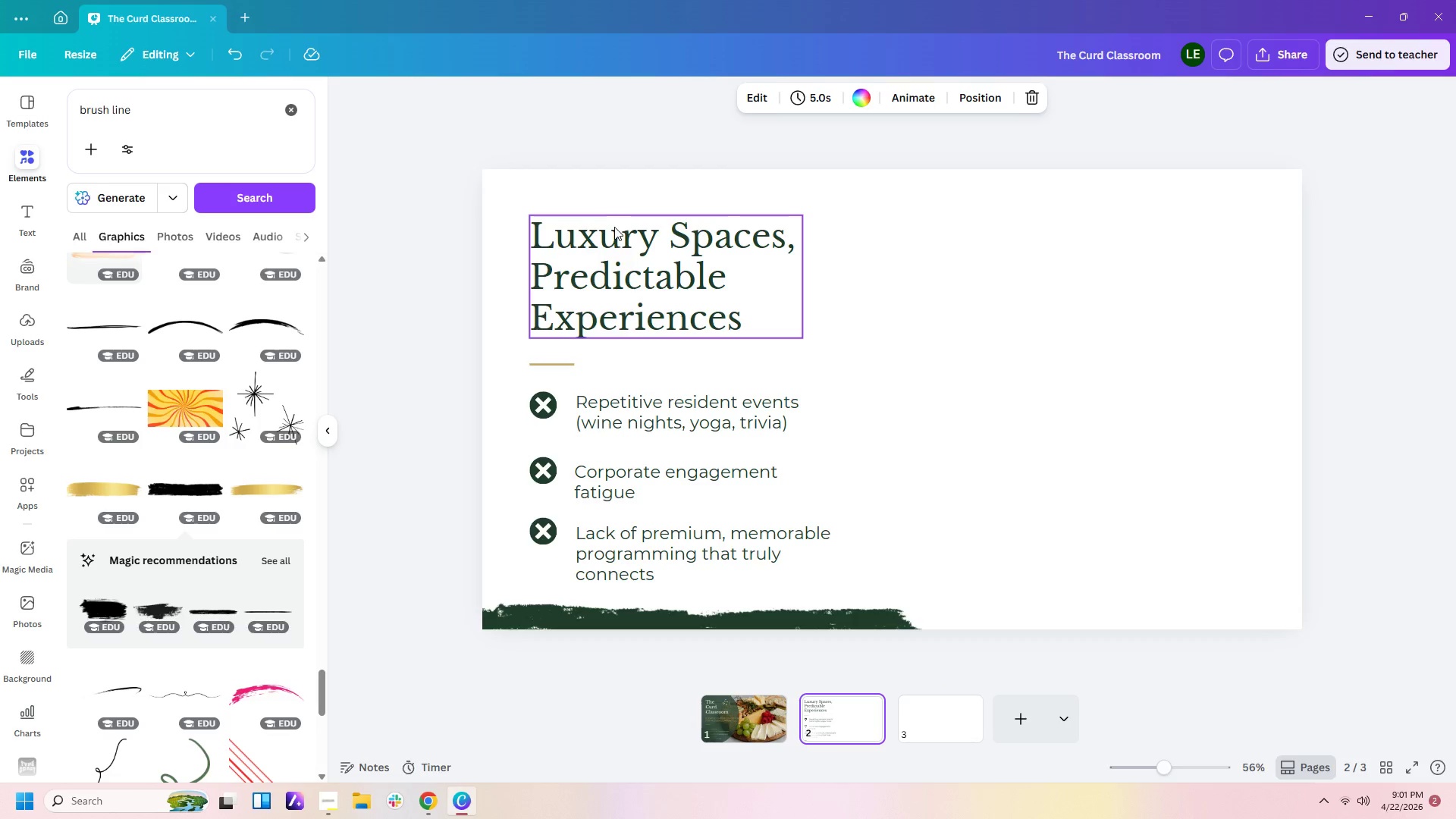 
left_click([626, 265])
 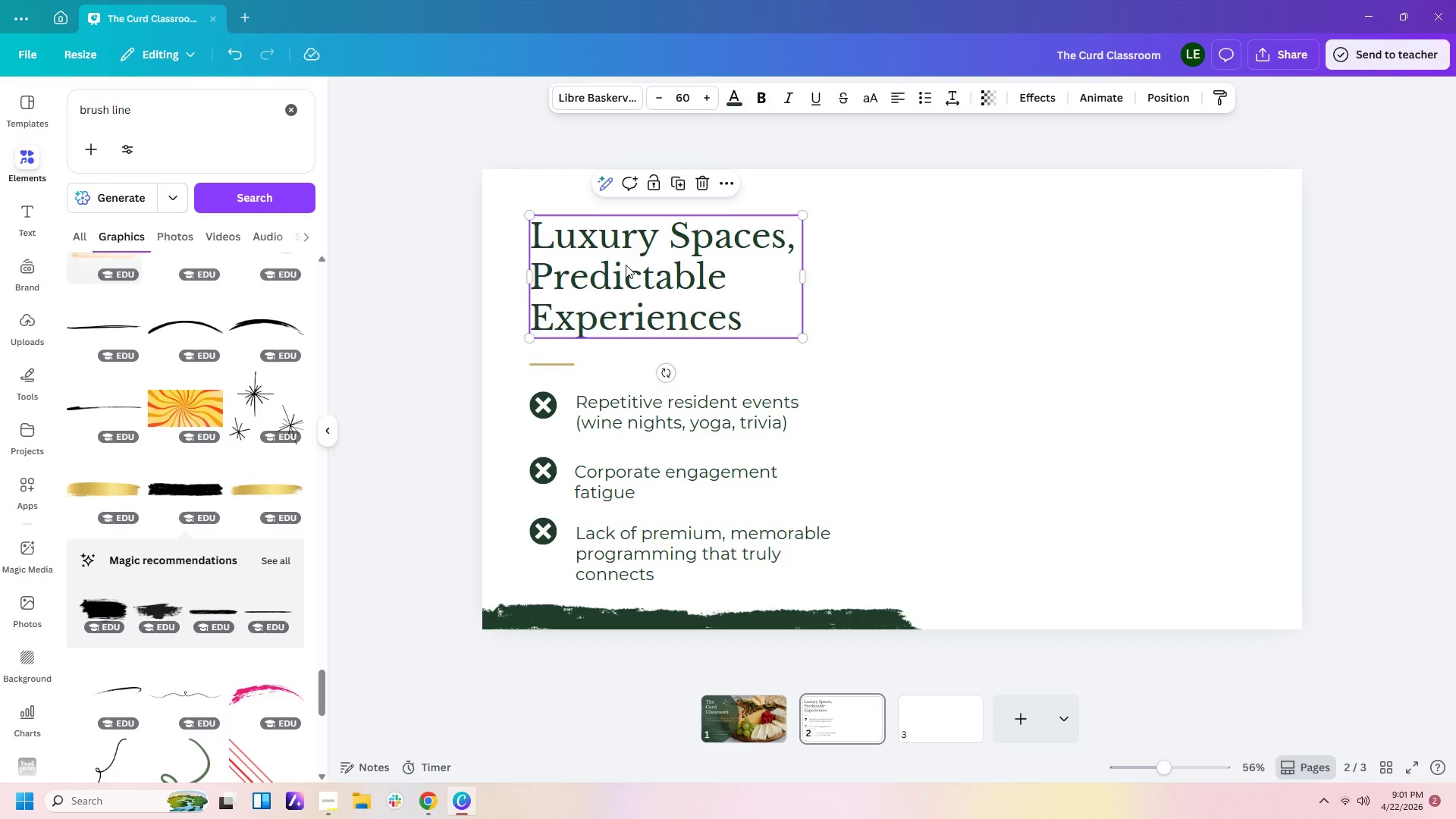 
key(Control+Shift+ShiftLeft)
 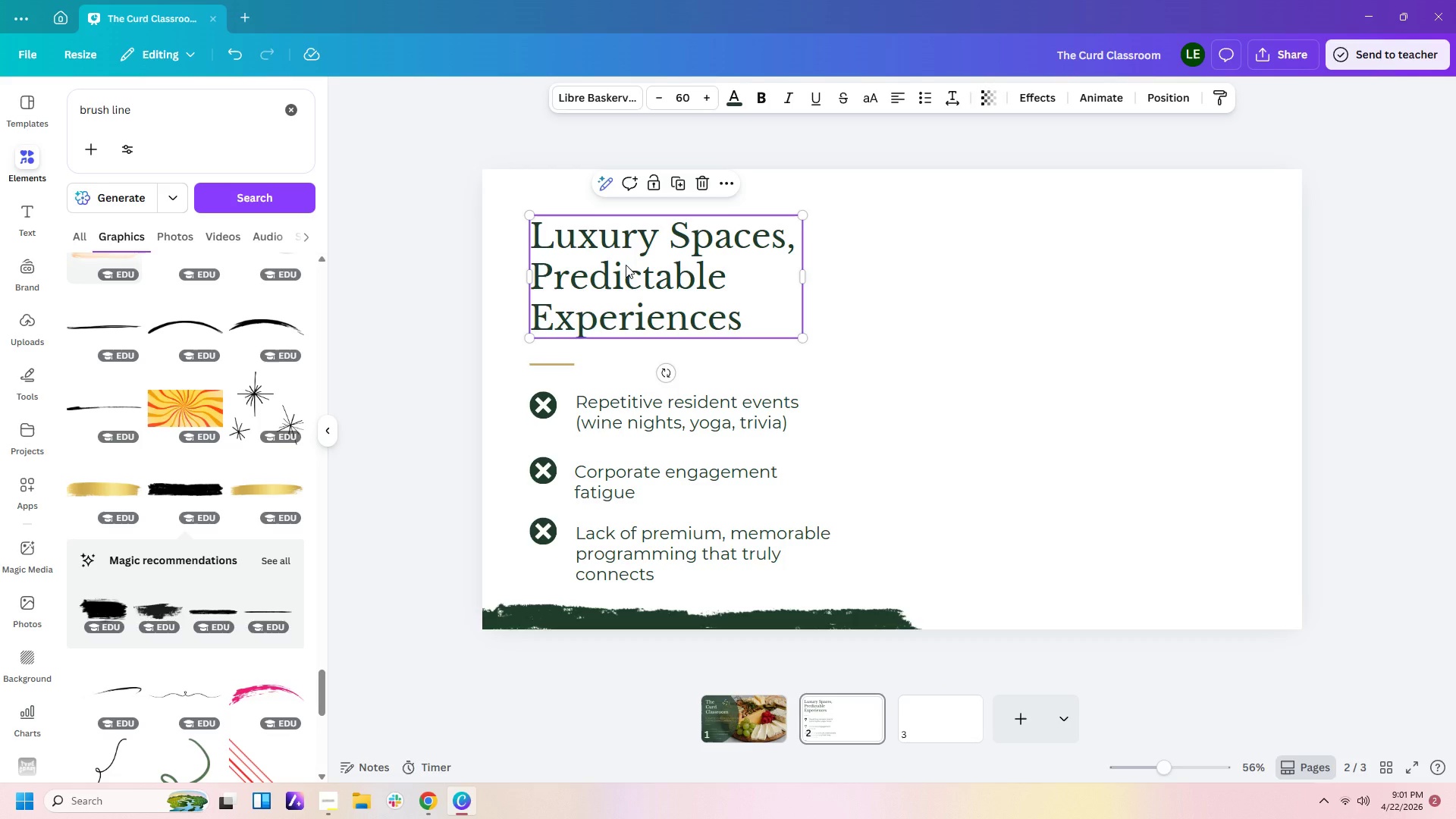 
key(Control+C)
 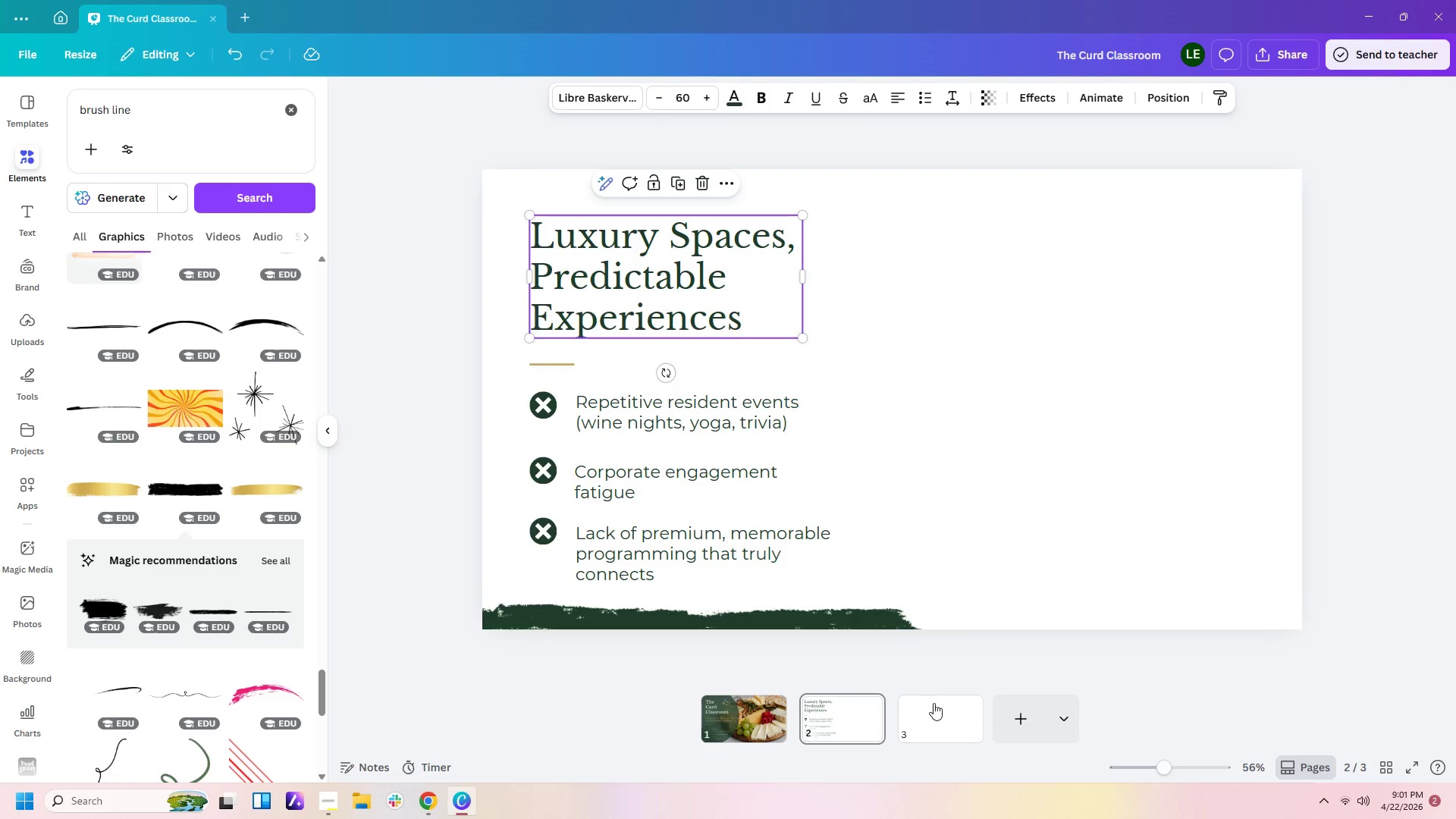 
left_click([932, 711])
 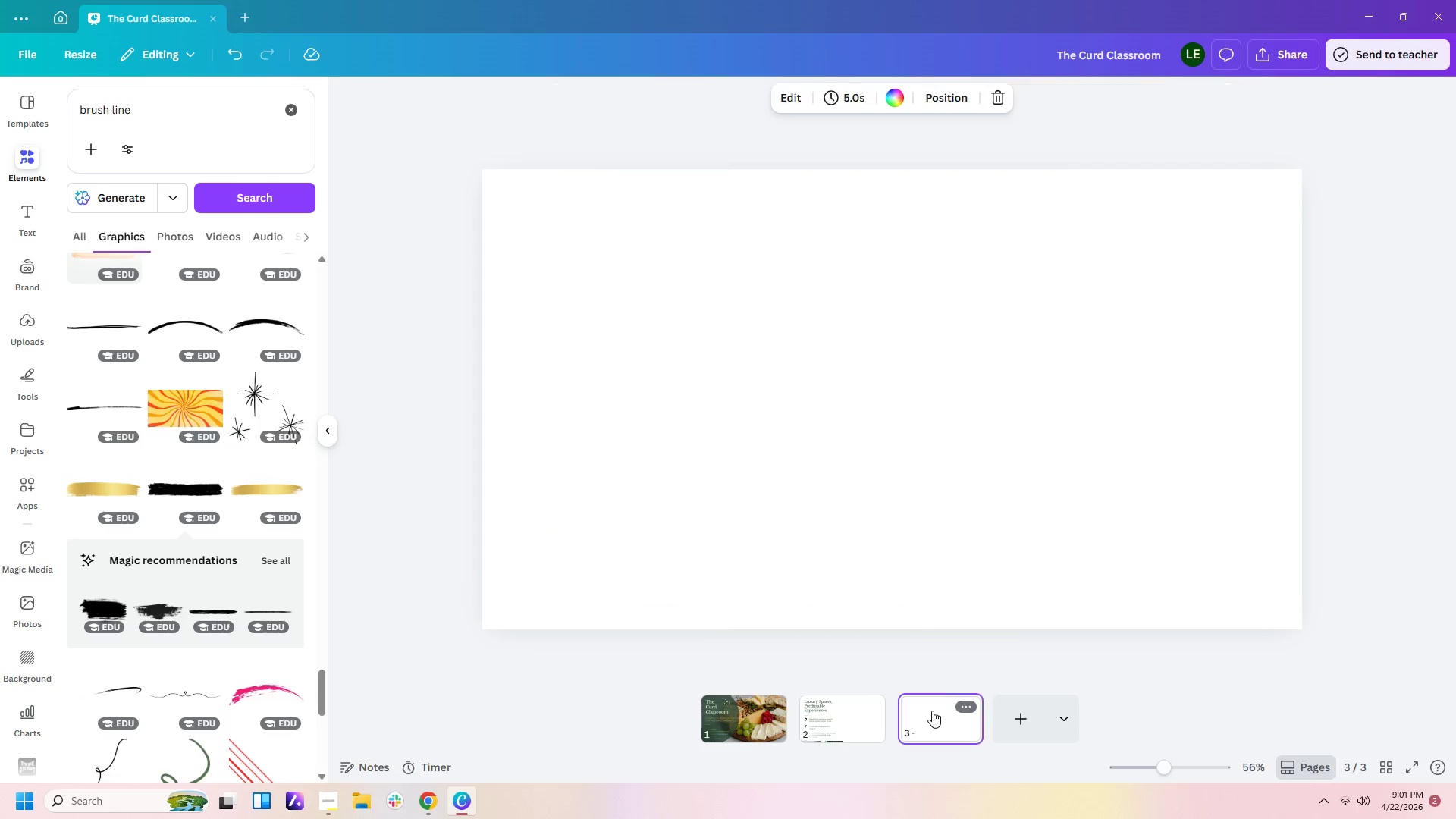 
key(Control+V)
 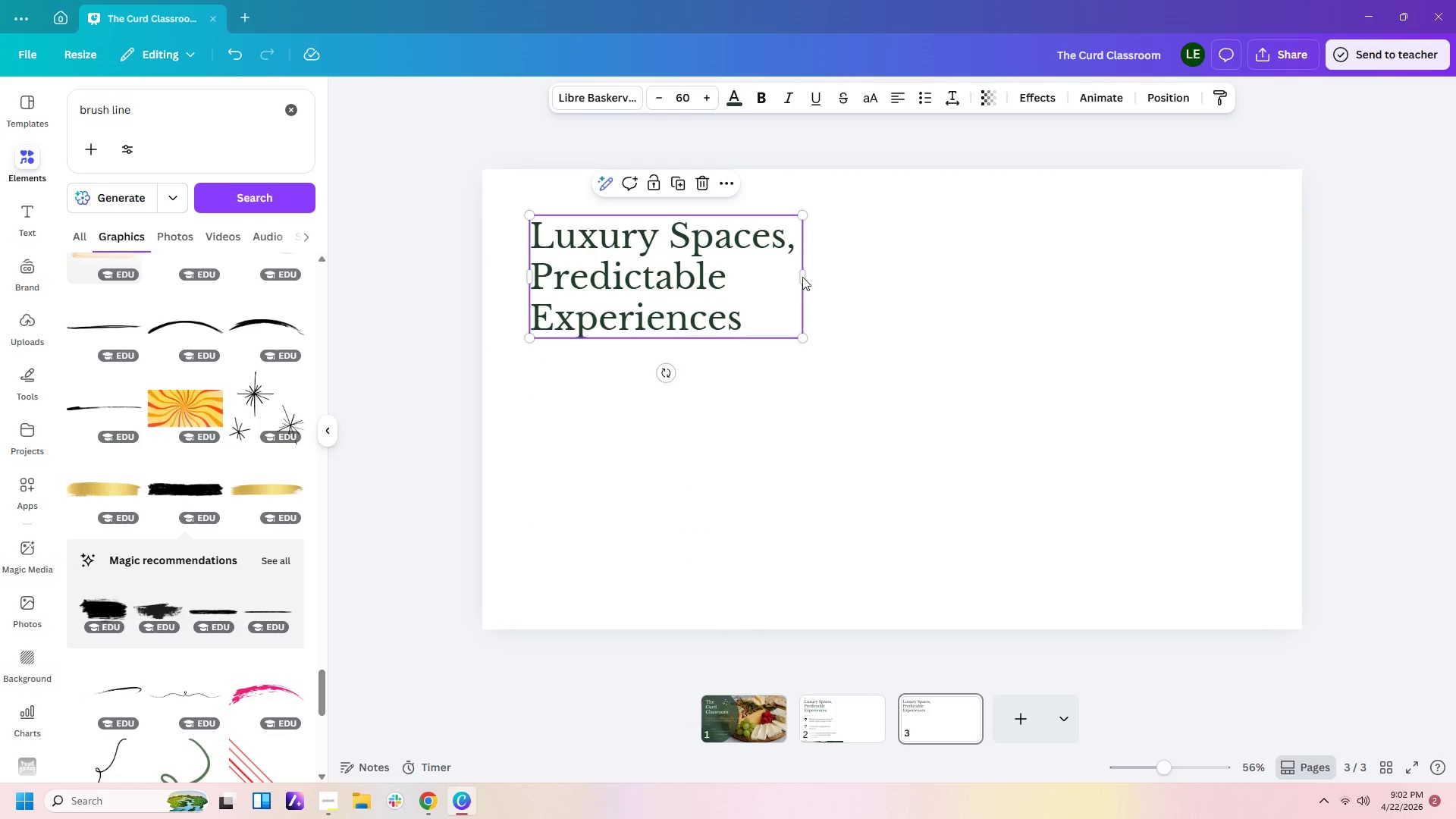 
left_click_drag(start_coordinate=[803, 277], to_coordinate=[984, 281])
 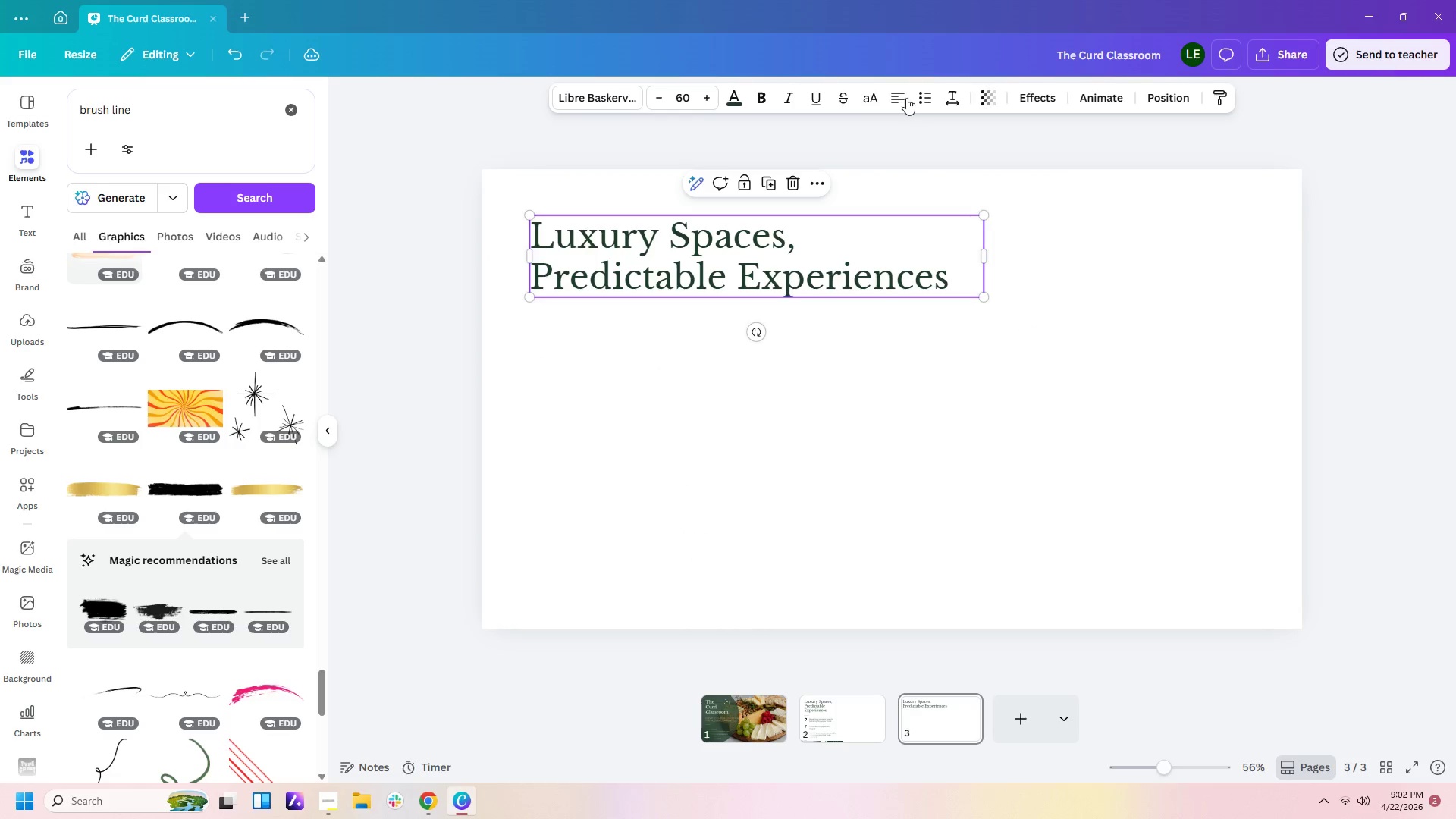 
left_click([904, 93])
 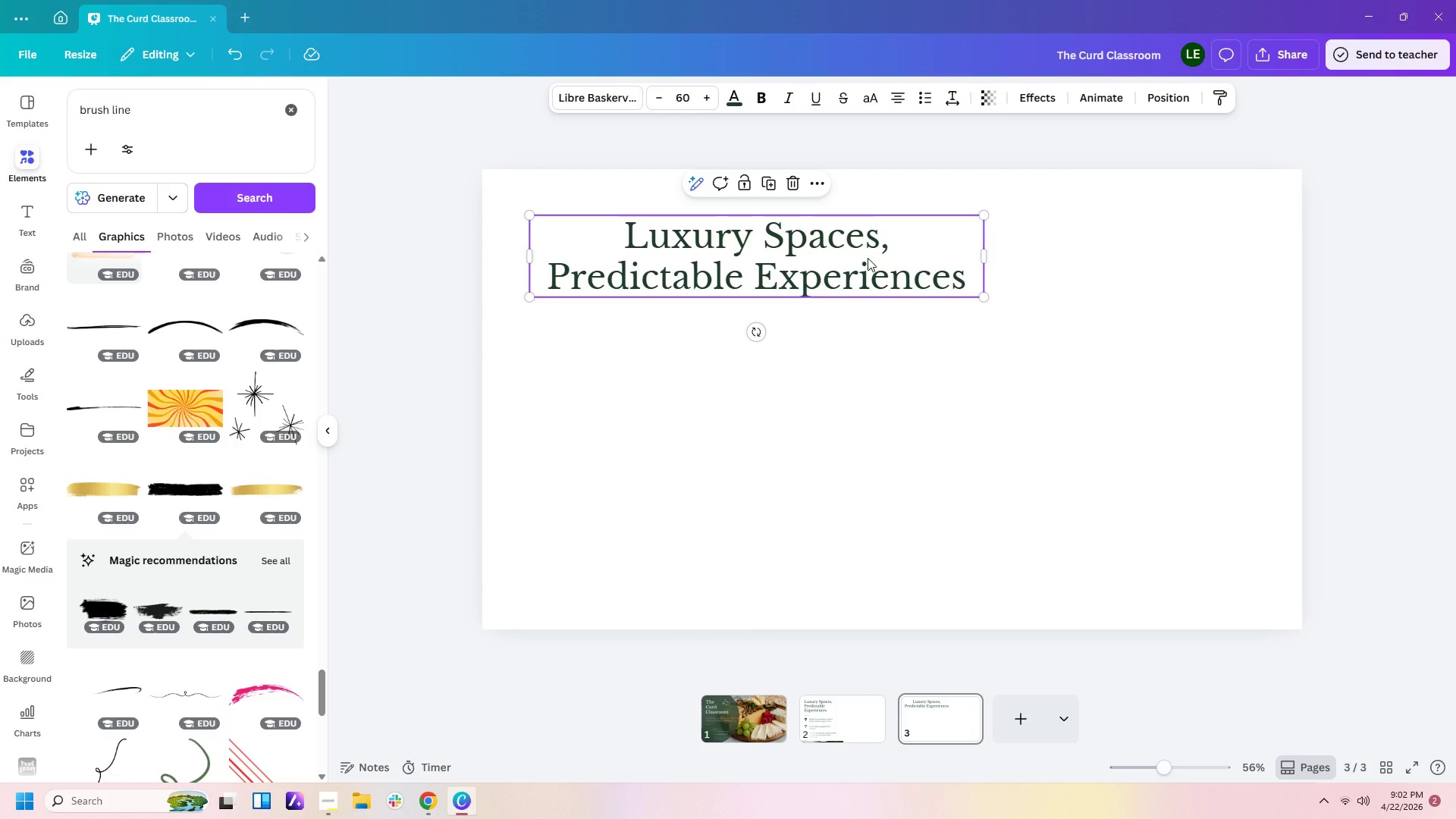 
double_click([868, 258])
 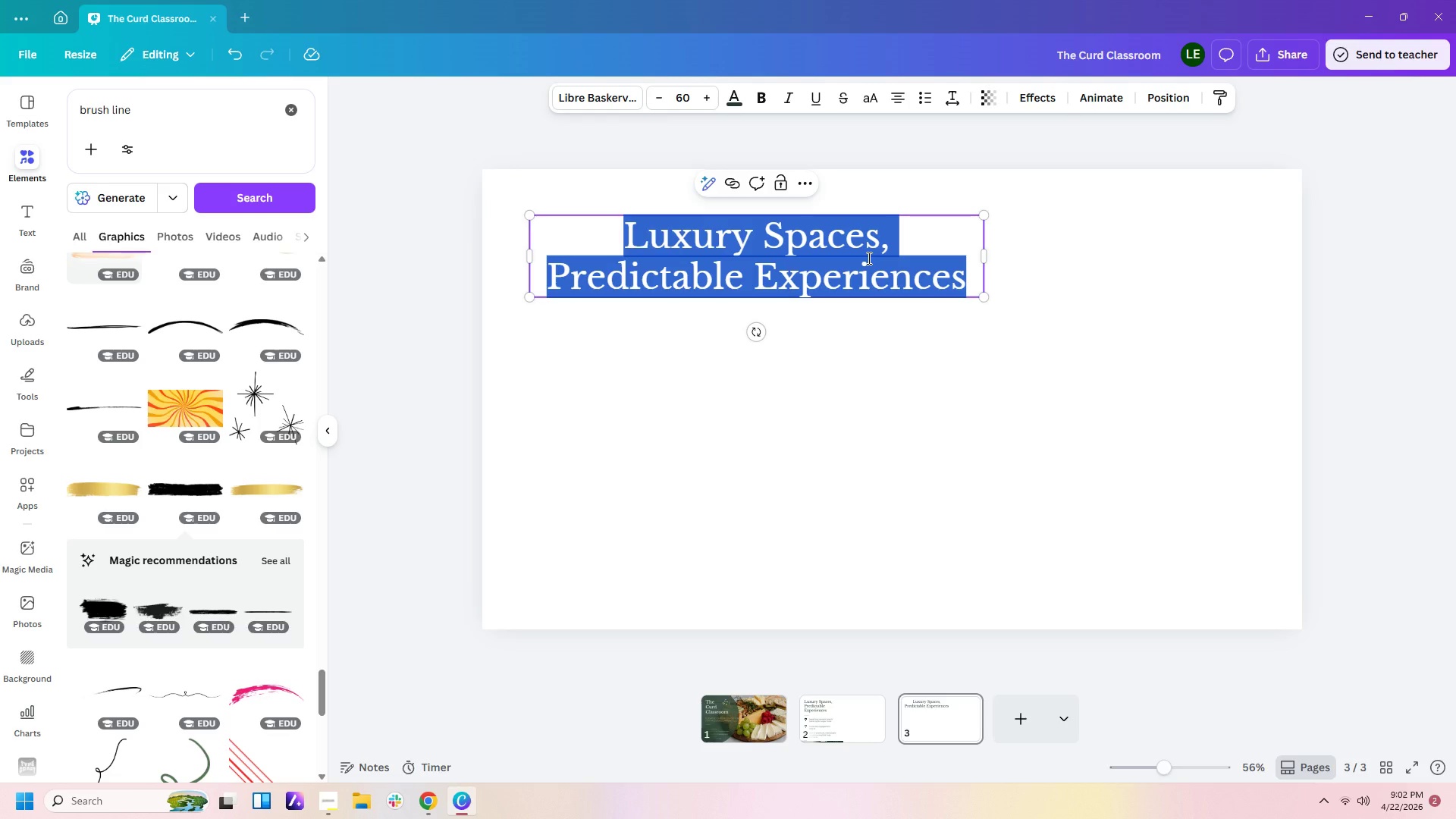 
type(The Curd Classroom)
 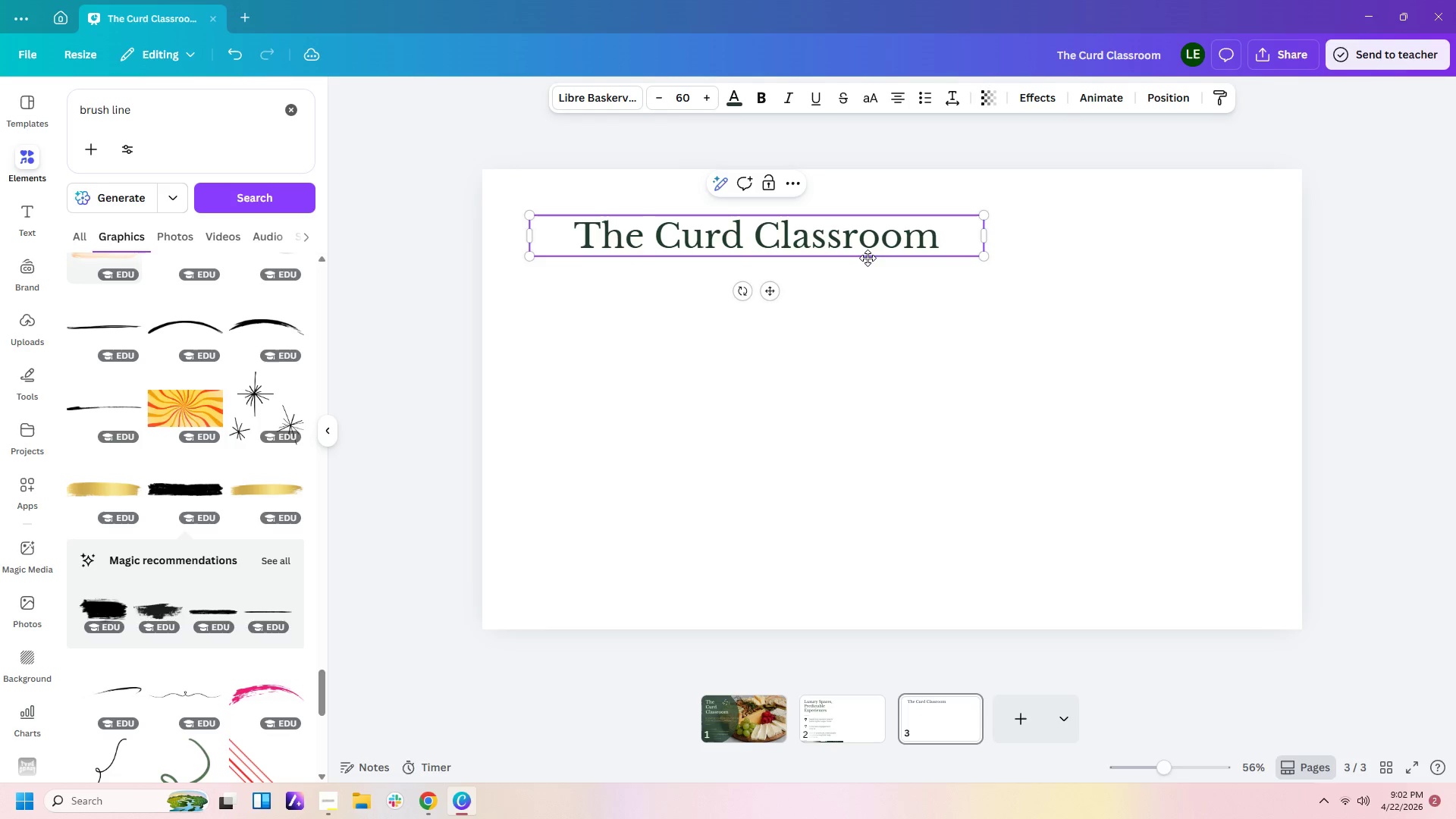 
key(Enter)
 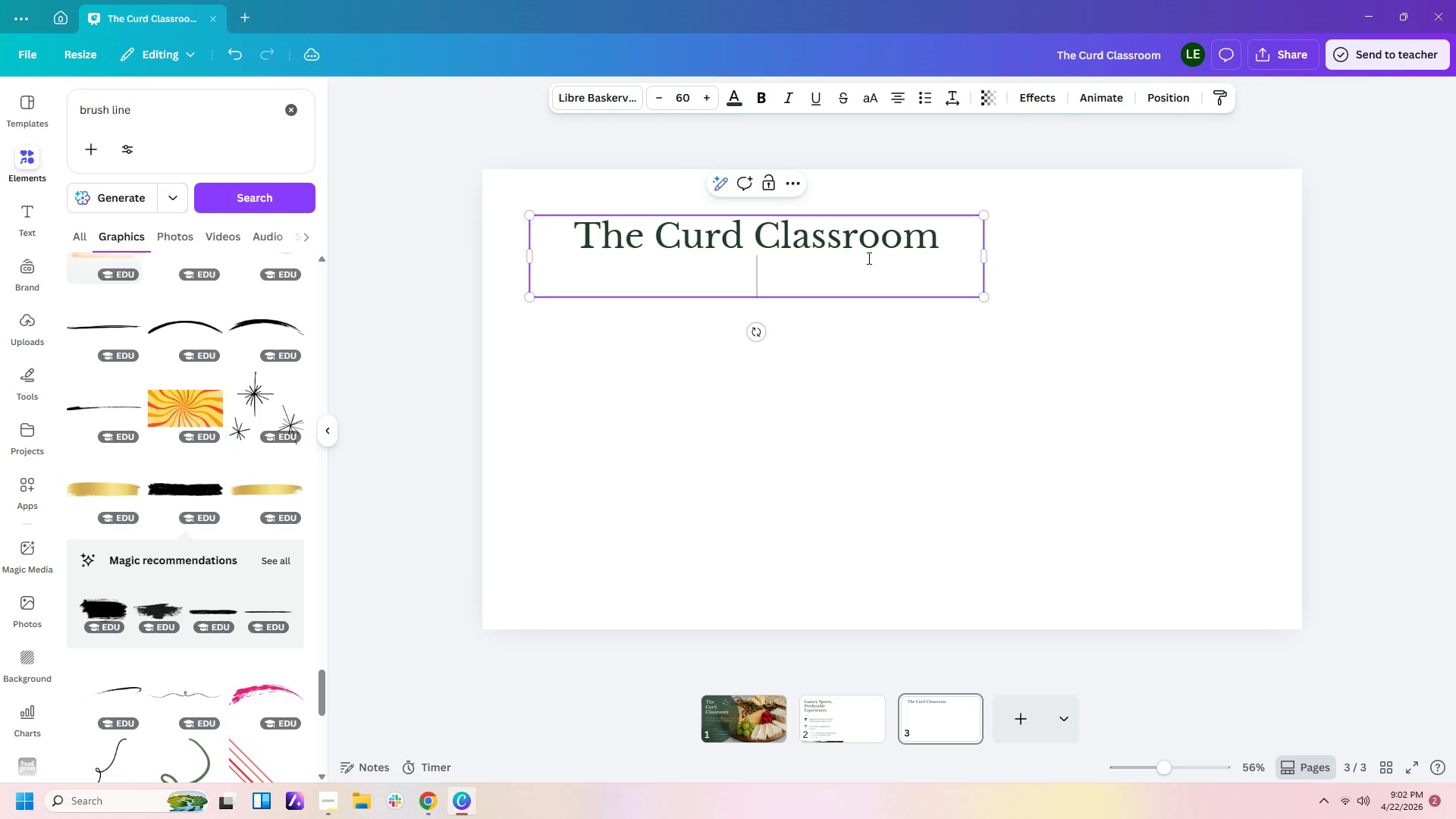 
type(Experin)
key(Backspace)
type(enve)
key(Backspace)
key(Backspace)
type(ce)
 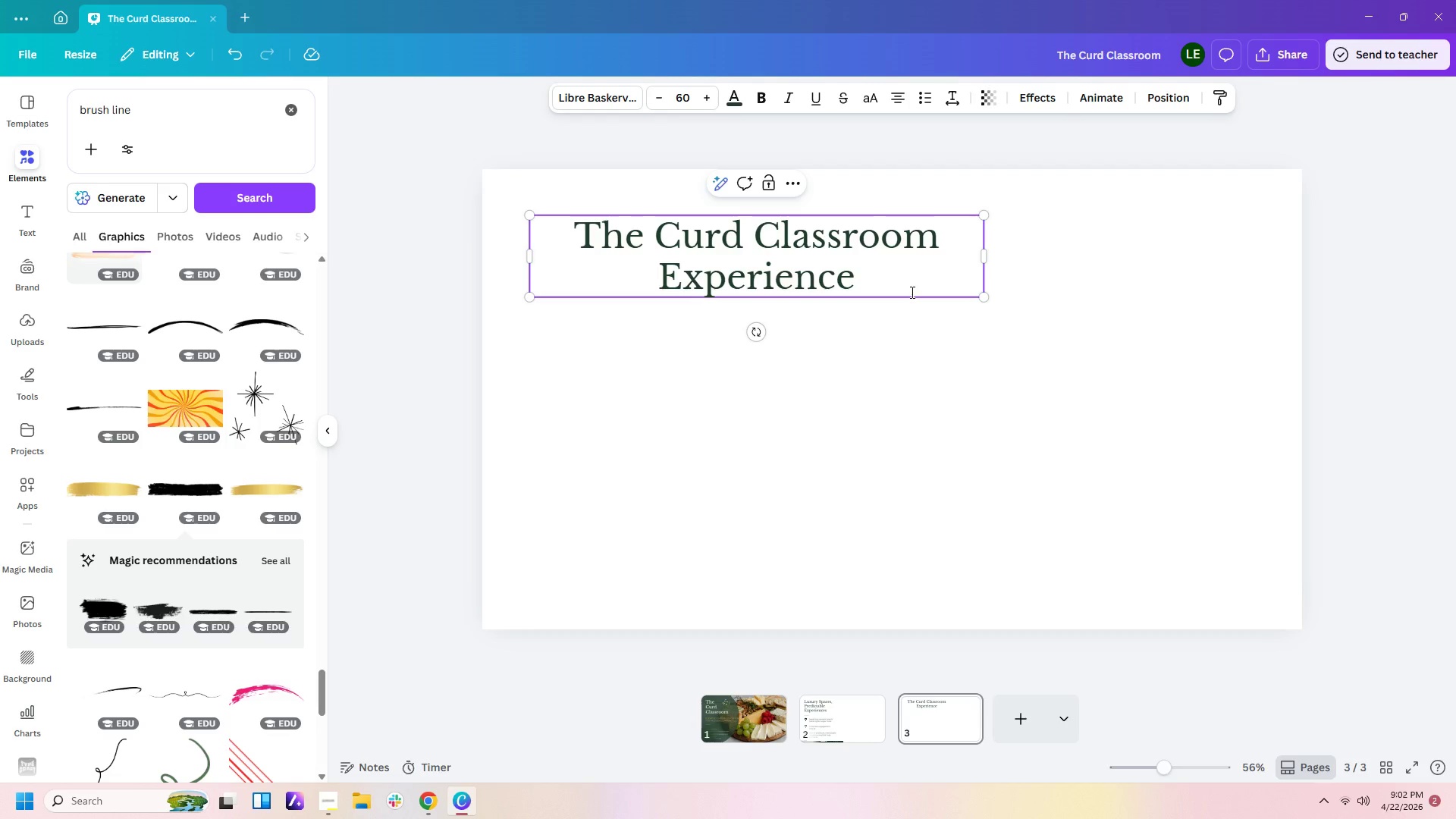 
left_click([999, 394])
 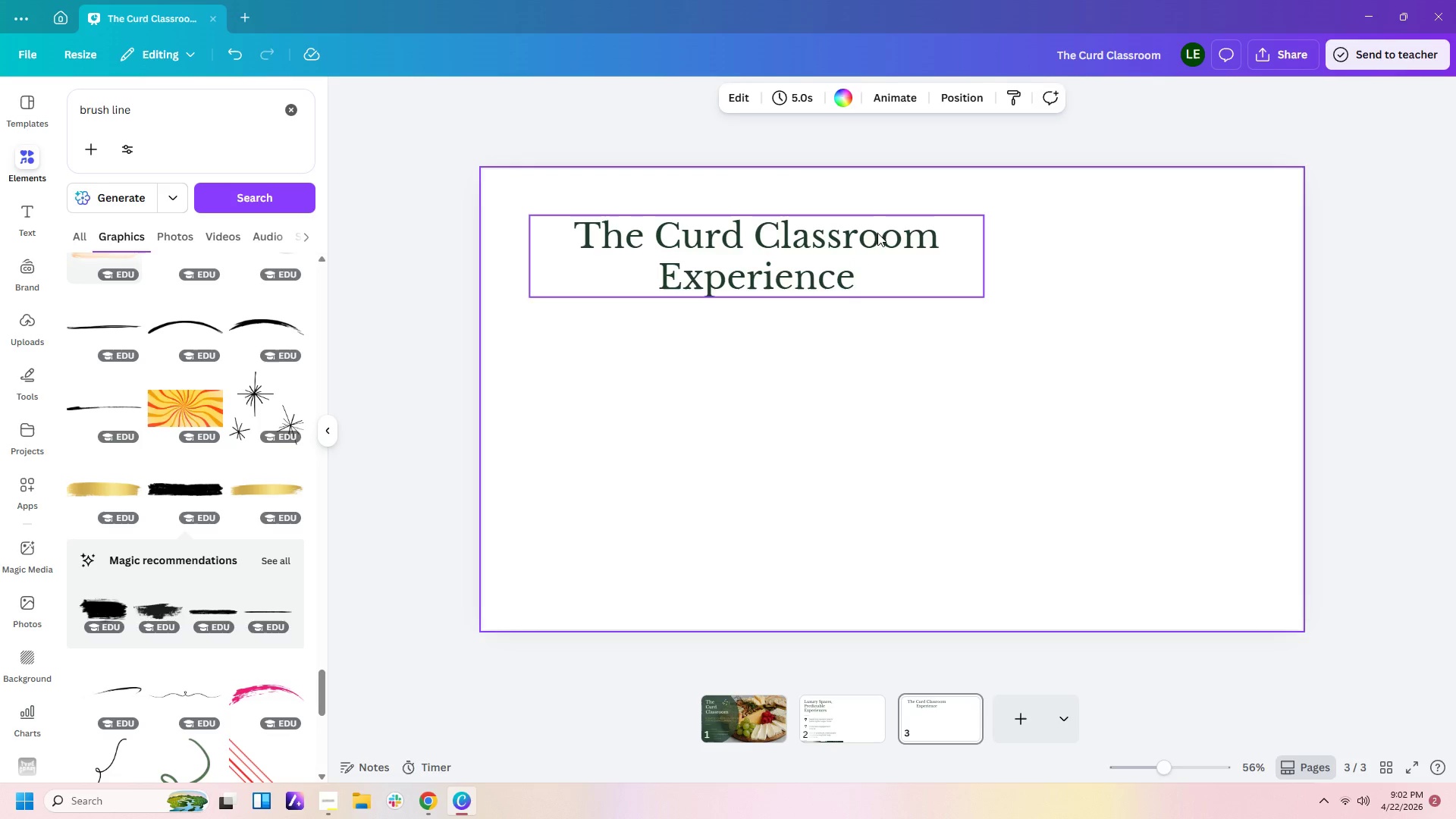 
left_click_drag(start_coordinate=[893, 255], to_coordinate=[1008, 256])
 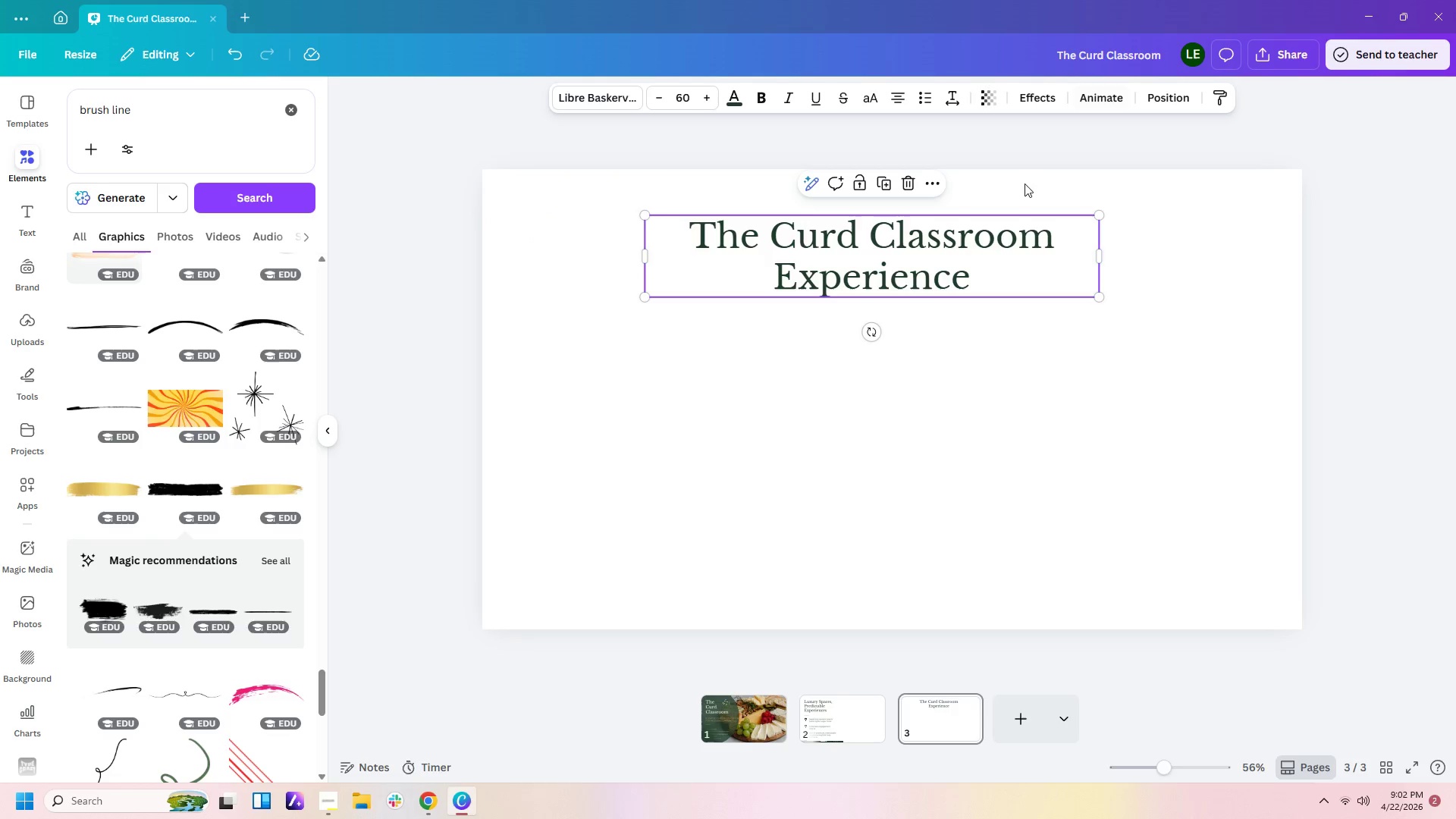 
left_click_drag(start_coordinate=[1024, 279], to_coordinate=[1030, 280])
 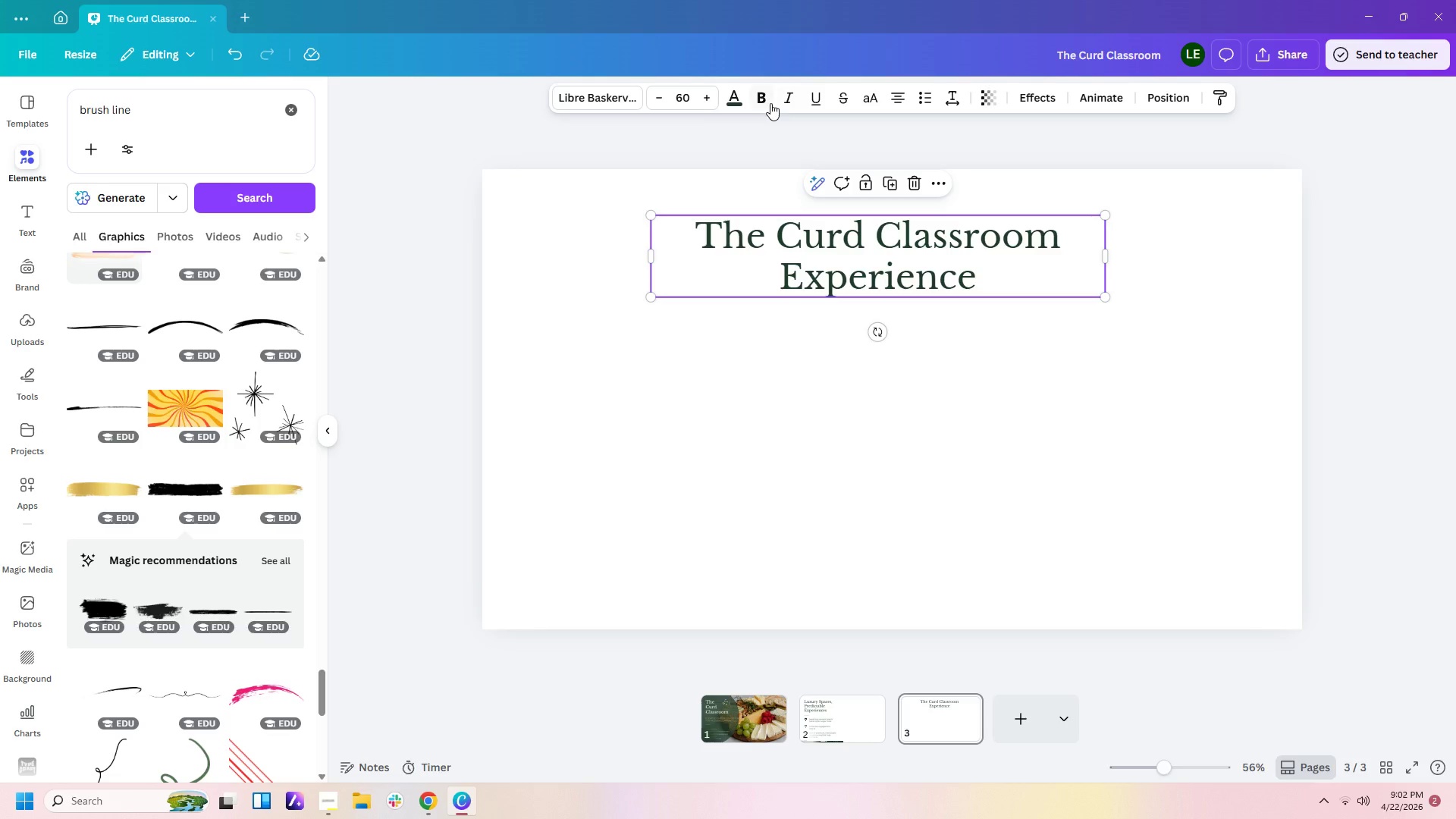 
left_click([763, 99])
 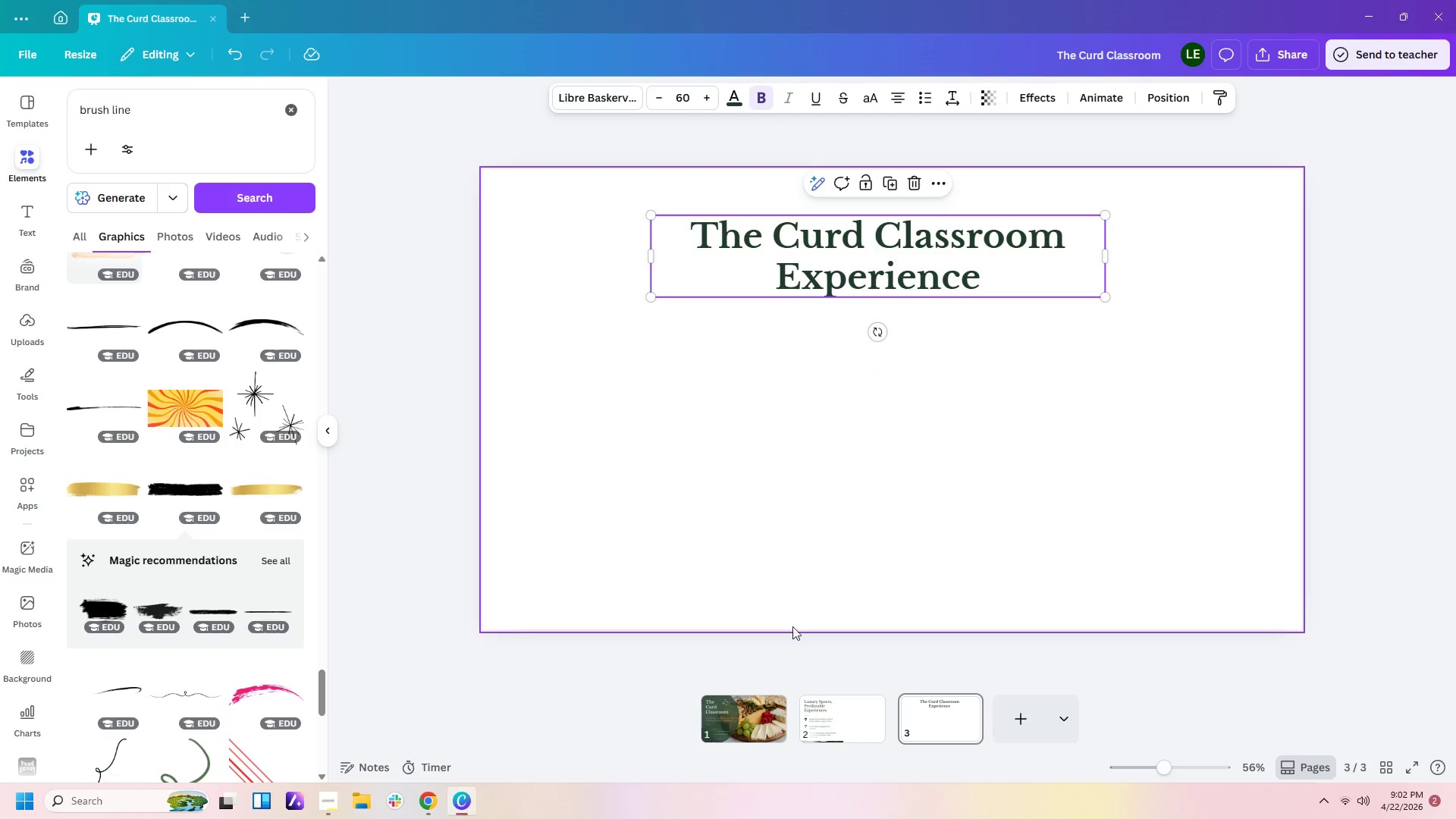 
left_click([770, 725])
 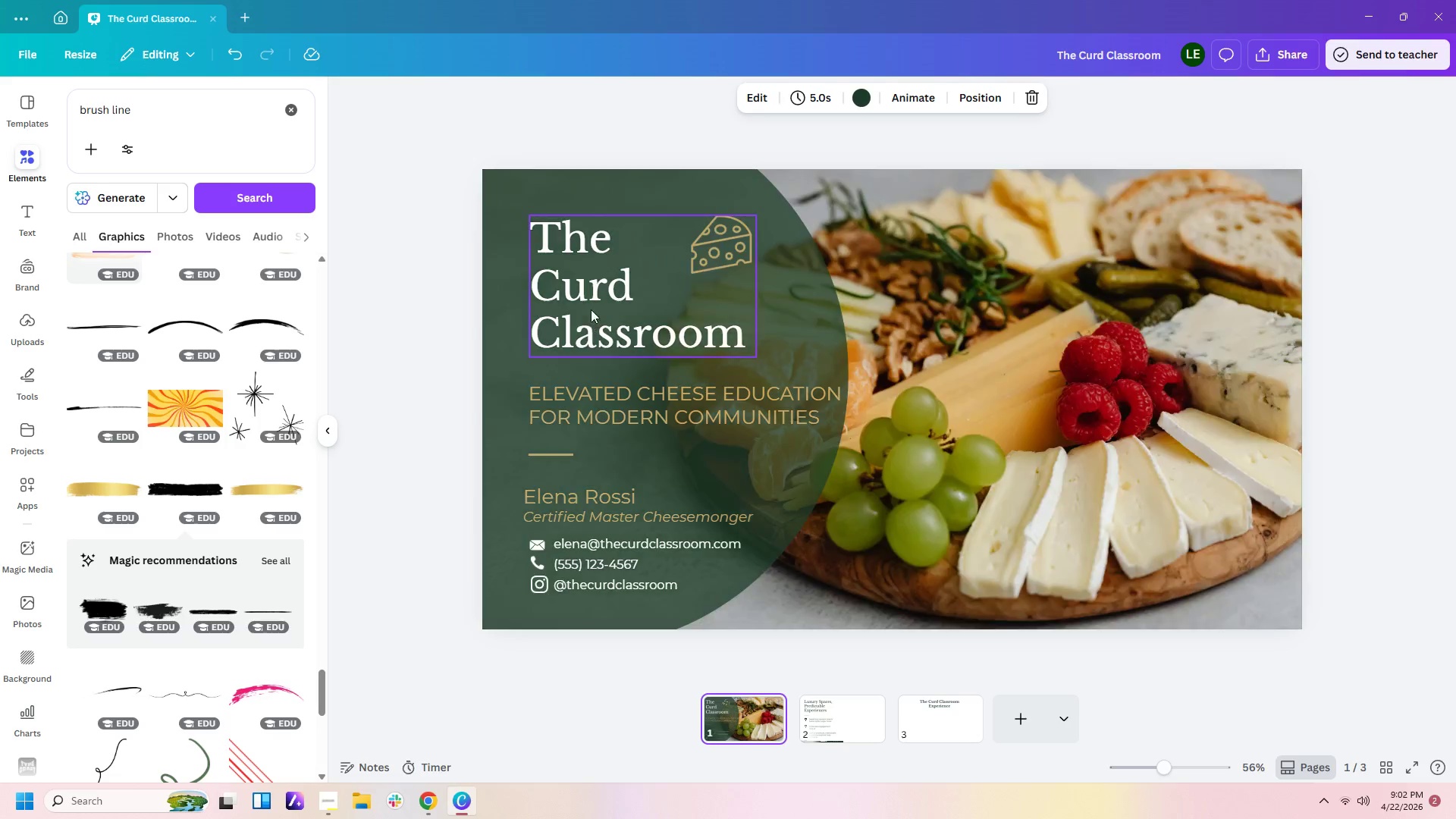 
left_click([594, 301])
 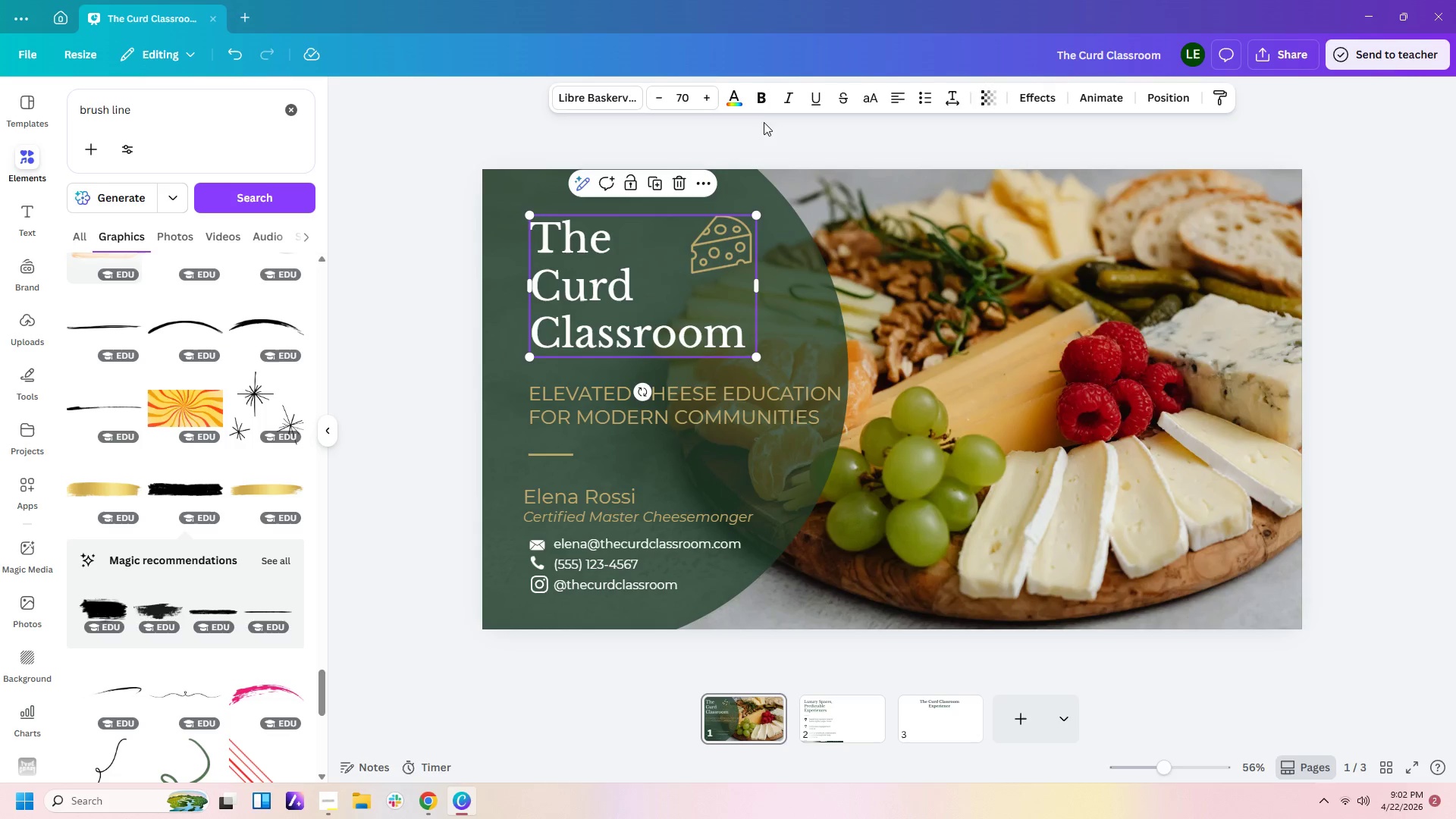 
left_click([764, 100])
 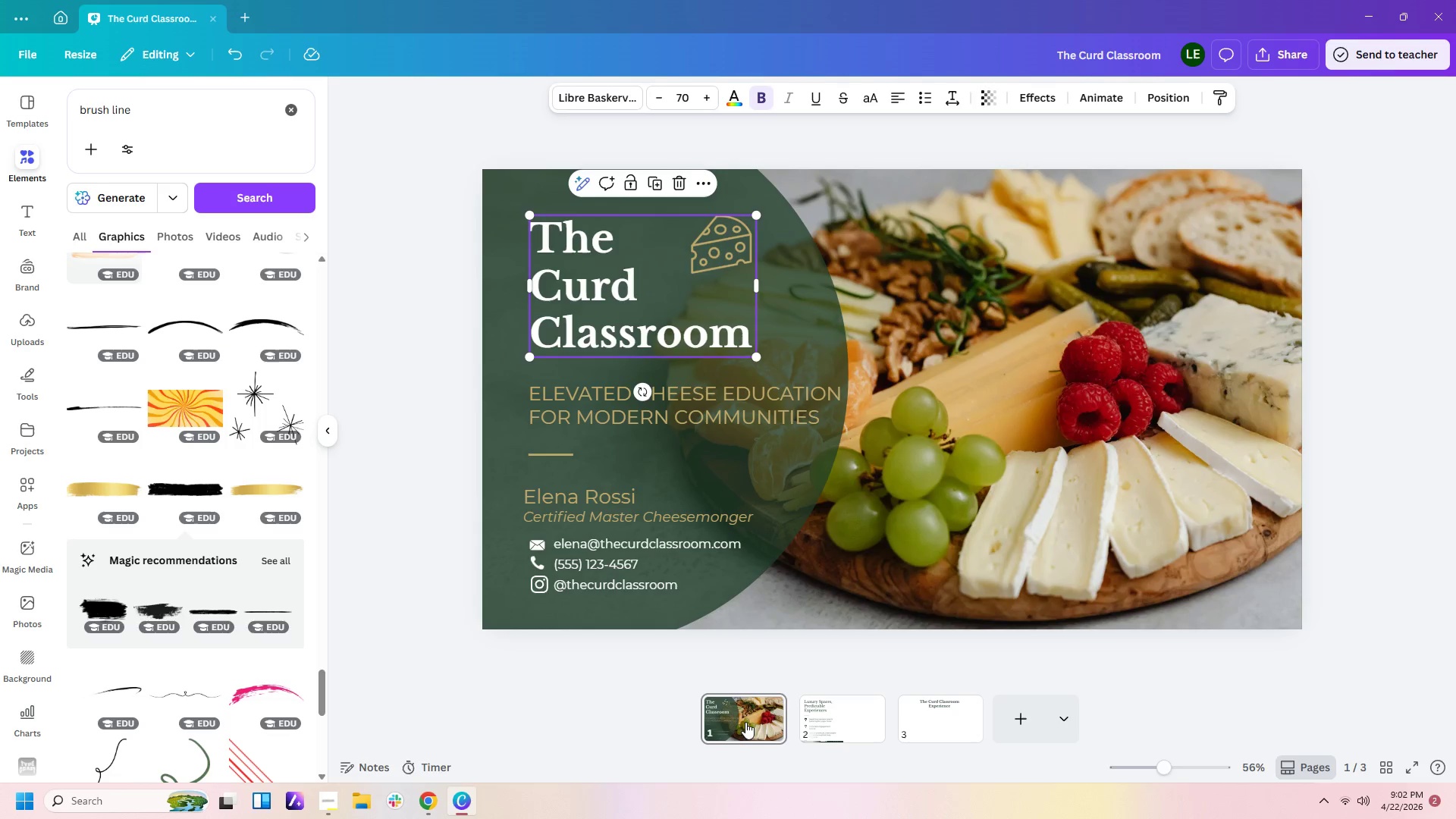 
left_click([811, 723])
 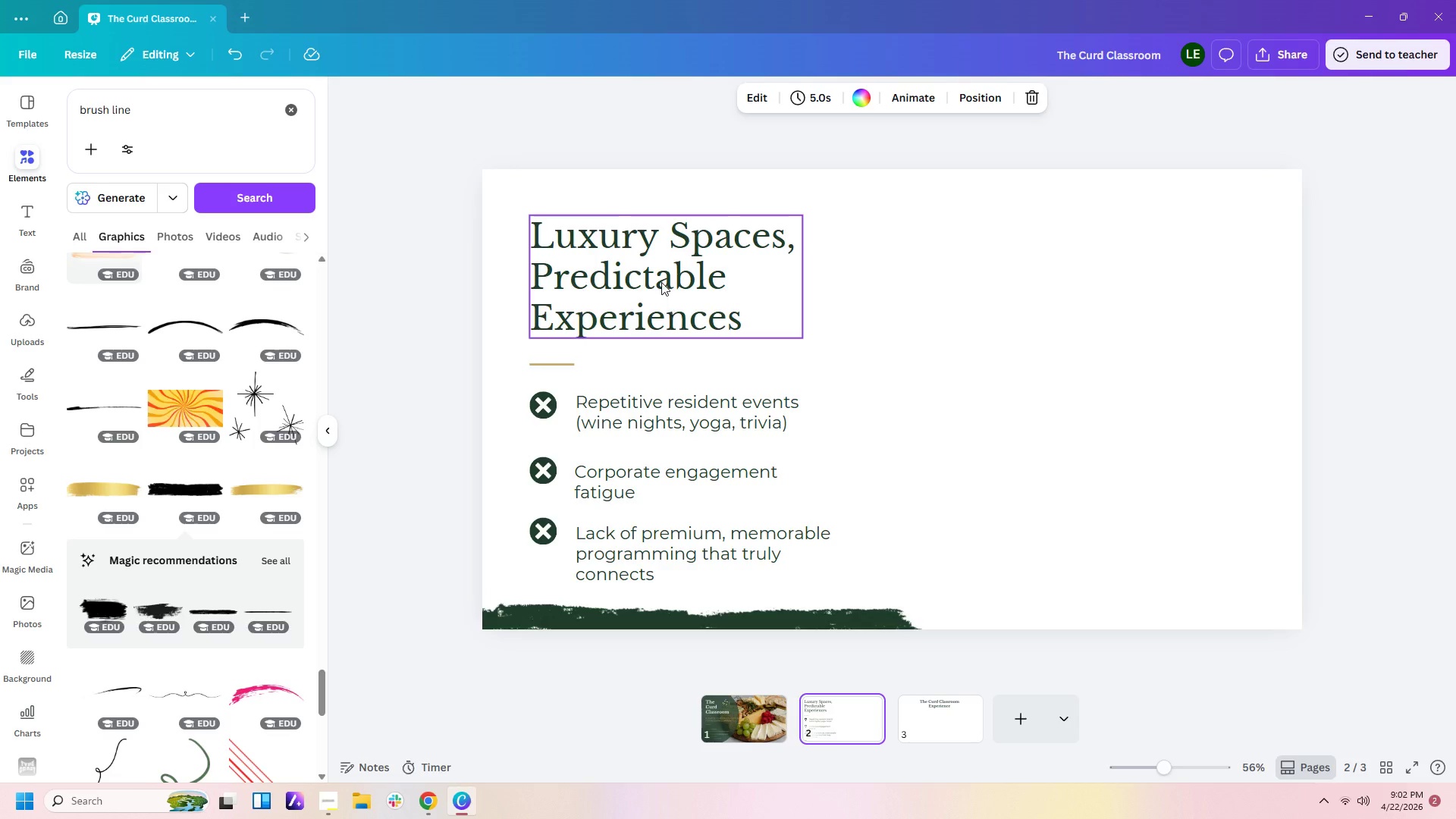 
left_click([661, 281])
 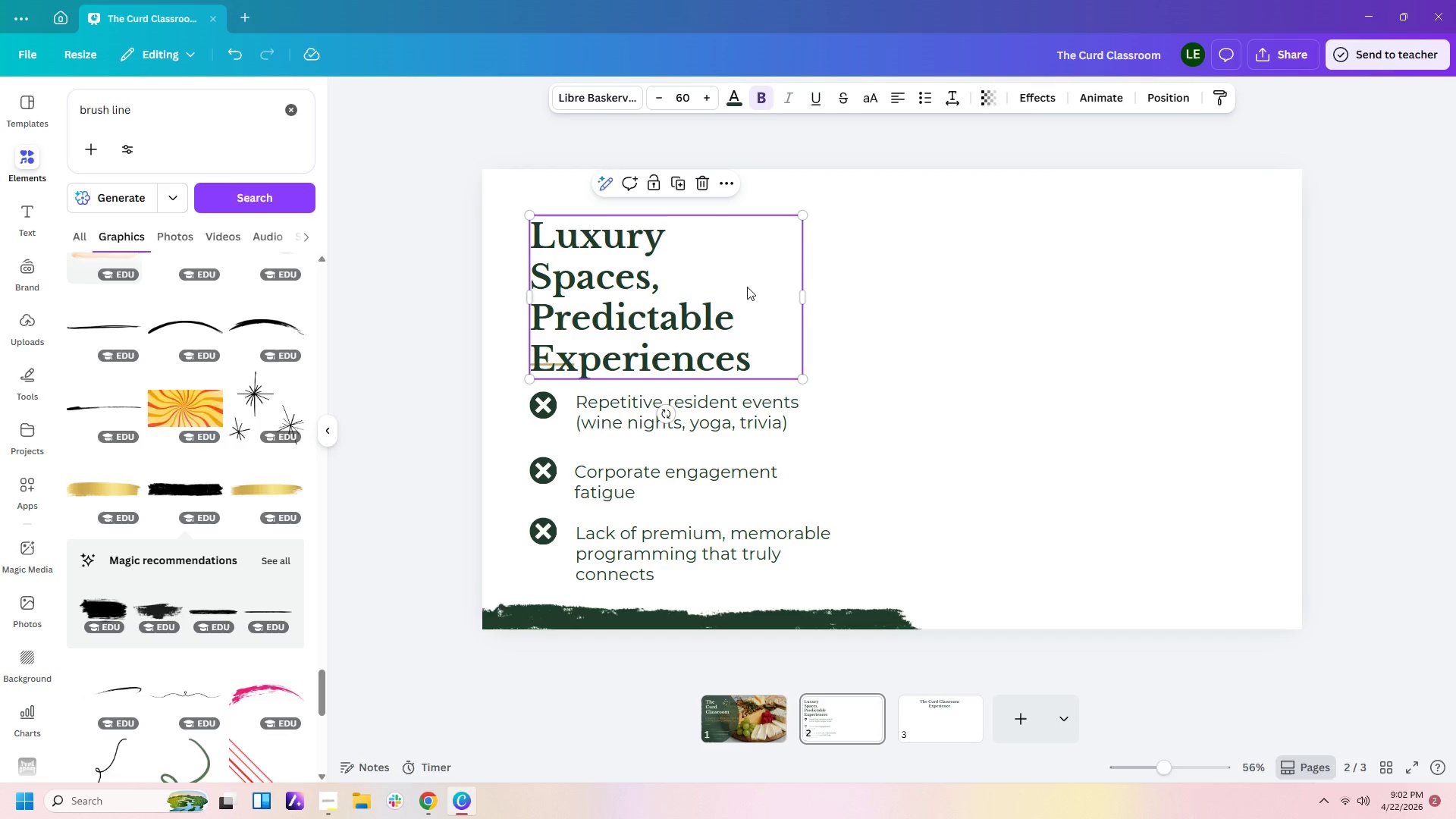 
left_click_drag(start_coordinate=[803, 293], to_coordinate=[814, 293])
 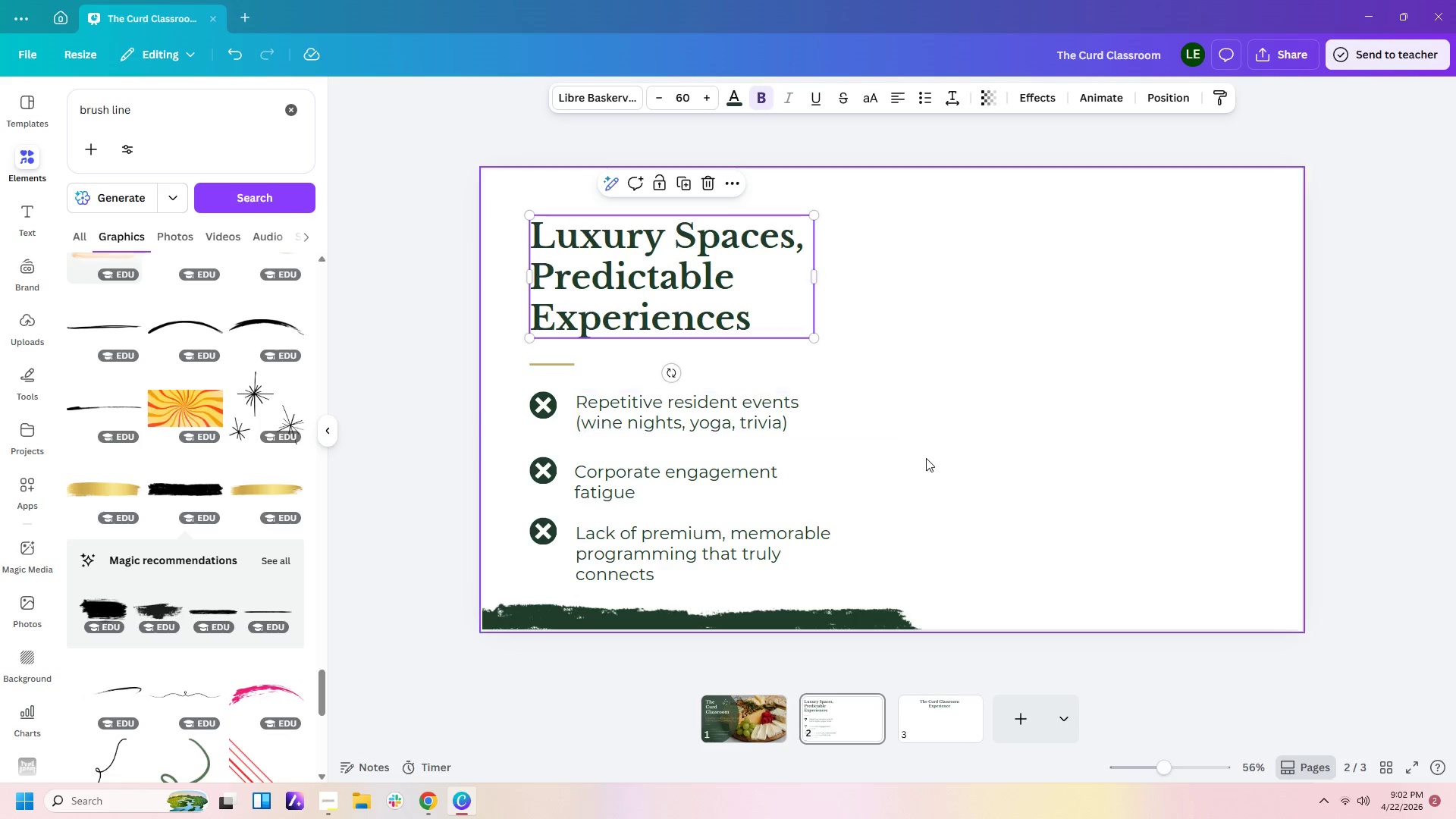 
left_click([926, 458])
 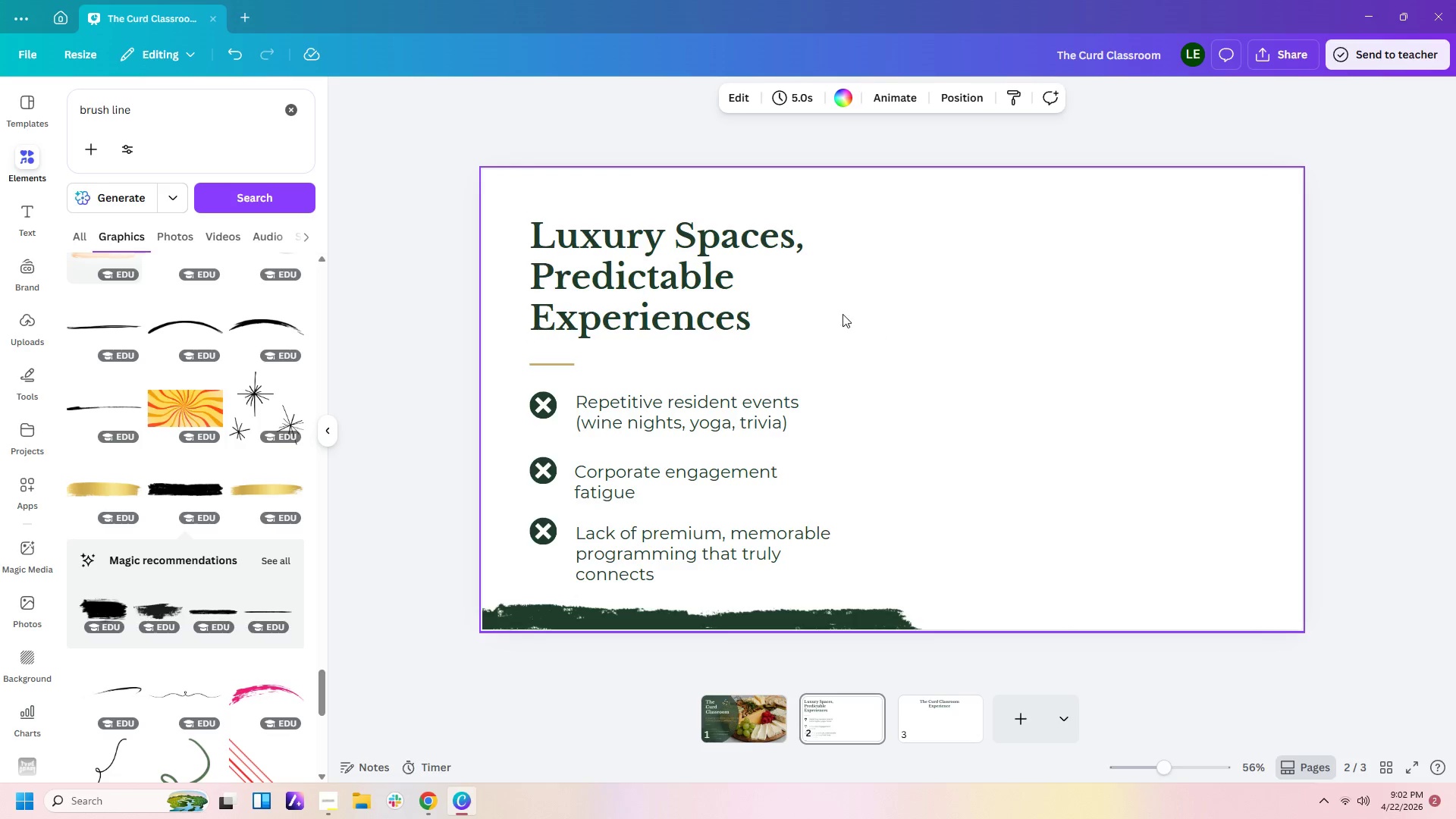 
left_click([801, 288])
 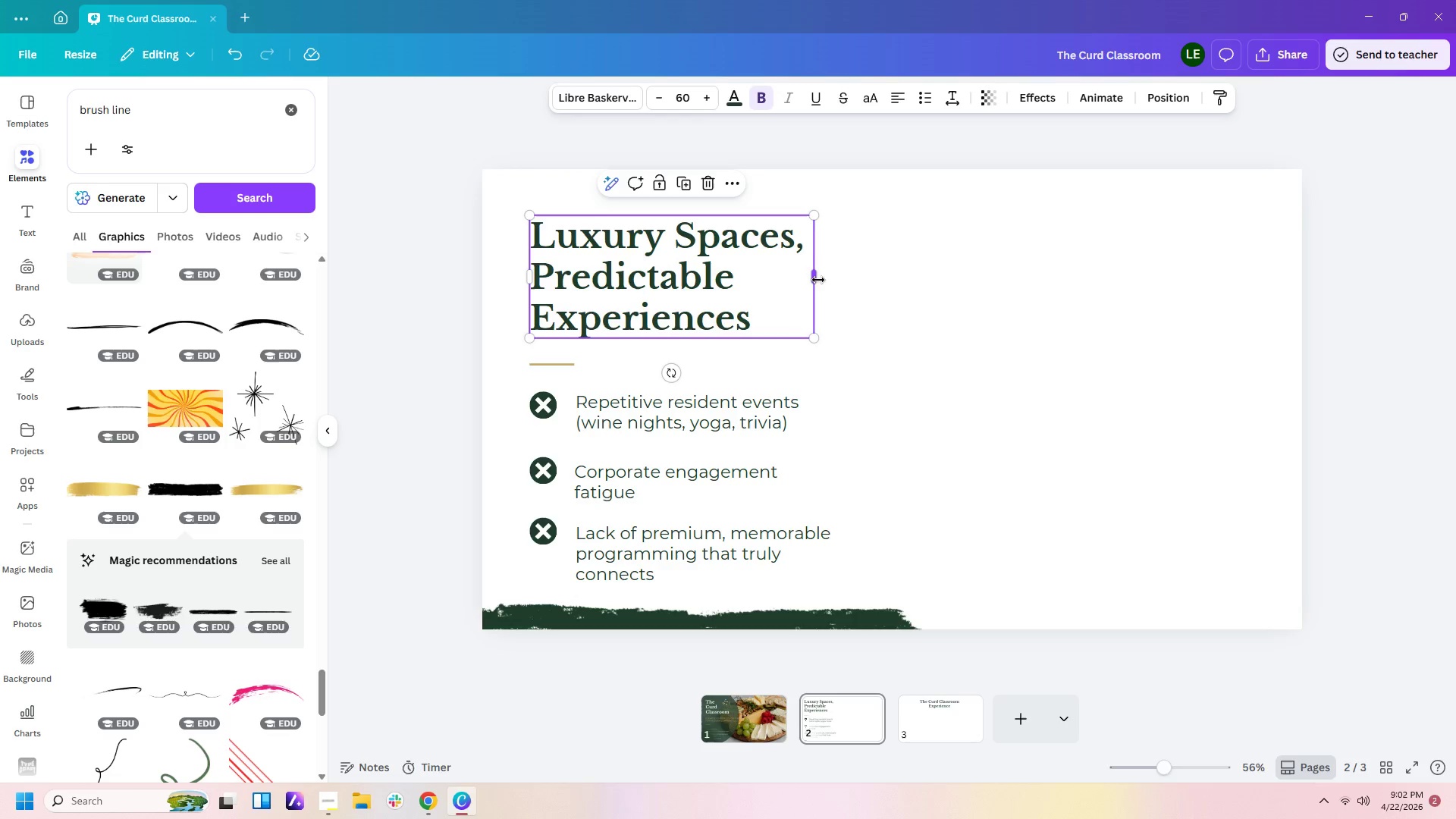 
left_click_drag(start_coordinate=[818, 280], to_coordinate=[832, 280])
 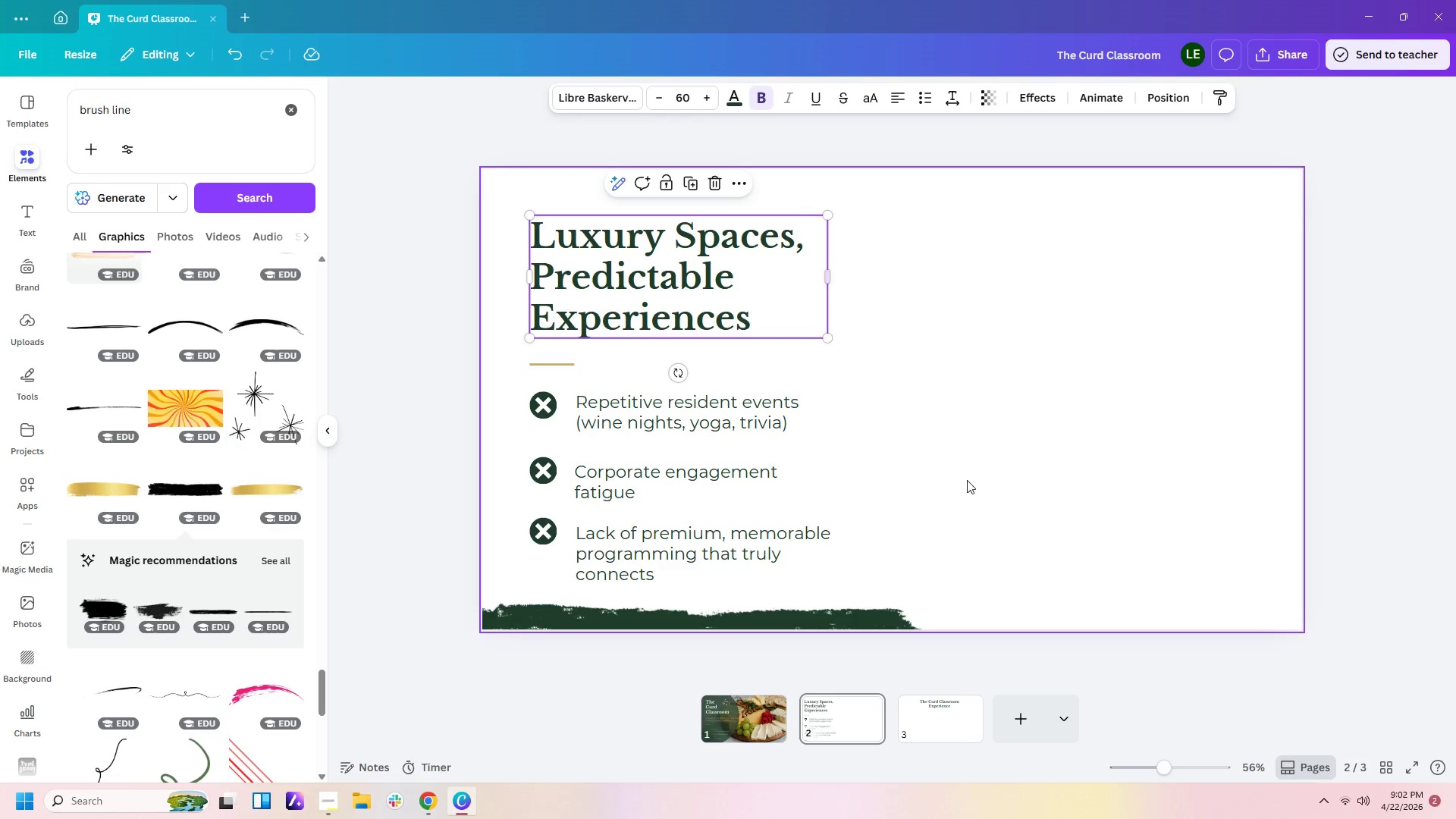 
left_click([967, 480])
 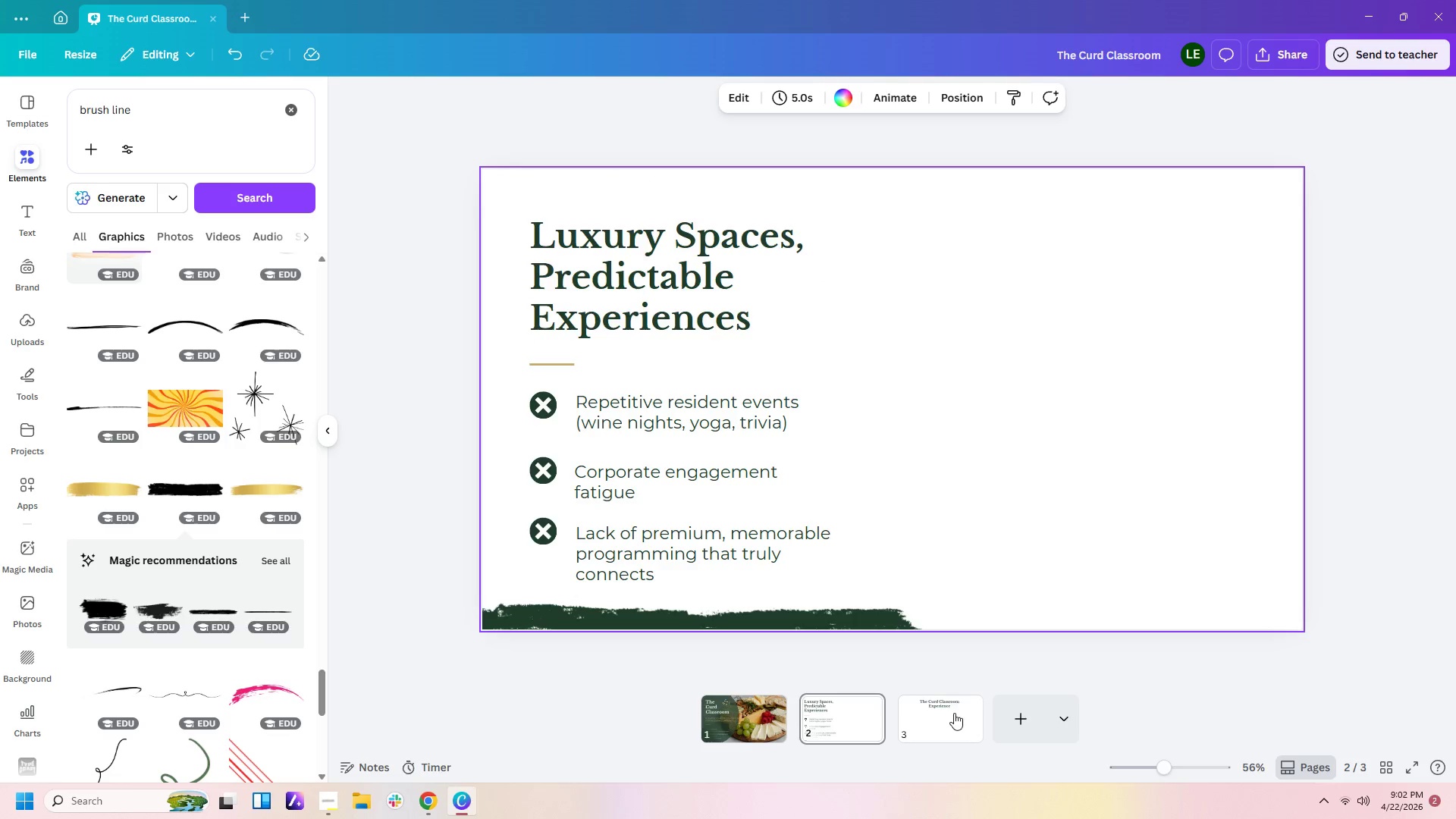 
left_click([953, 717])
 